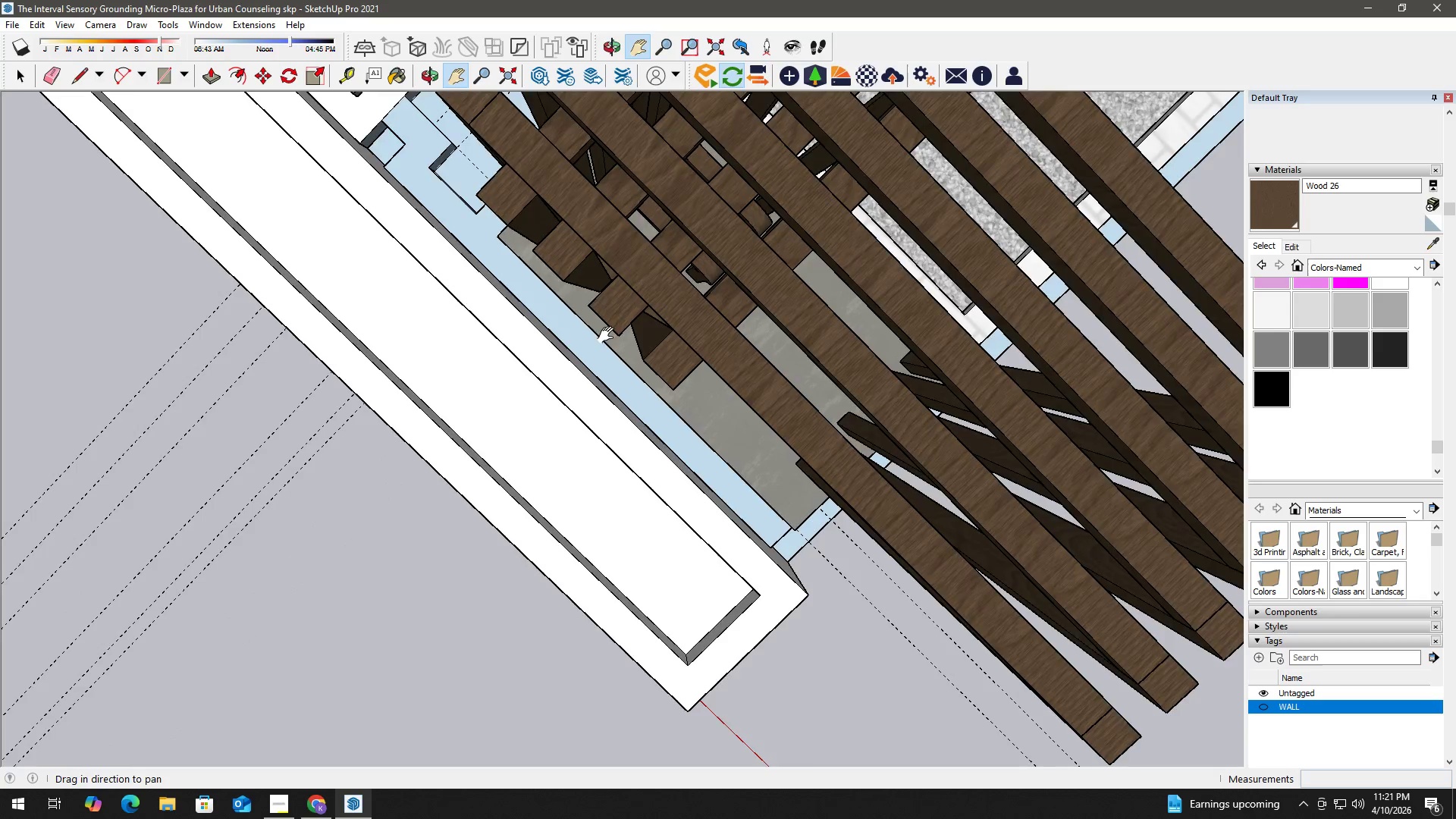 
scroll: coordinate [661, 414], scroll_direction: down, amount: 7.0
 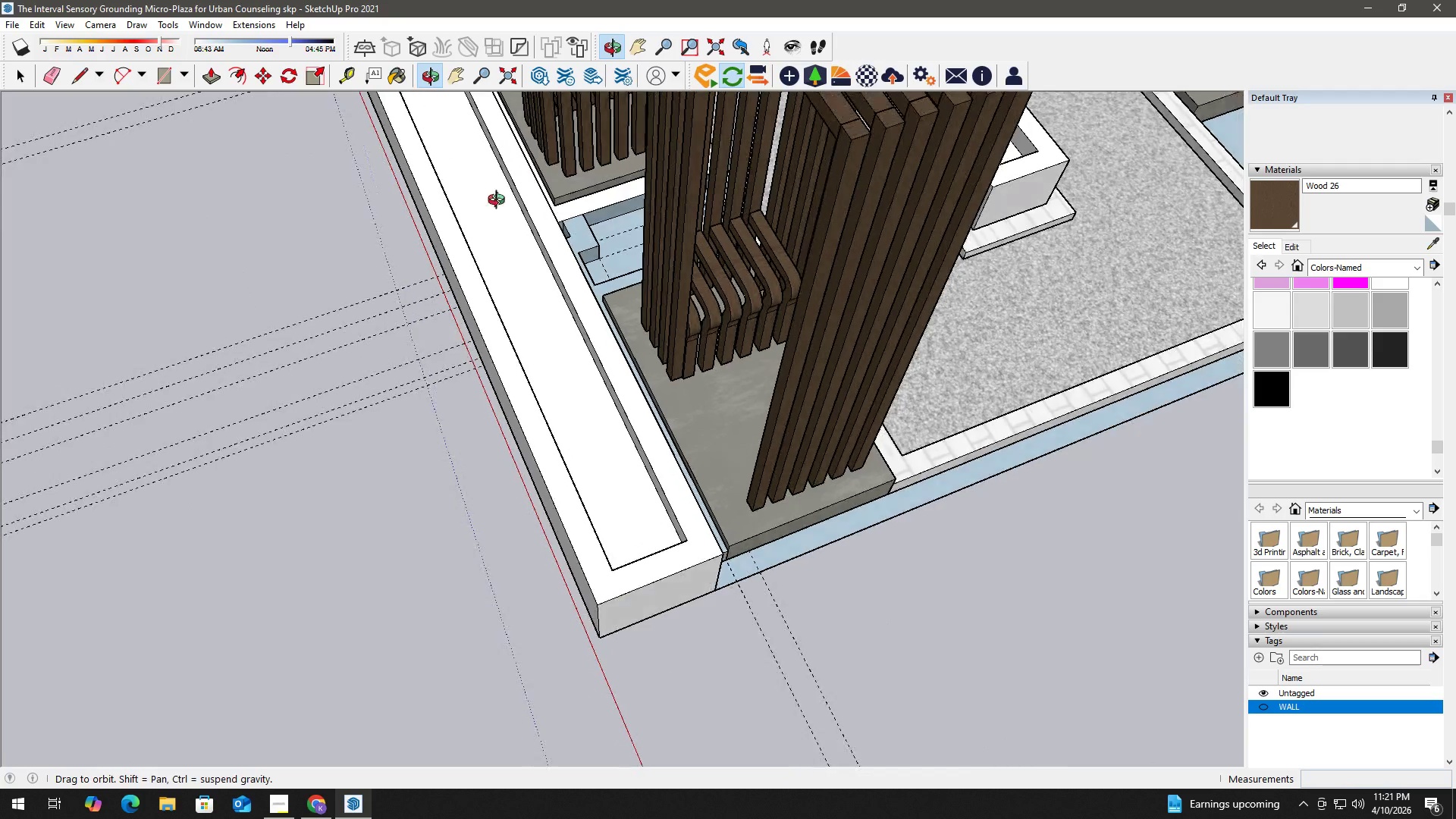 
key(H)
 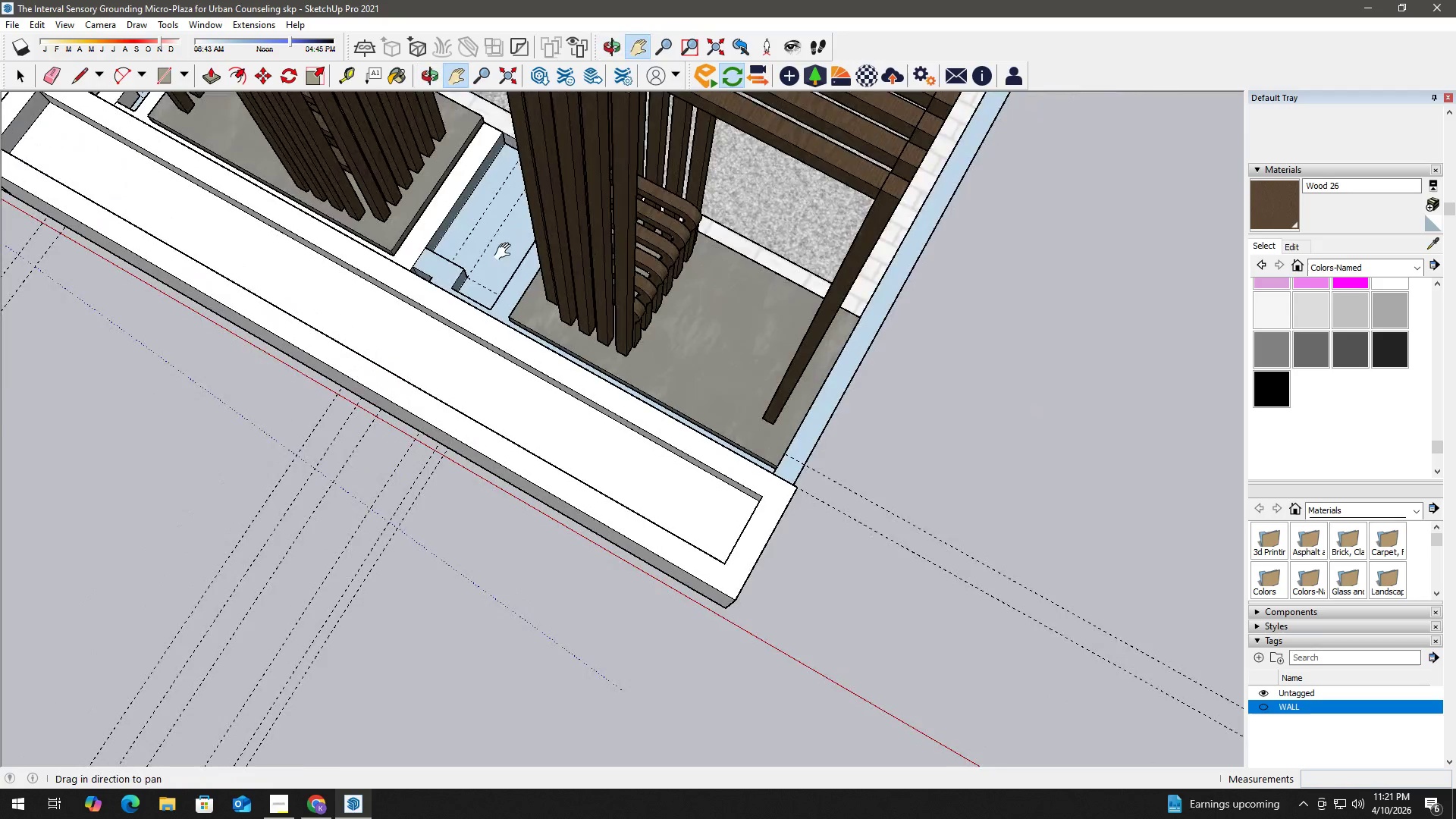 
left_click_drag(start_coordinate=[512, 258], to_coordinate=[657, 392])
 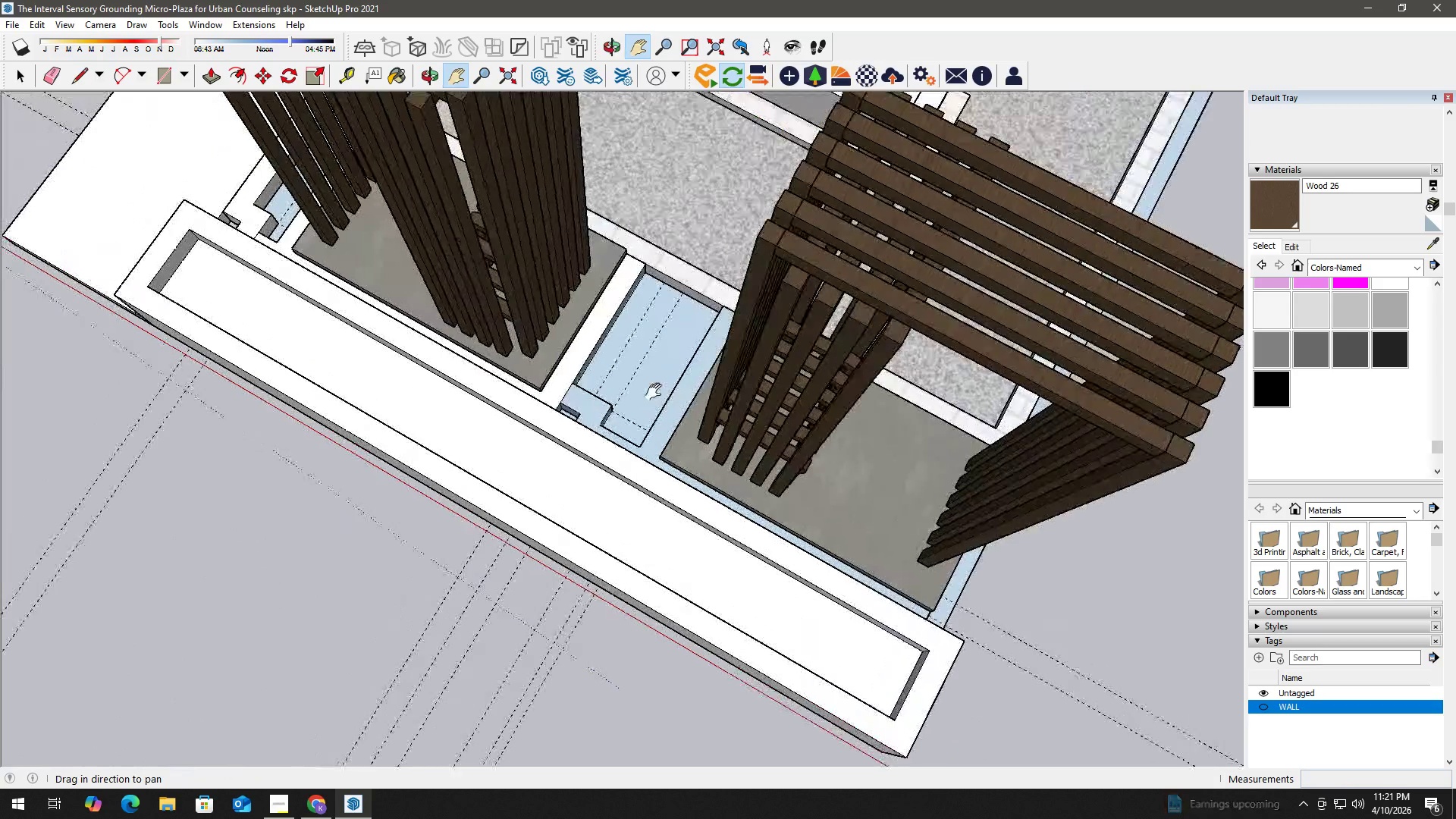 
key(Space)
 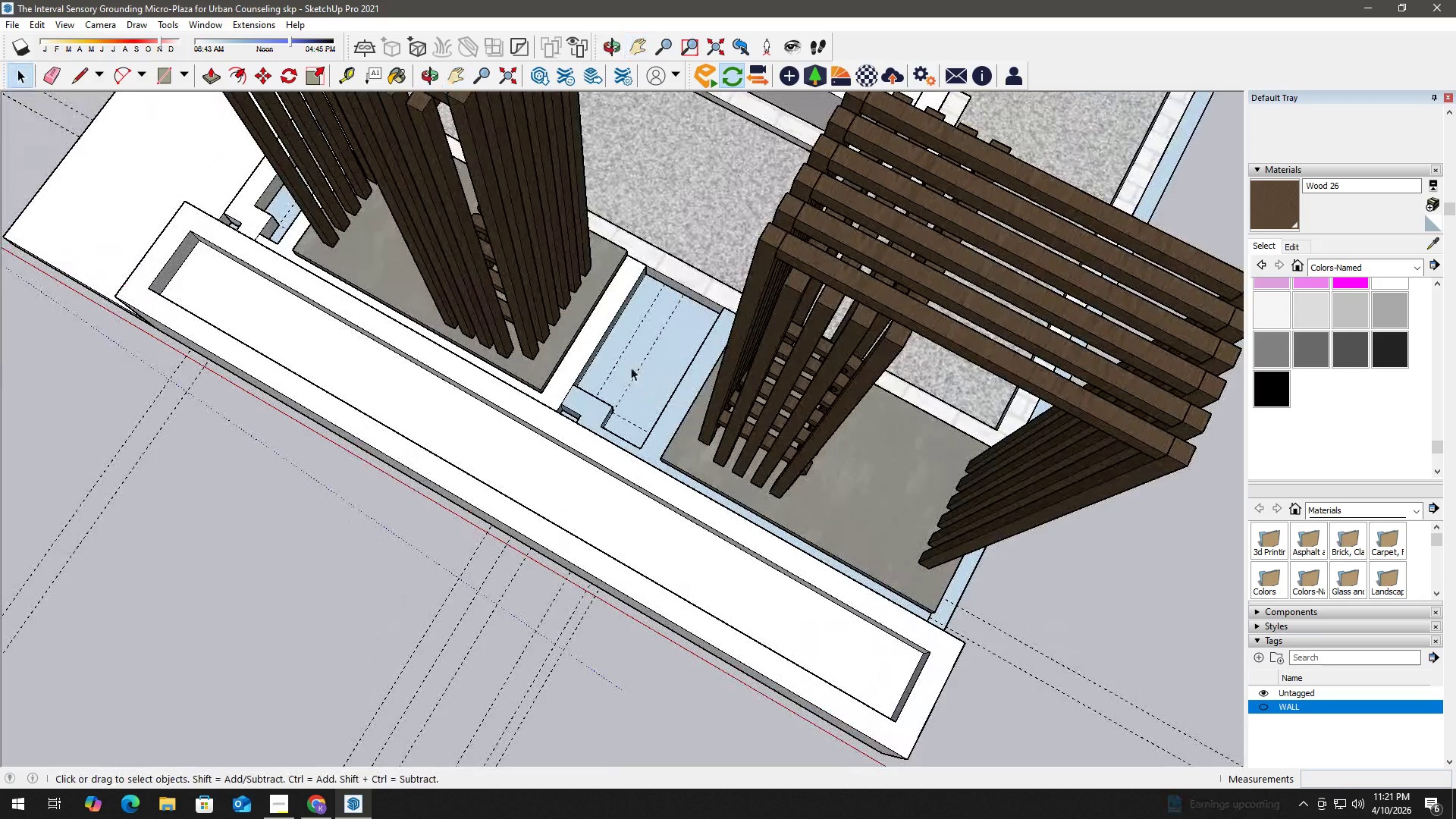 
key(E)
 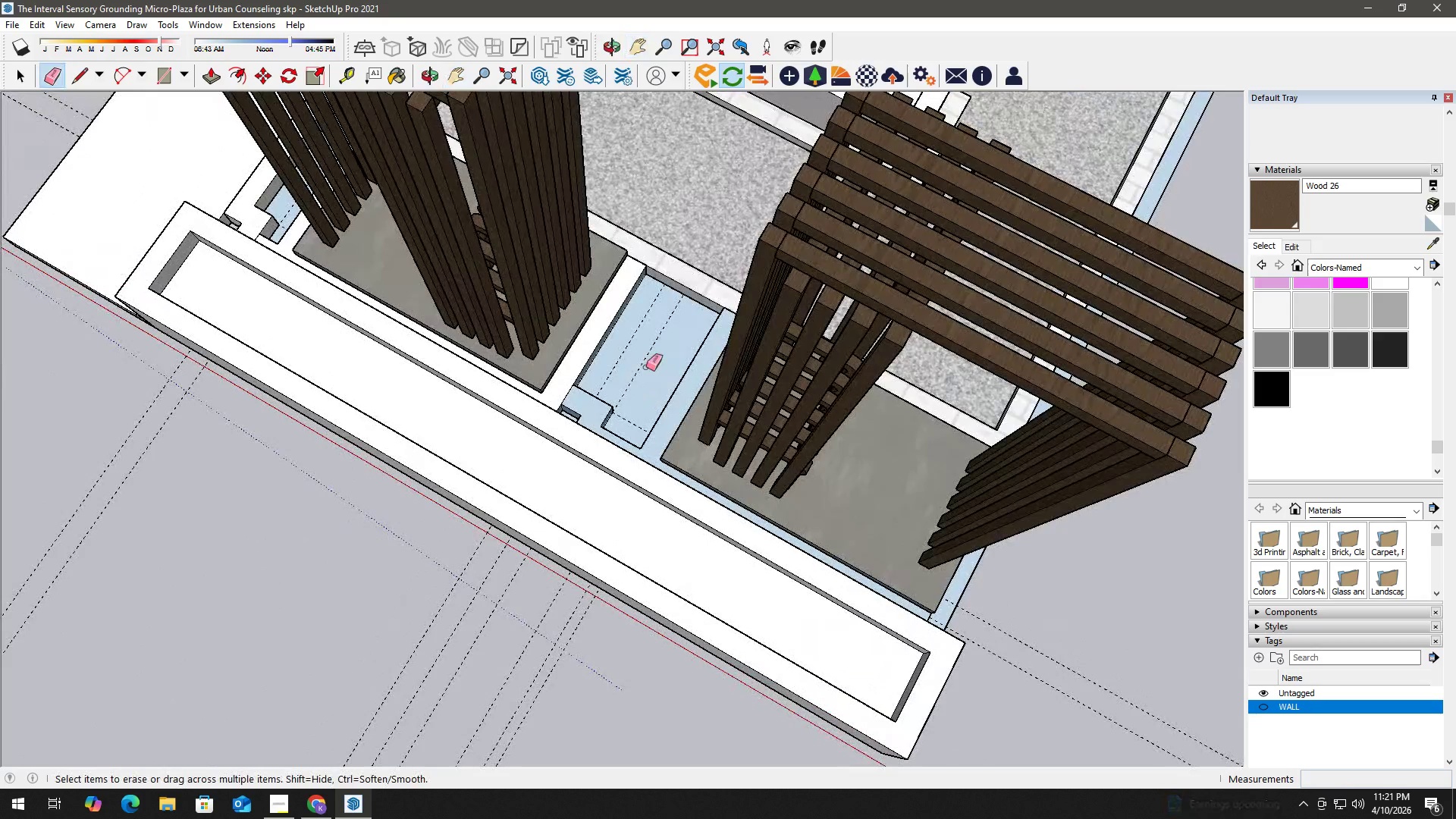 
left_click_drag(start_coordinate=[647, 367], to_coordinate=[619, 342])
 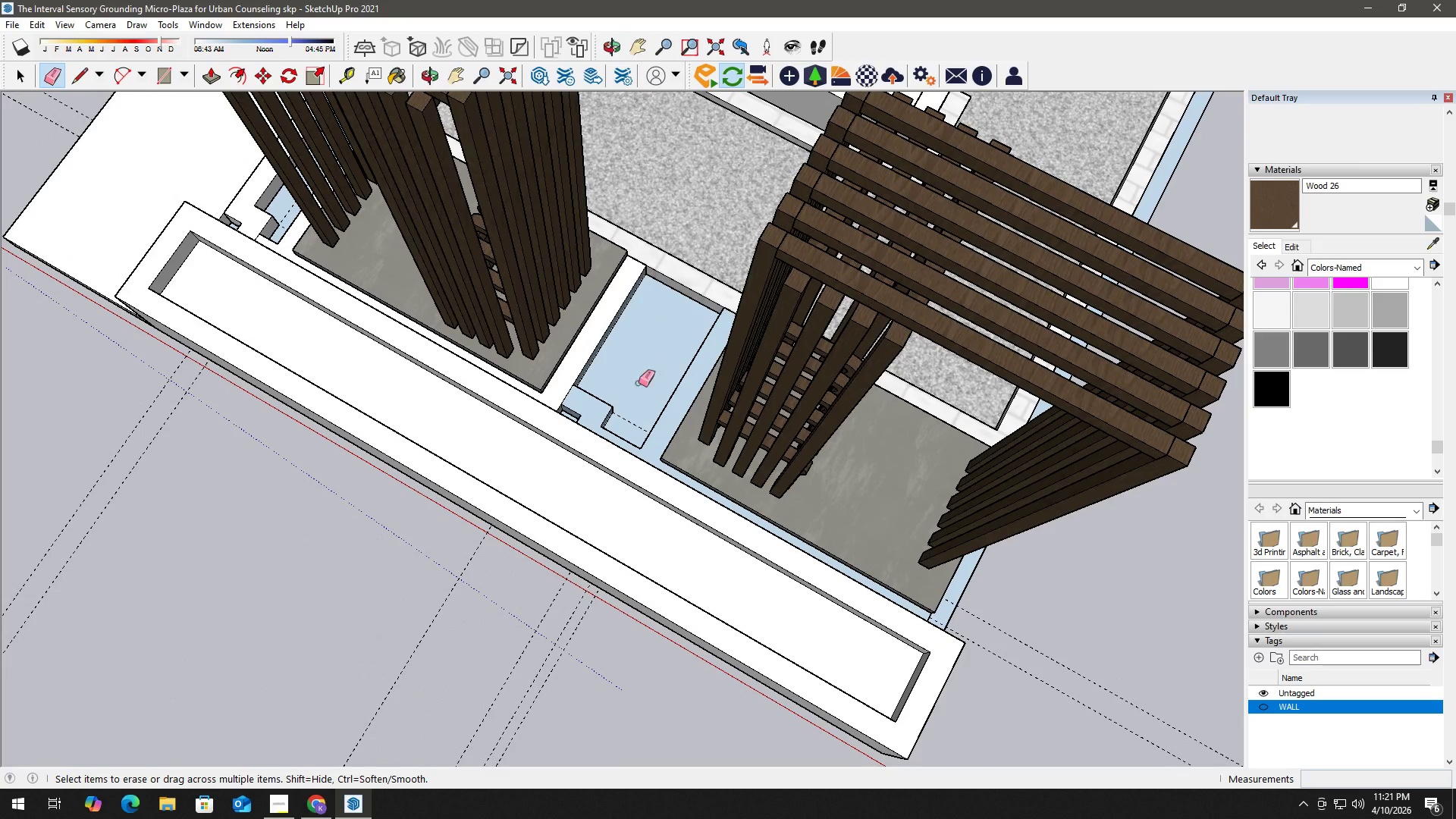 
key(Space)
 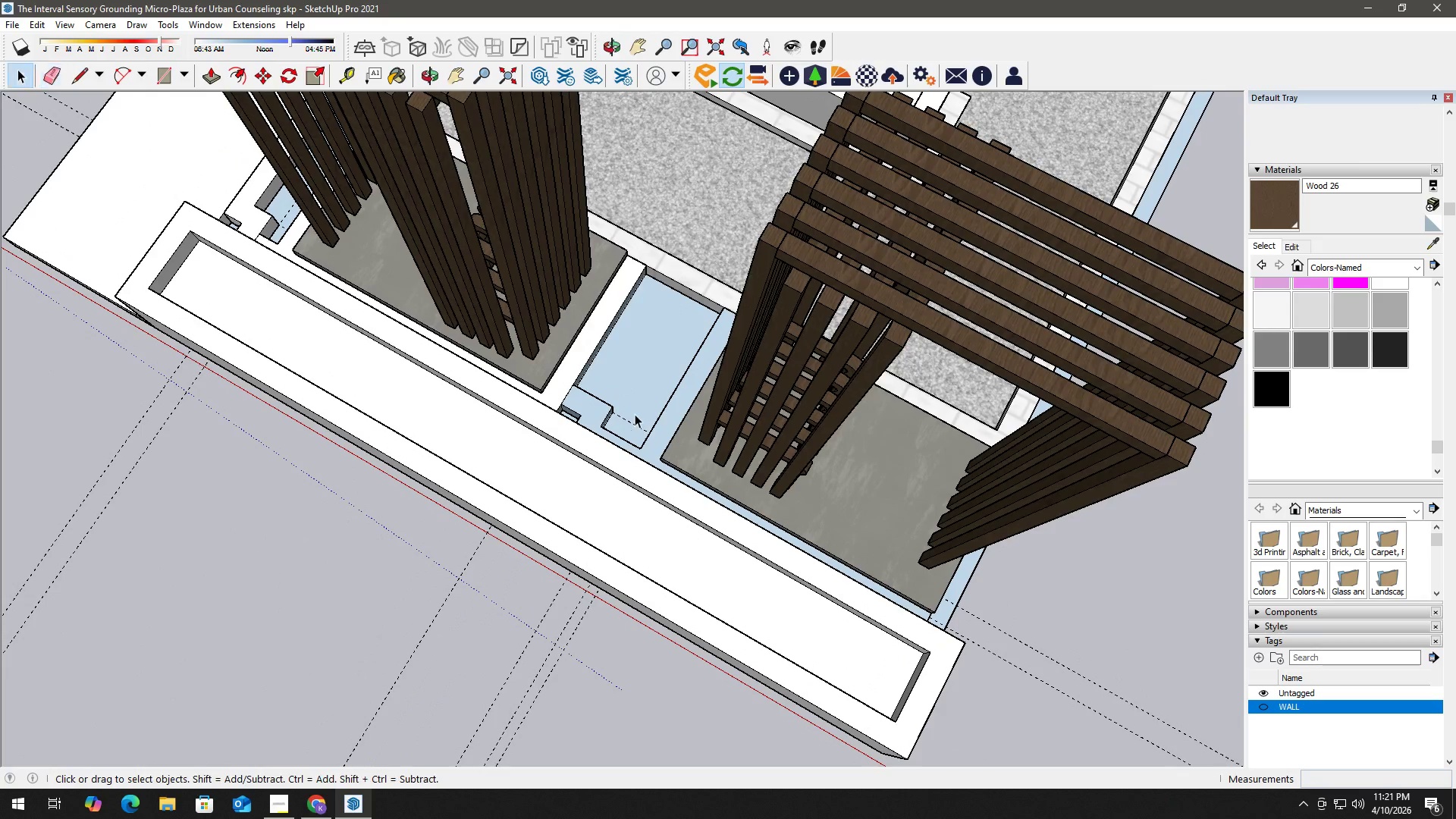 
key(E)
 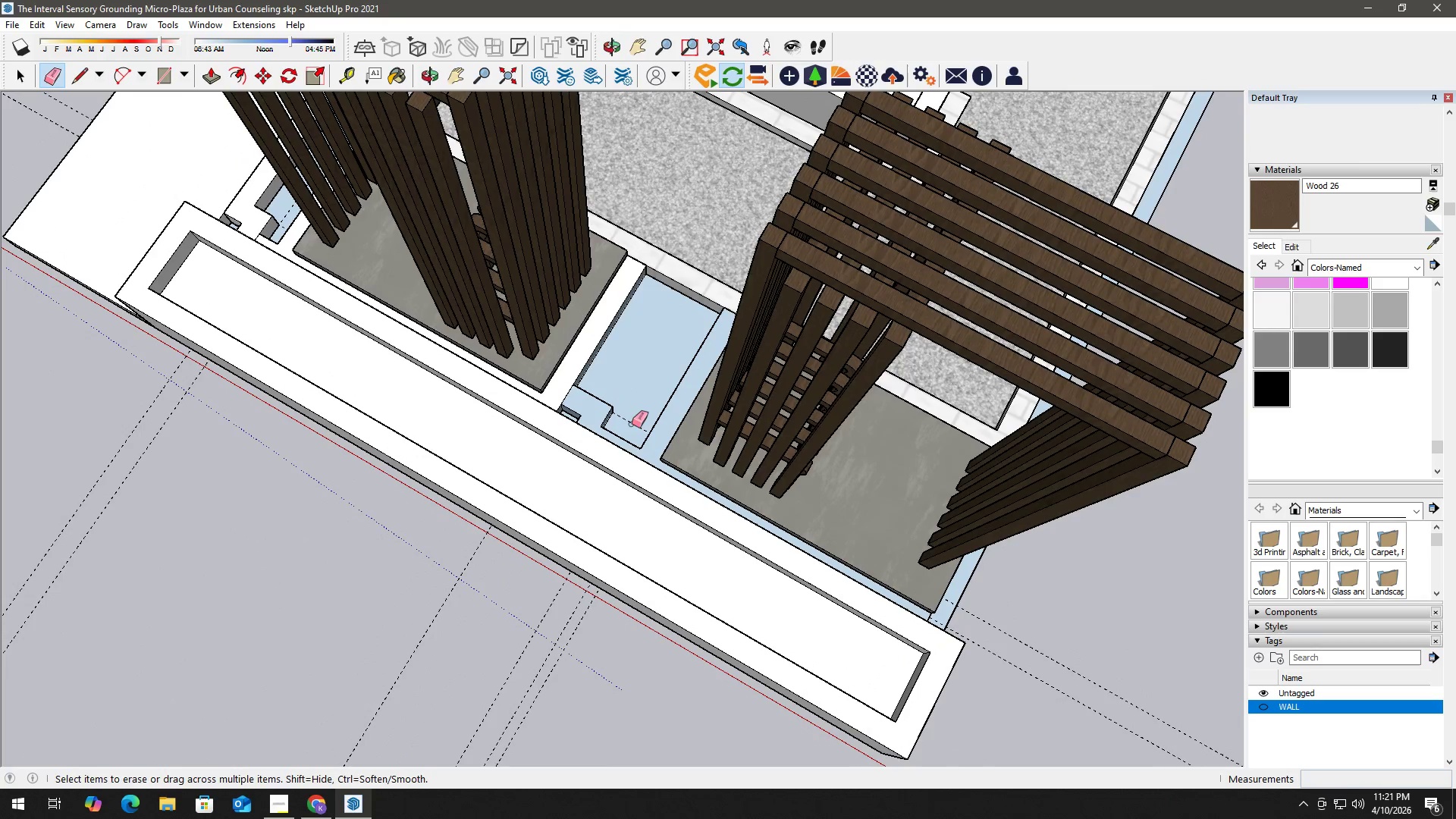 
left_click_drag(start_coordinate=[632, 424], to_coordinate=[640, 406])
 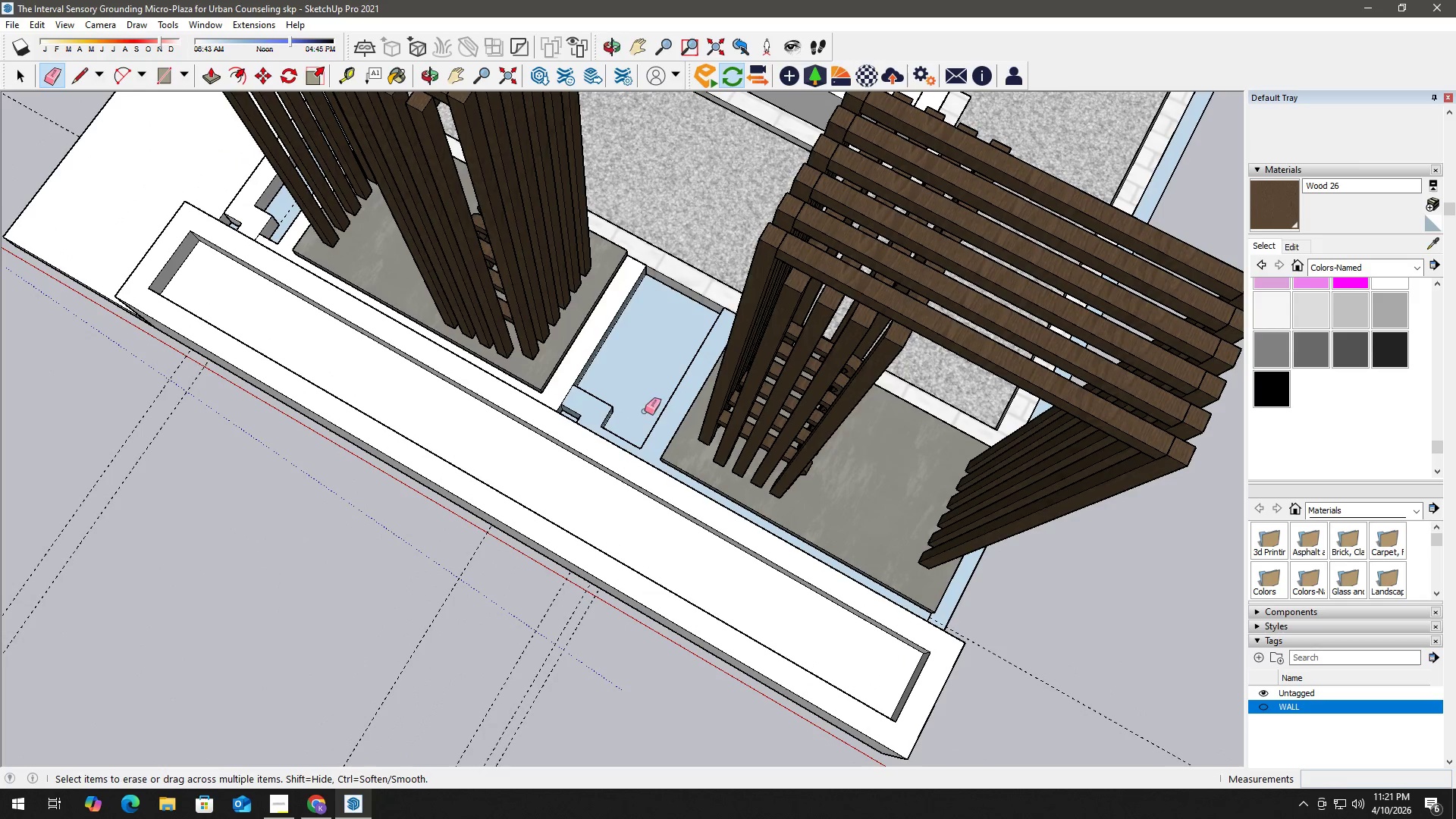 
key(Space)
 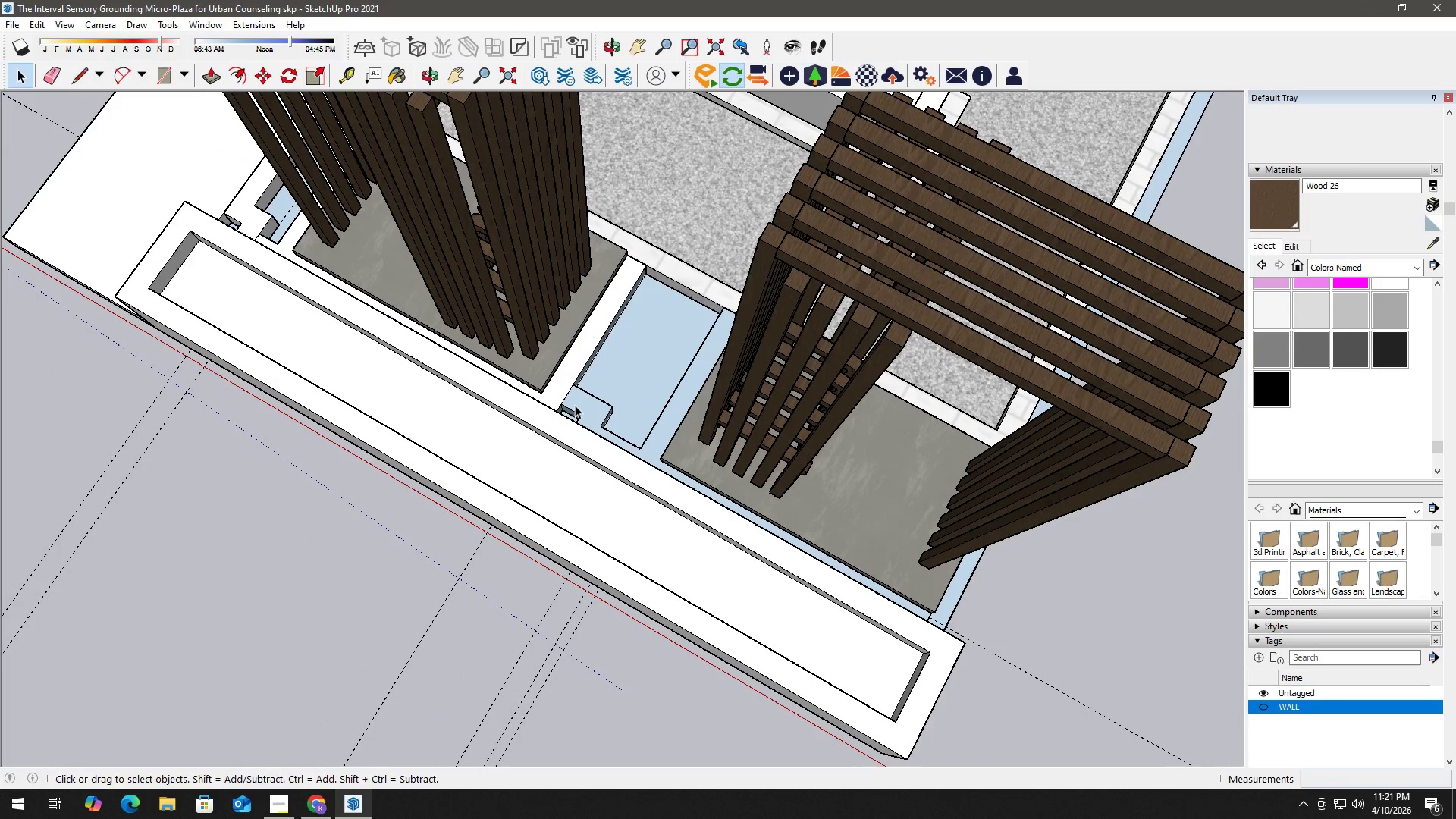 
key(E)
 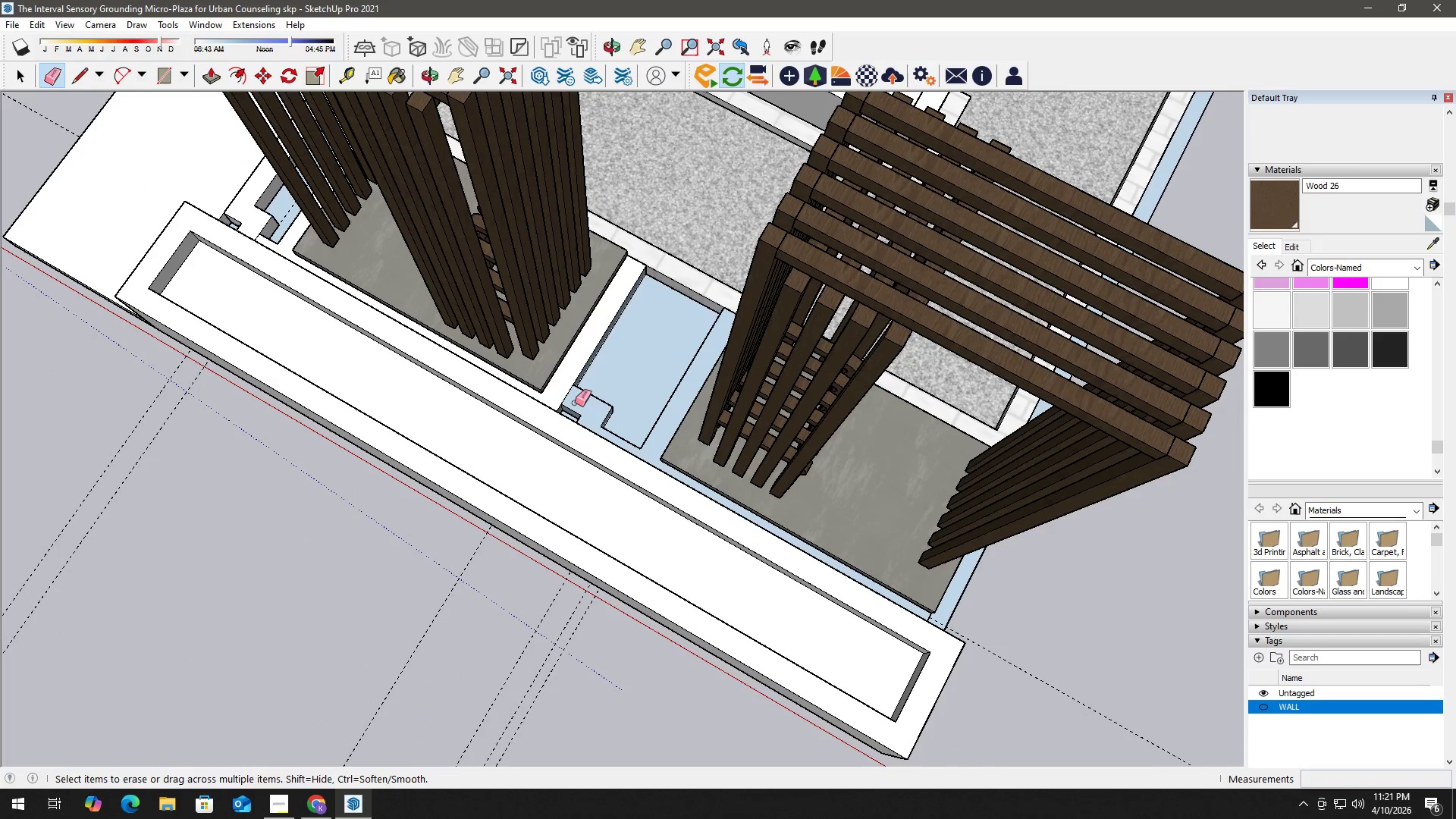 
left_click_drag(start_coordinate=[574, 401], to_coordinate=[563, 391])
 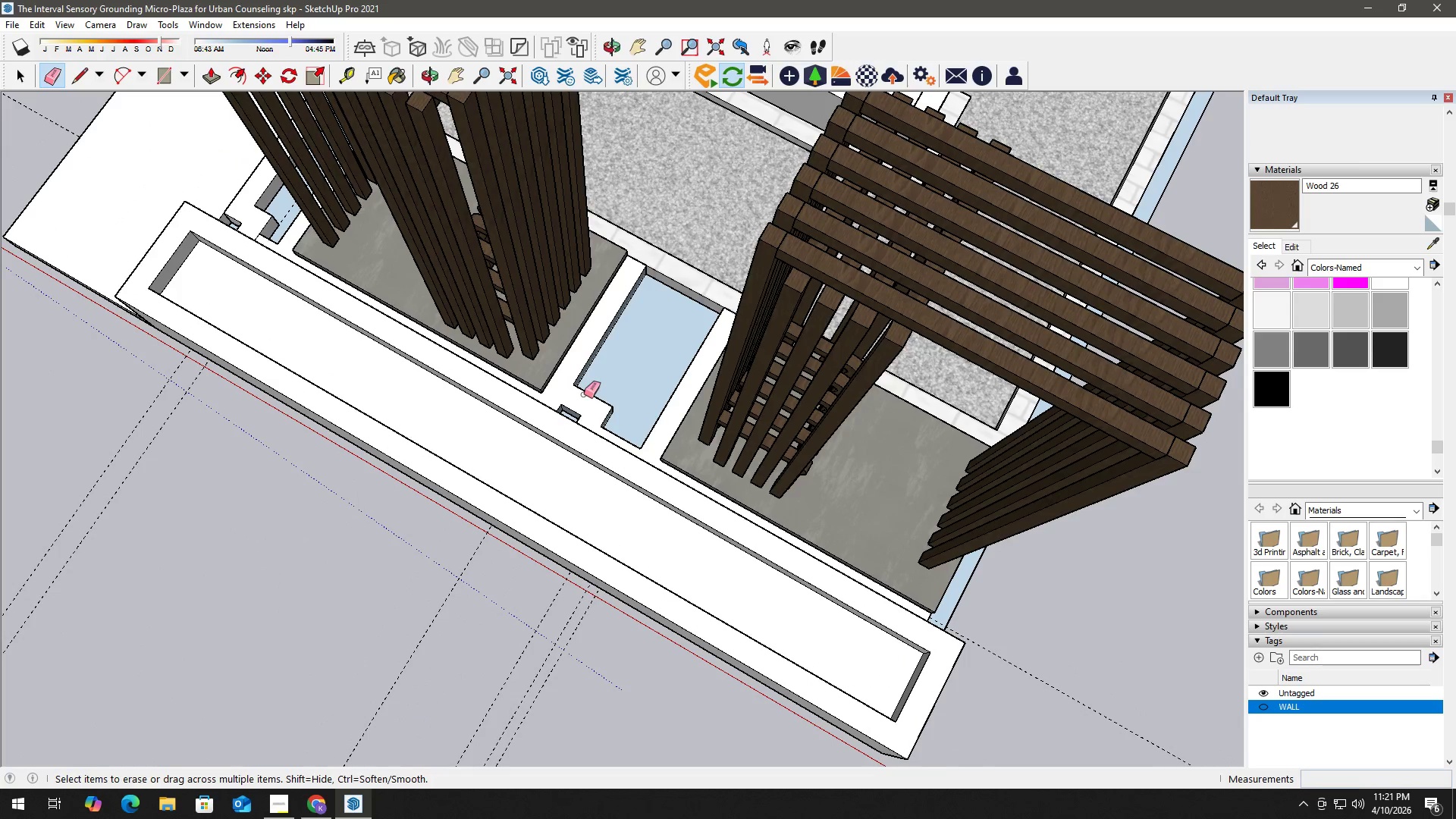 
key(Space)
 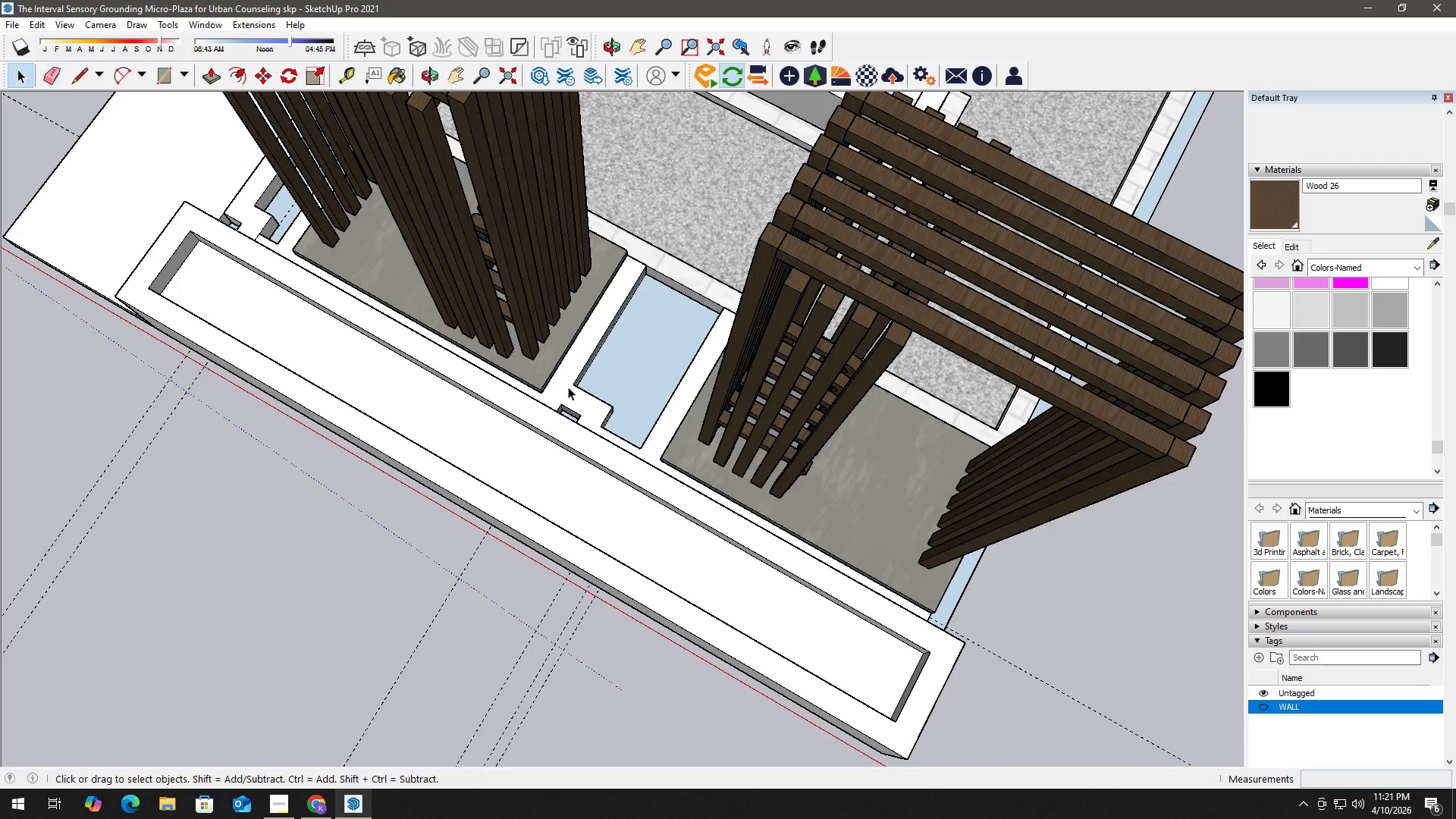 
key(H)
 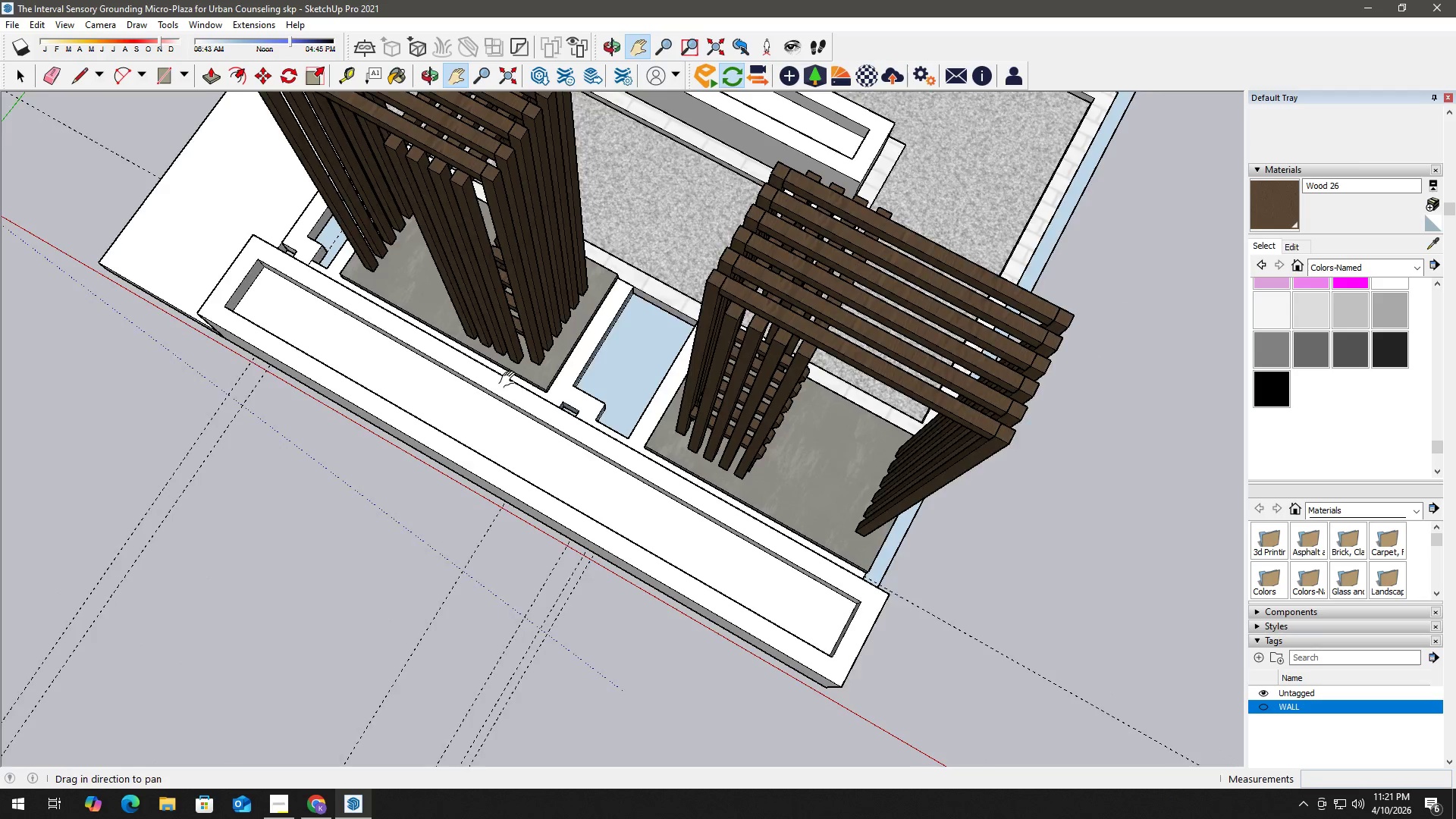 
left_click_drag(start_coordinate=[502, 376], to_coordinate=[719, 417])
 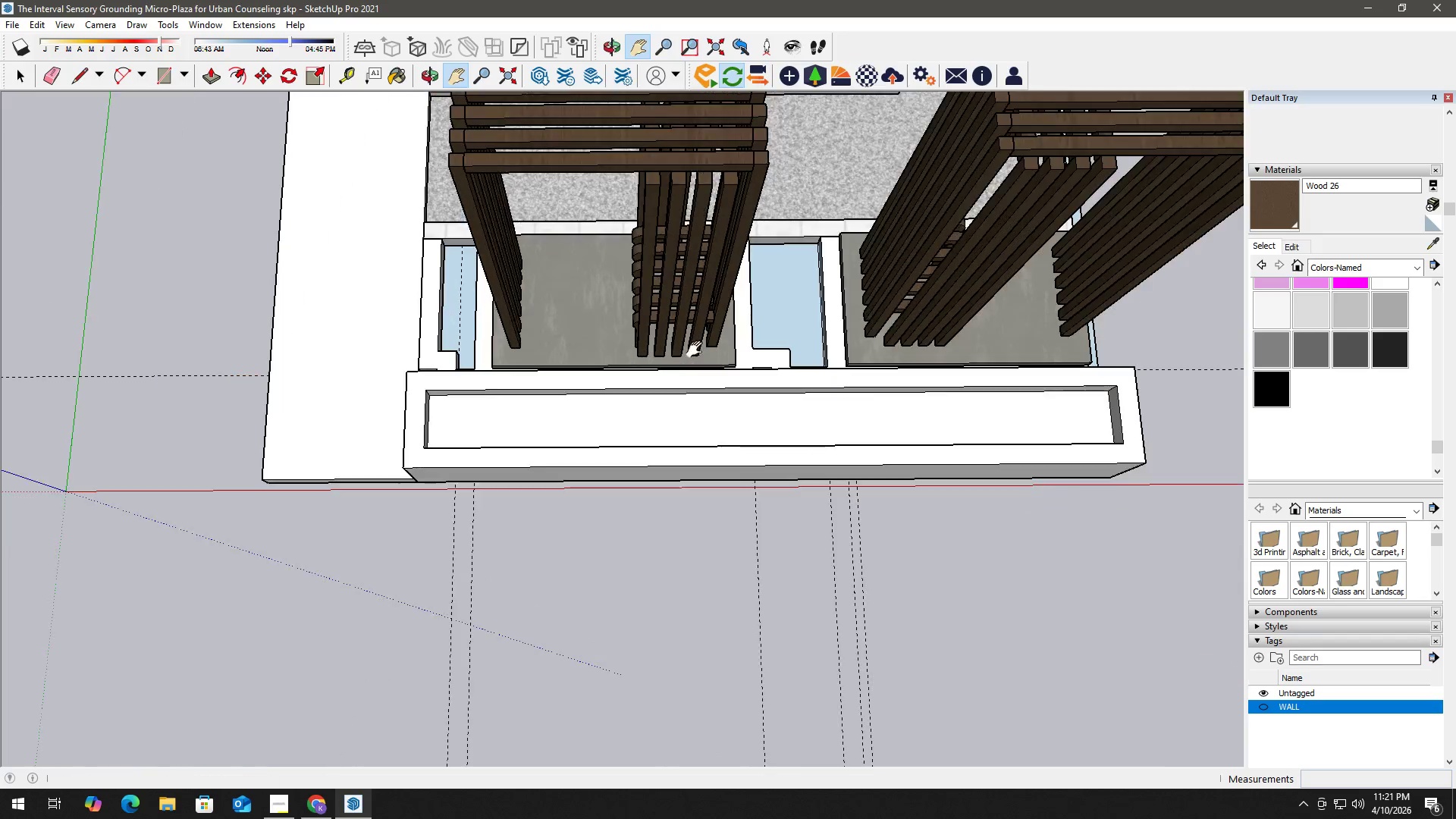 
scroll: coordinate [566, 386], scroll_direction: down, amount: 2.0
 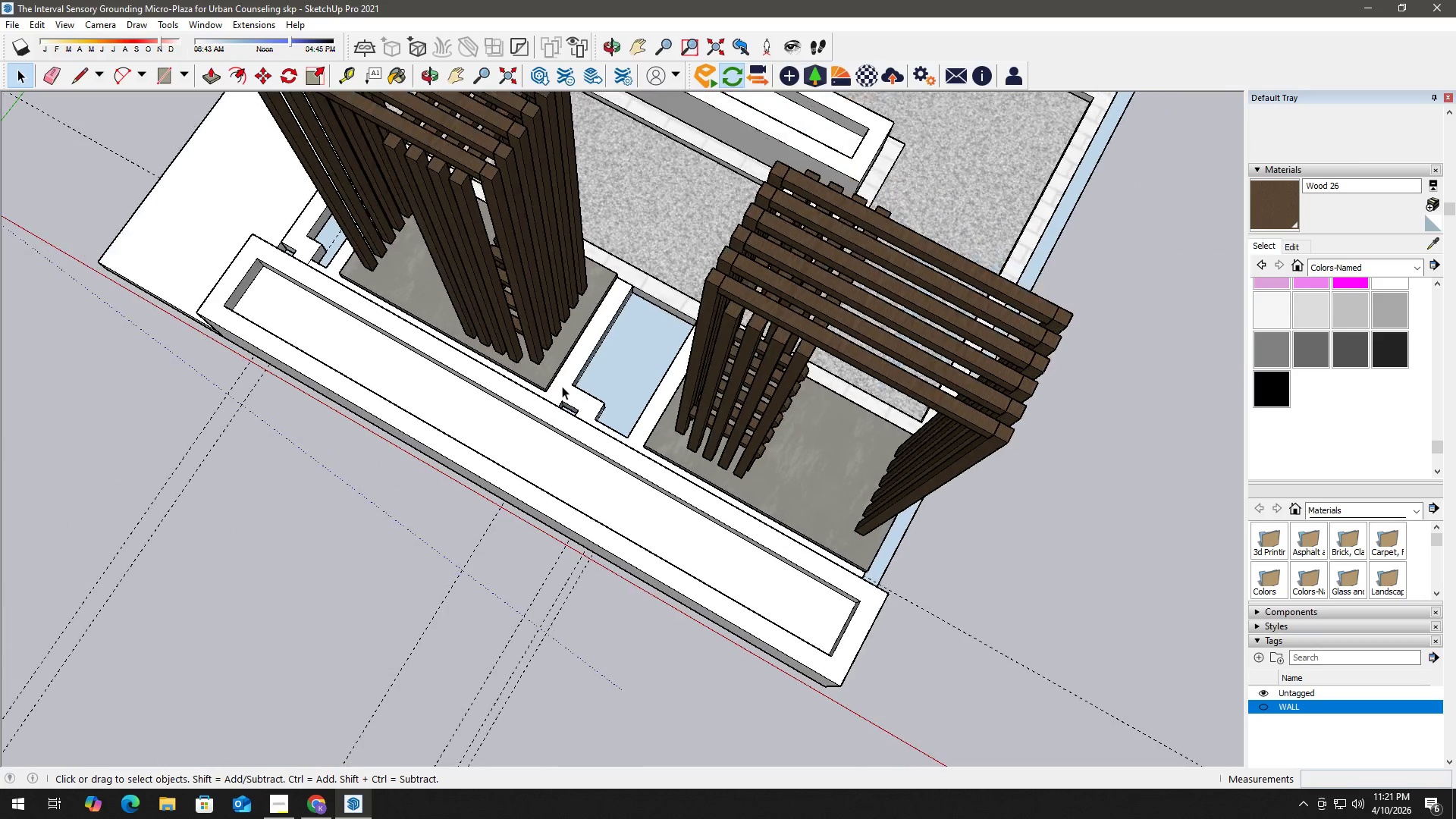 
key(E)
 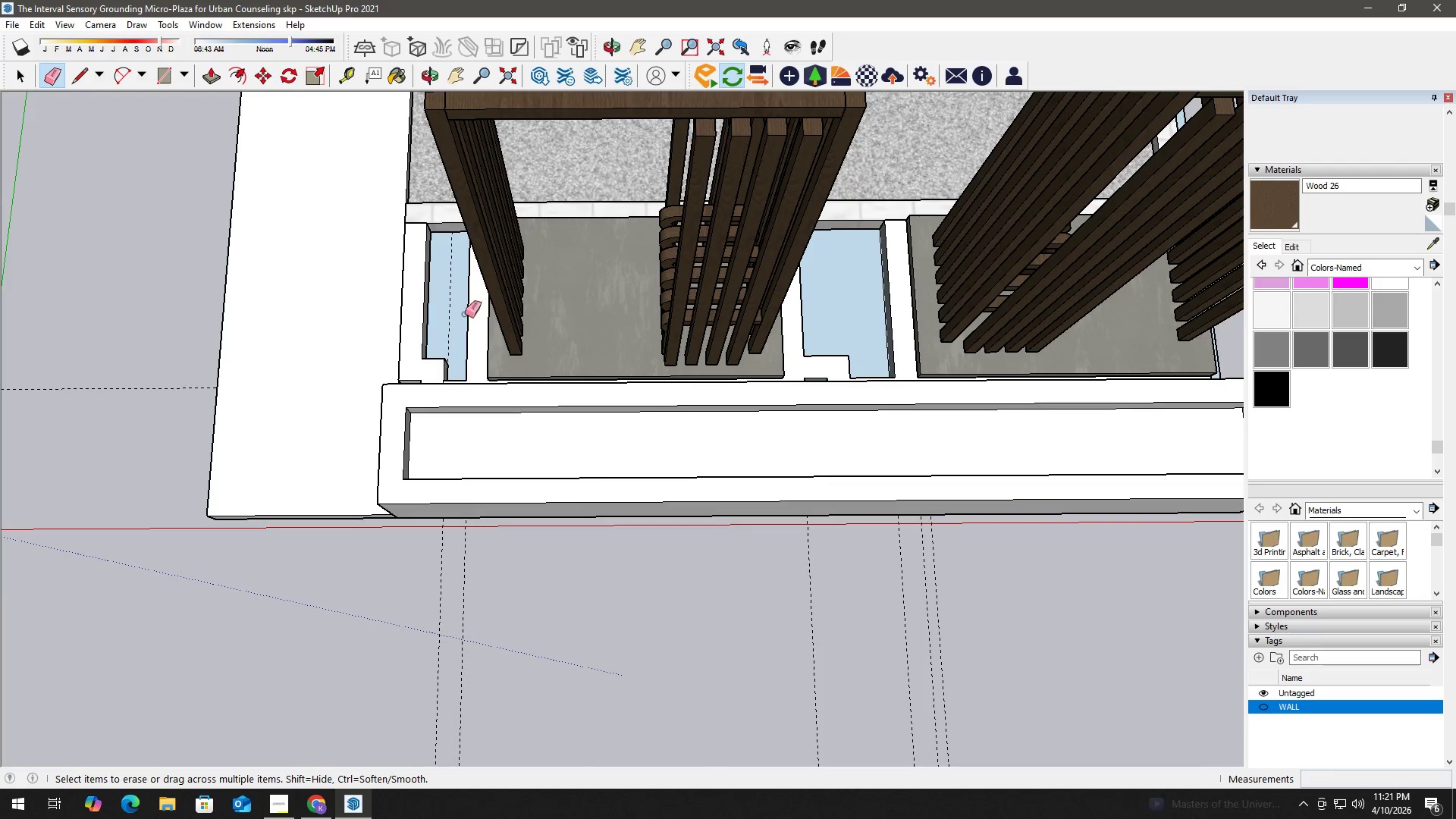 
scroll: coordinate [492, 311], scroll_direction: up, amount: 2.0
 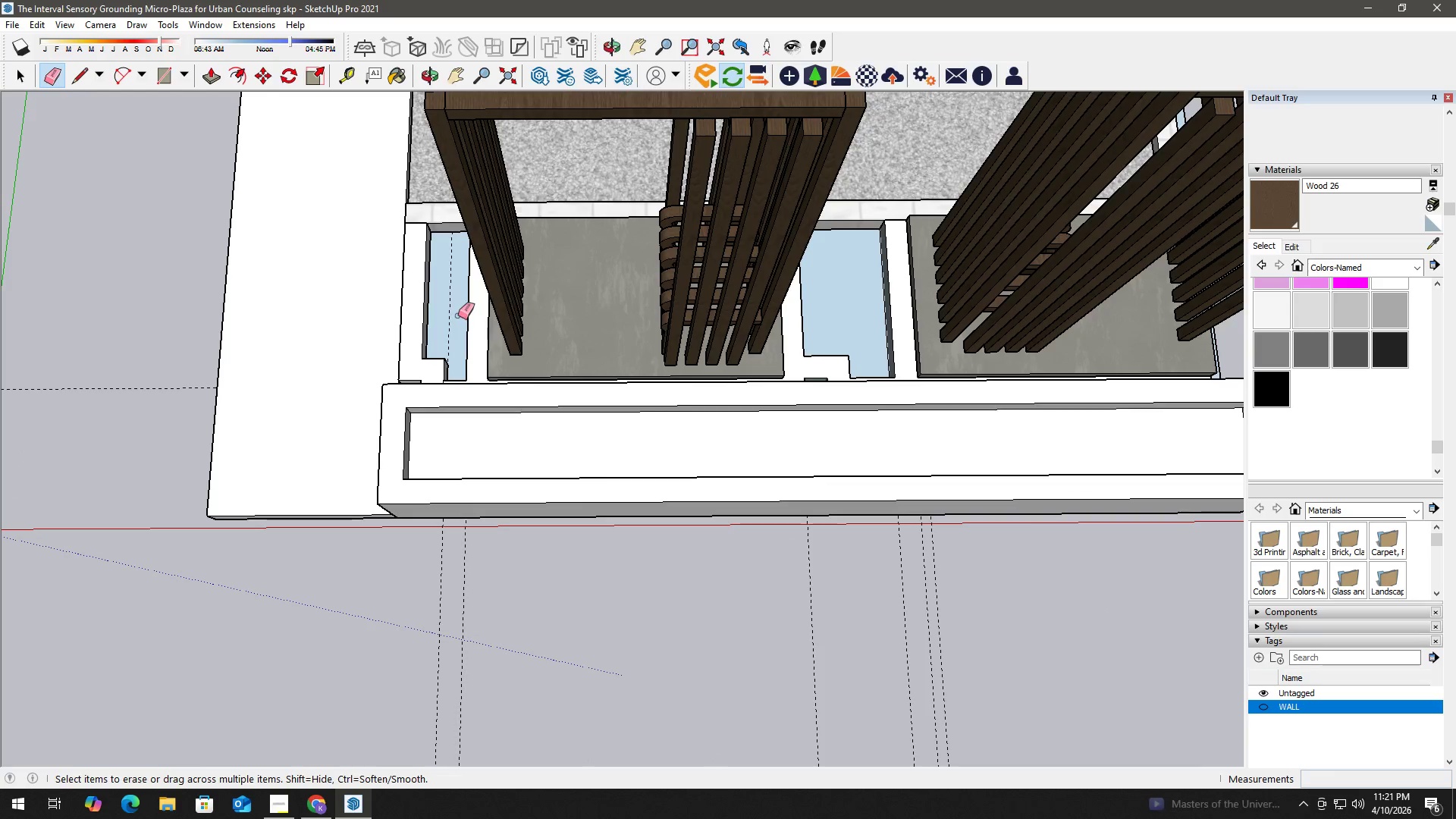 
left_click_drag(start_coordinate=[457, 315], to_coordinate=[443, 311])
 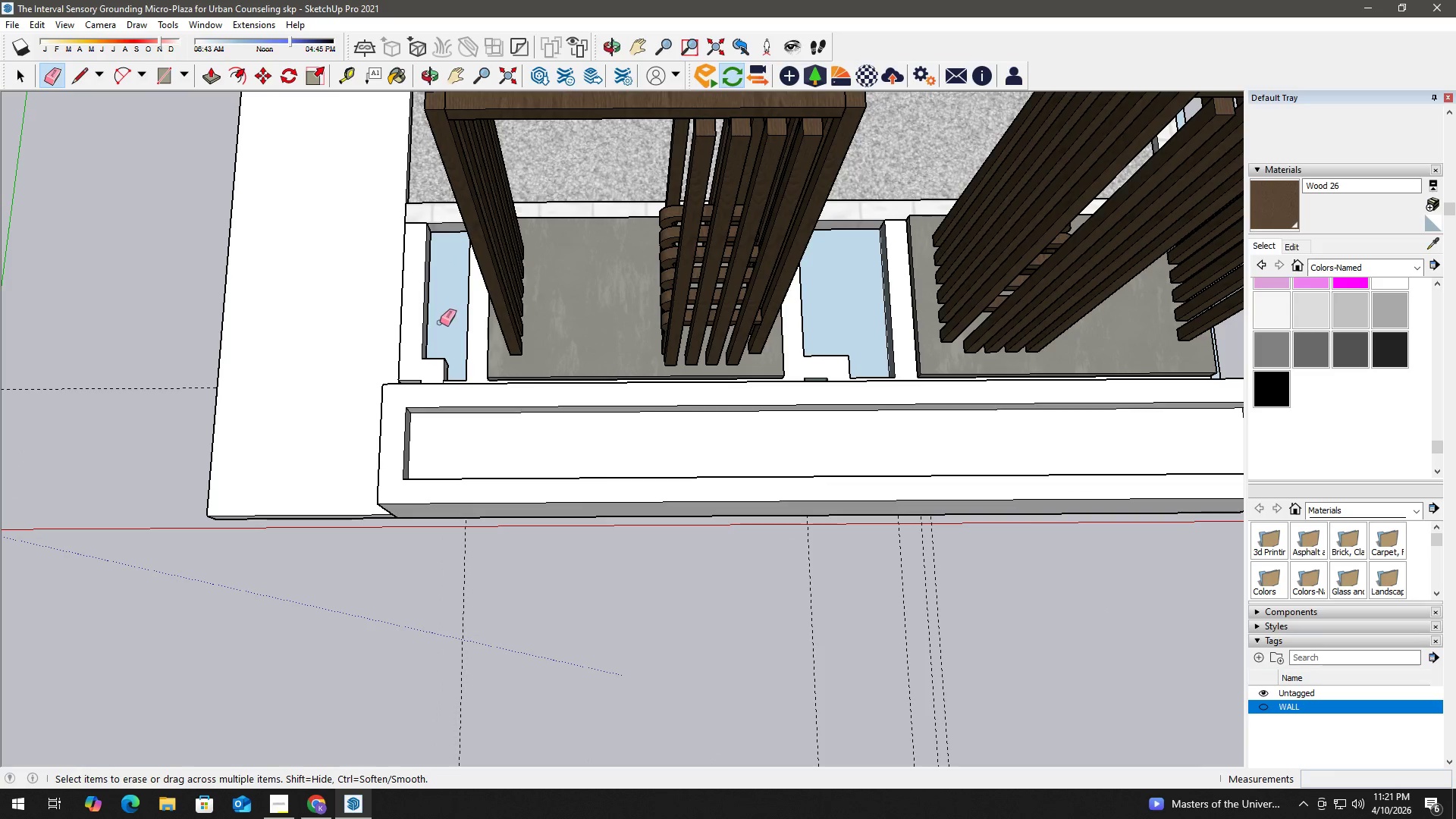 
key(Space)
 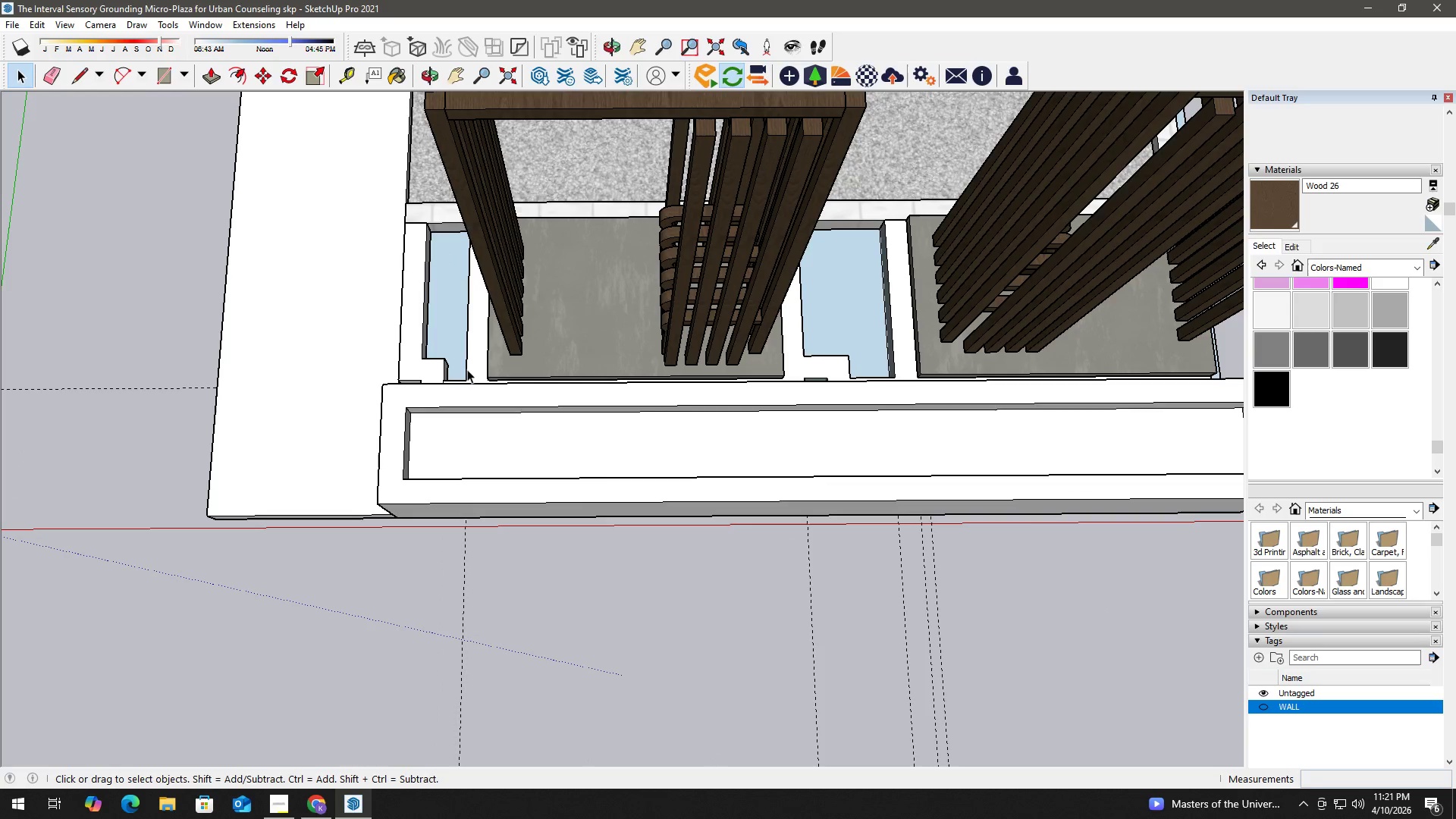 
left_click([472, 369])
 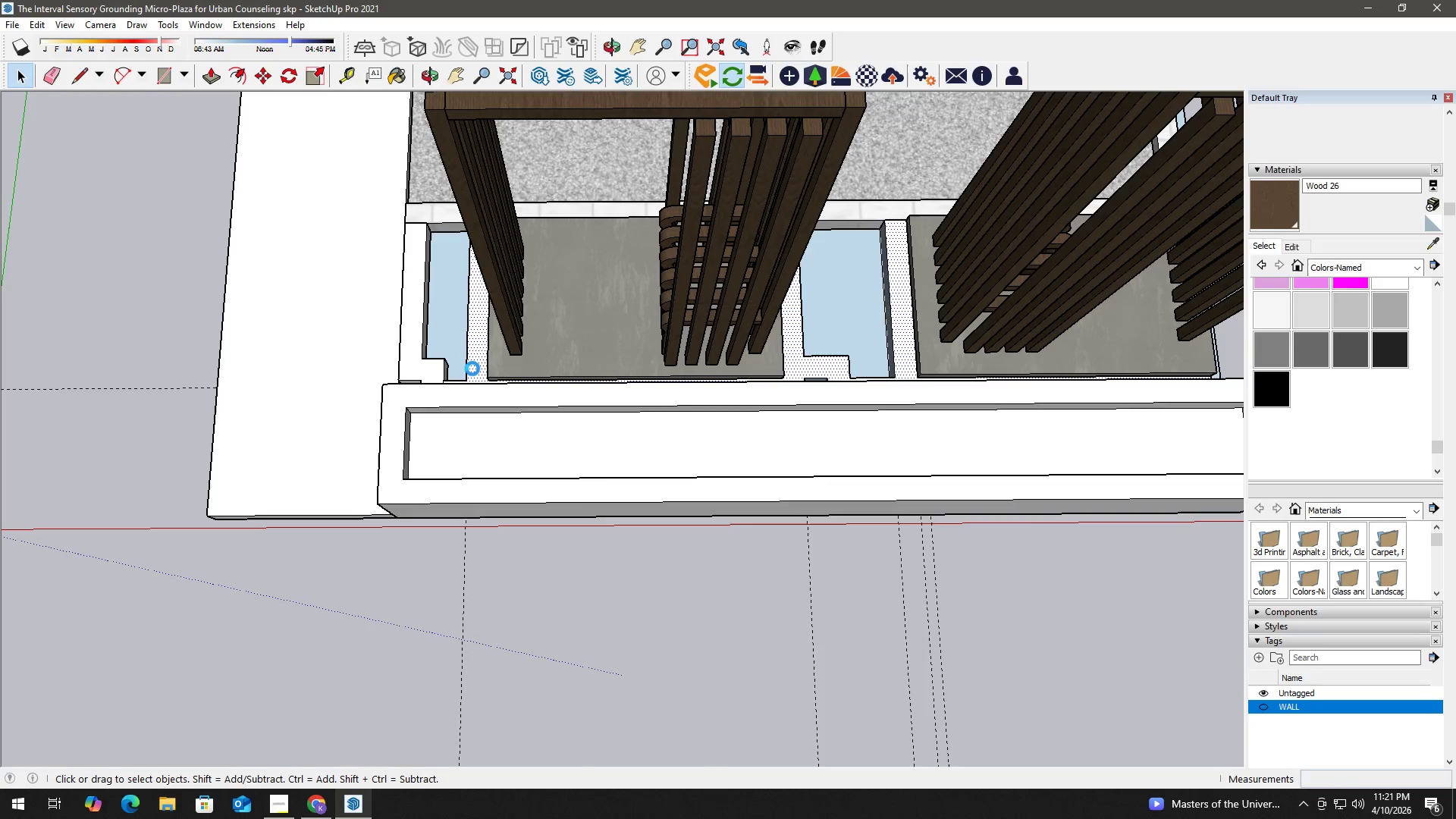 
triple_click([472, 369])
 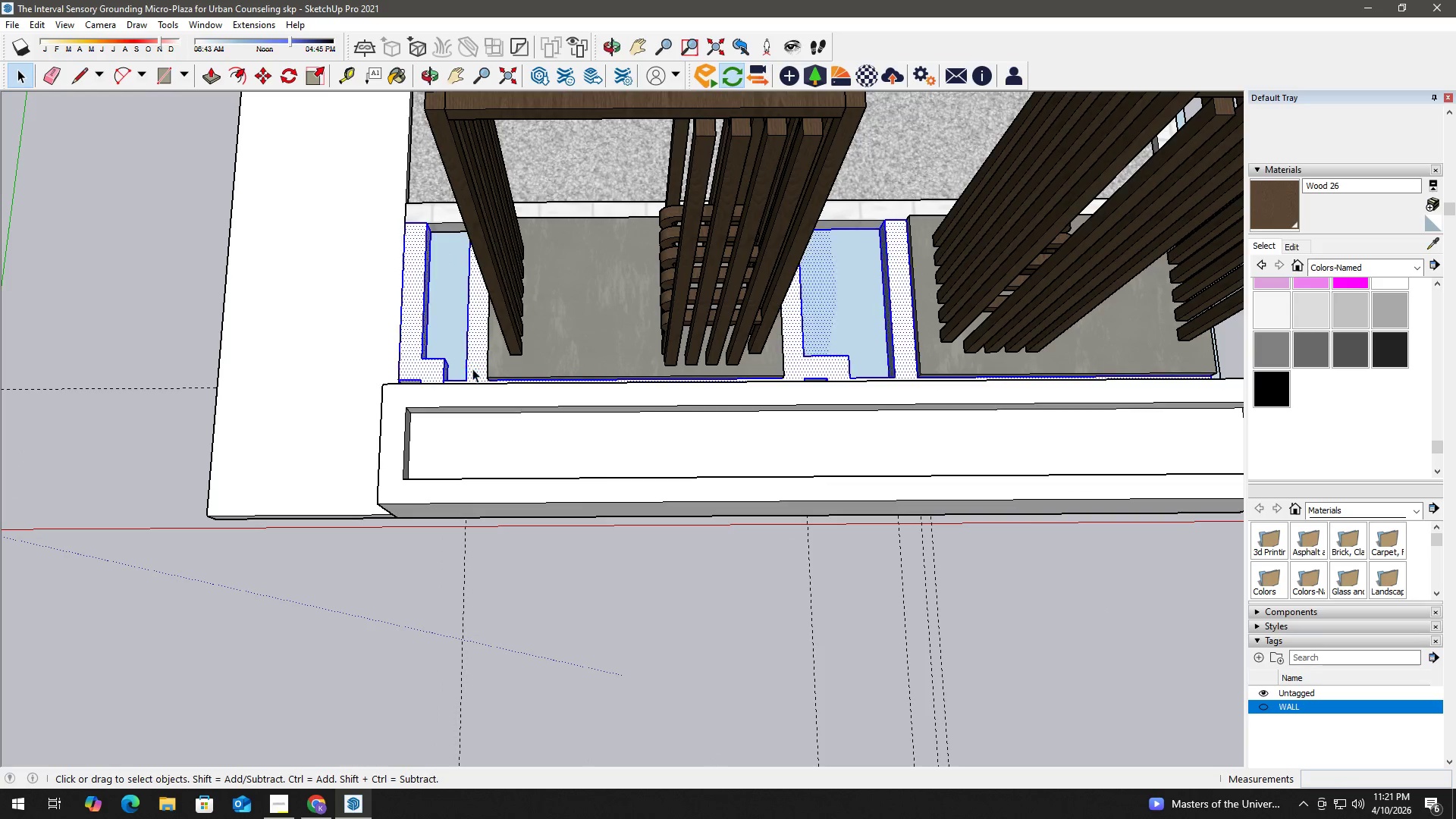 
triple_click([472, 369])
 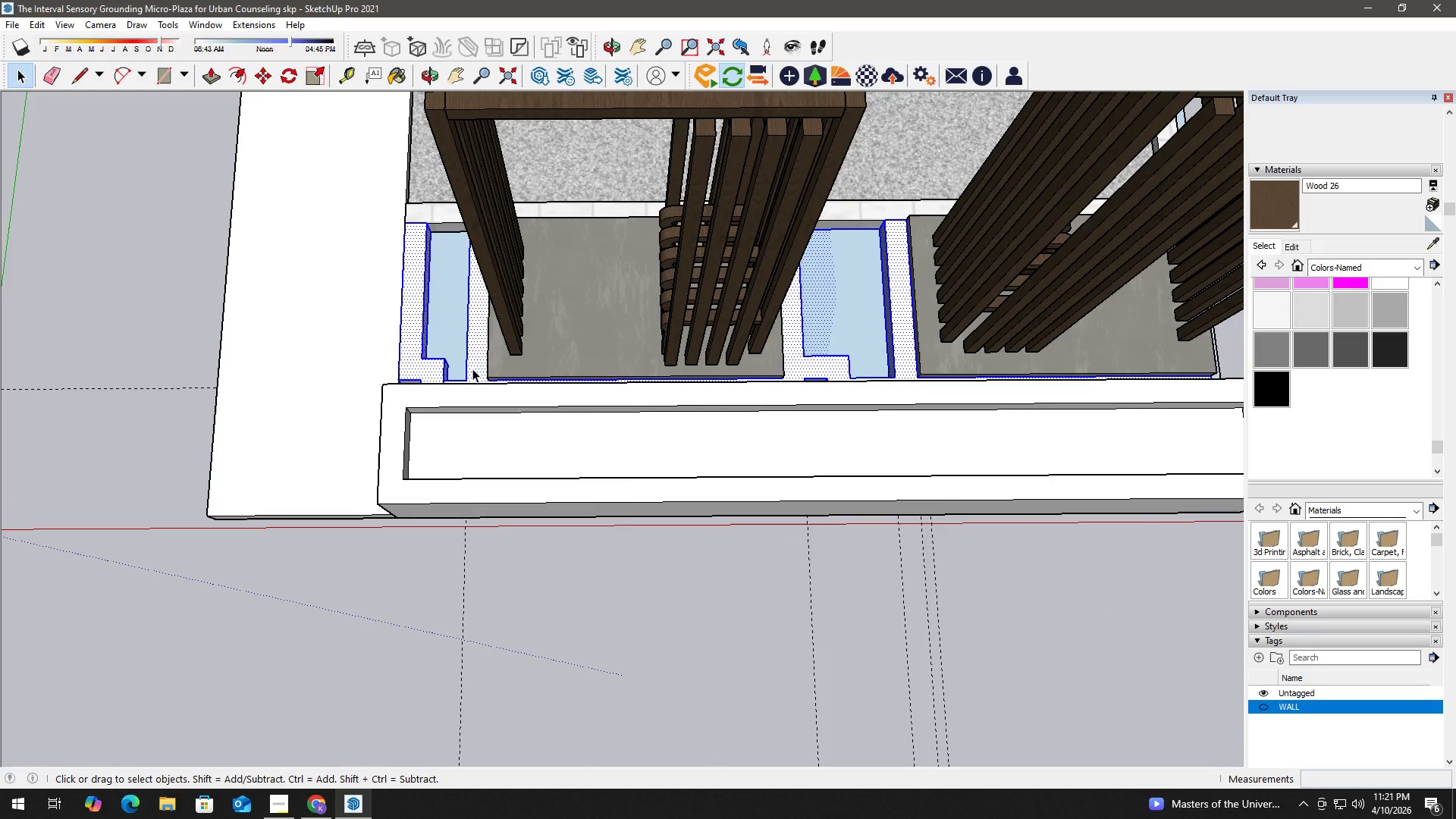 
right_click([472, 369])
 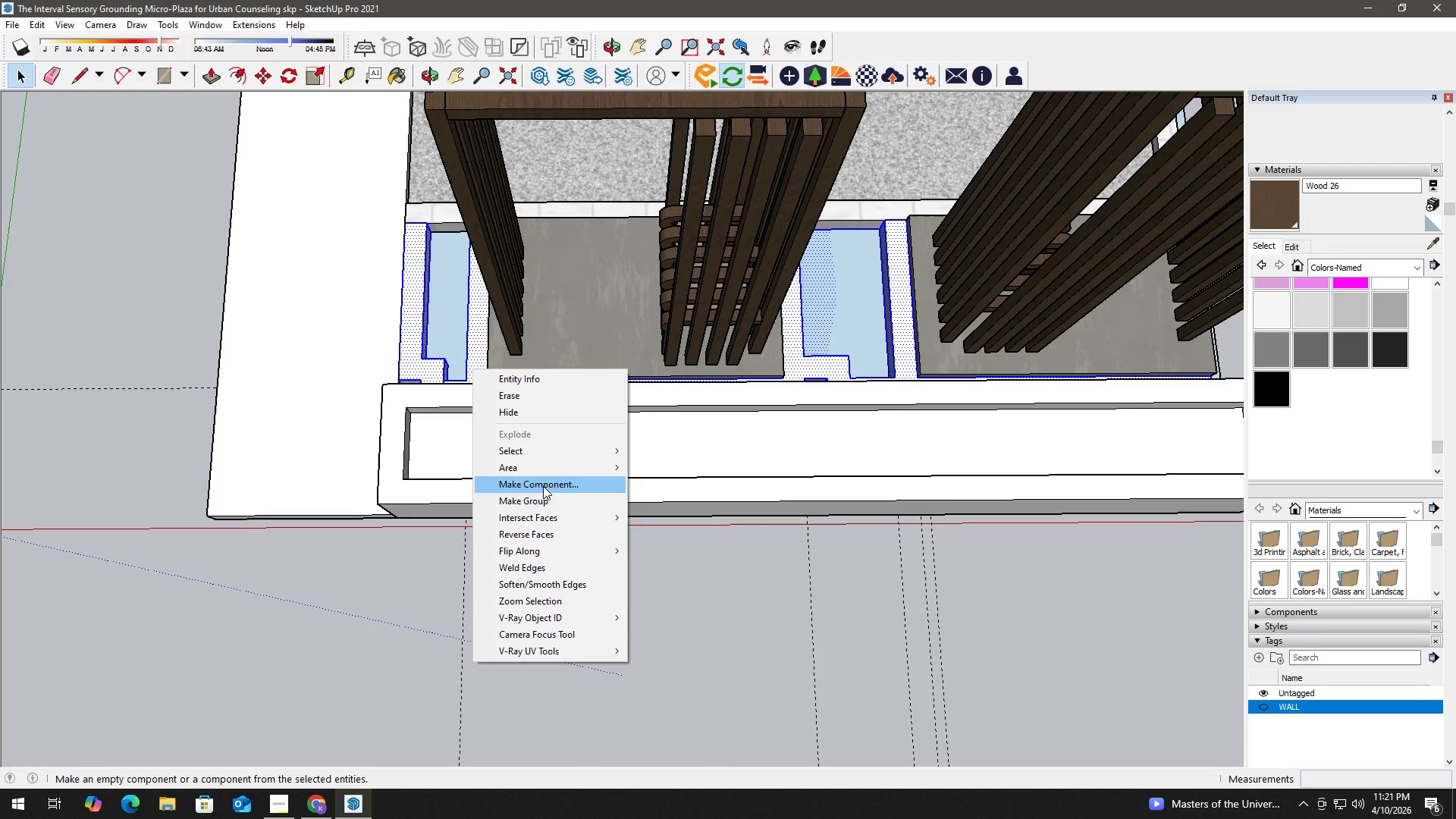 
left_click([549, 500])
 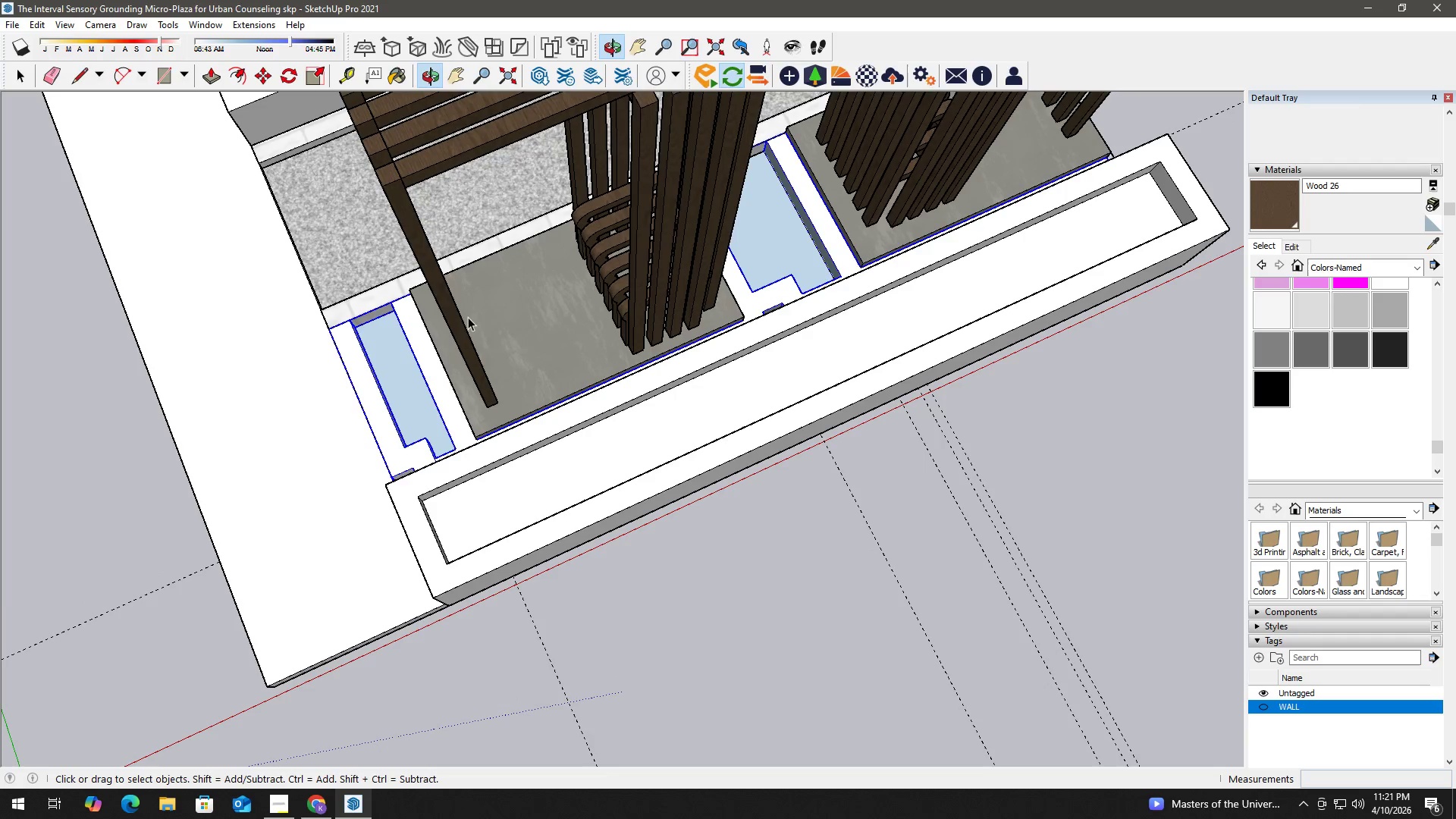 
key(B)
 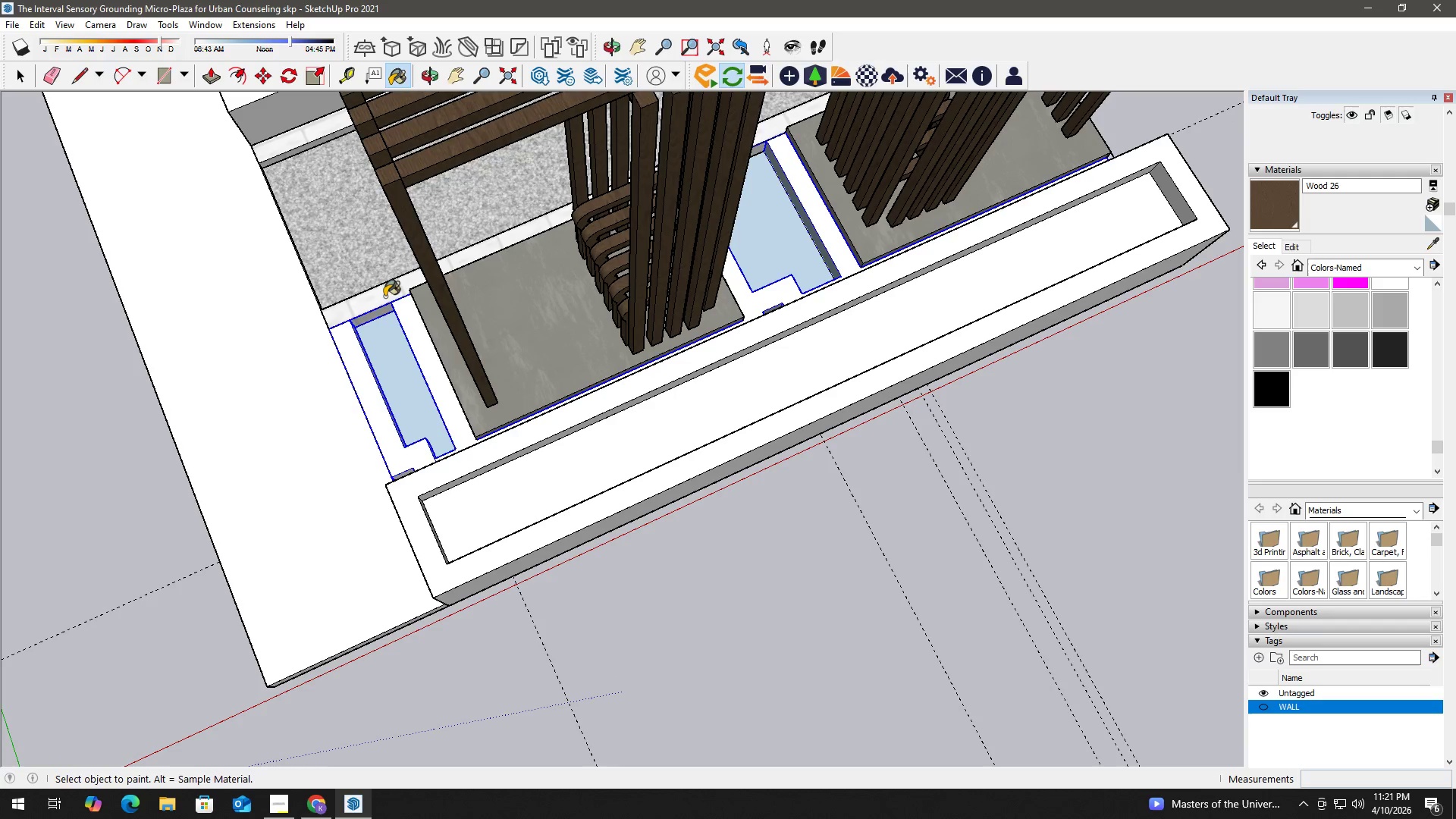 
hold_key(key=AltLeft, duration=0.39)
left_click([380, 296])
 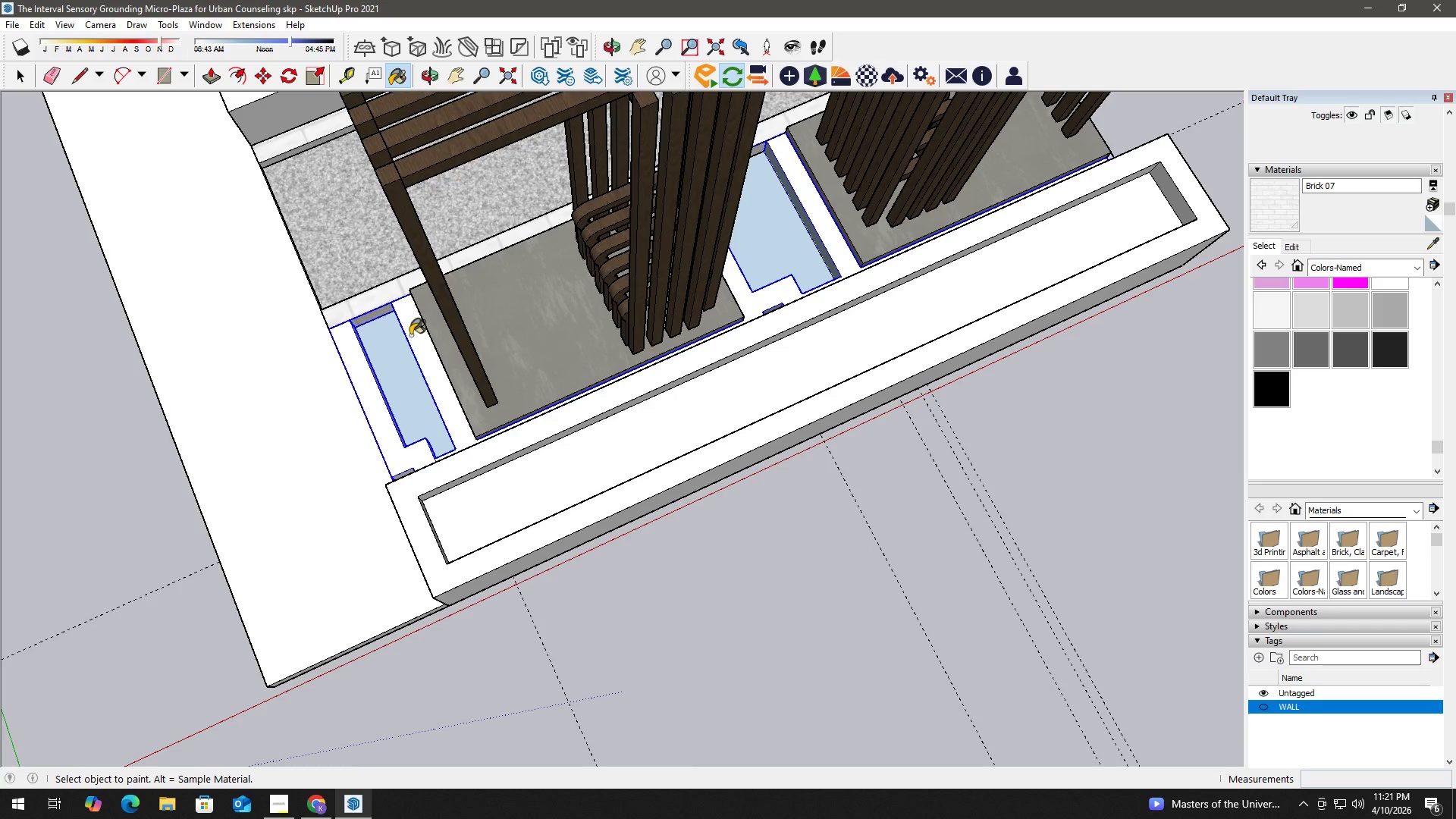 
double_click([412, 337])
 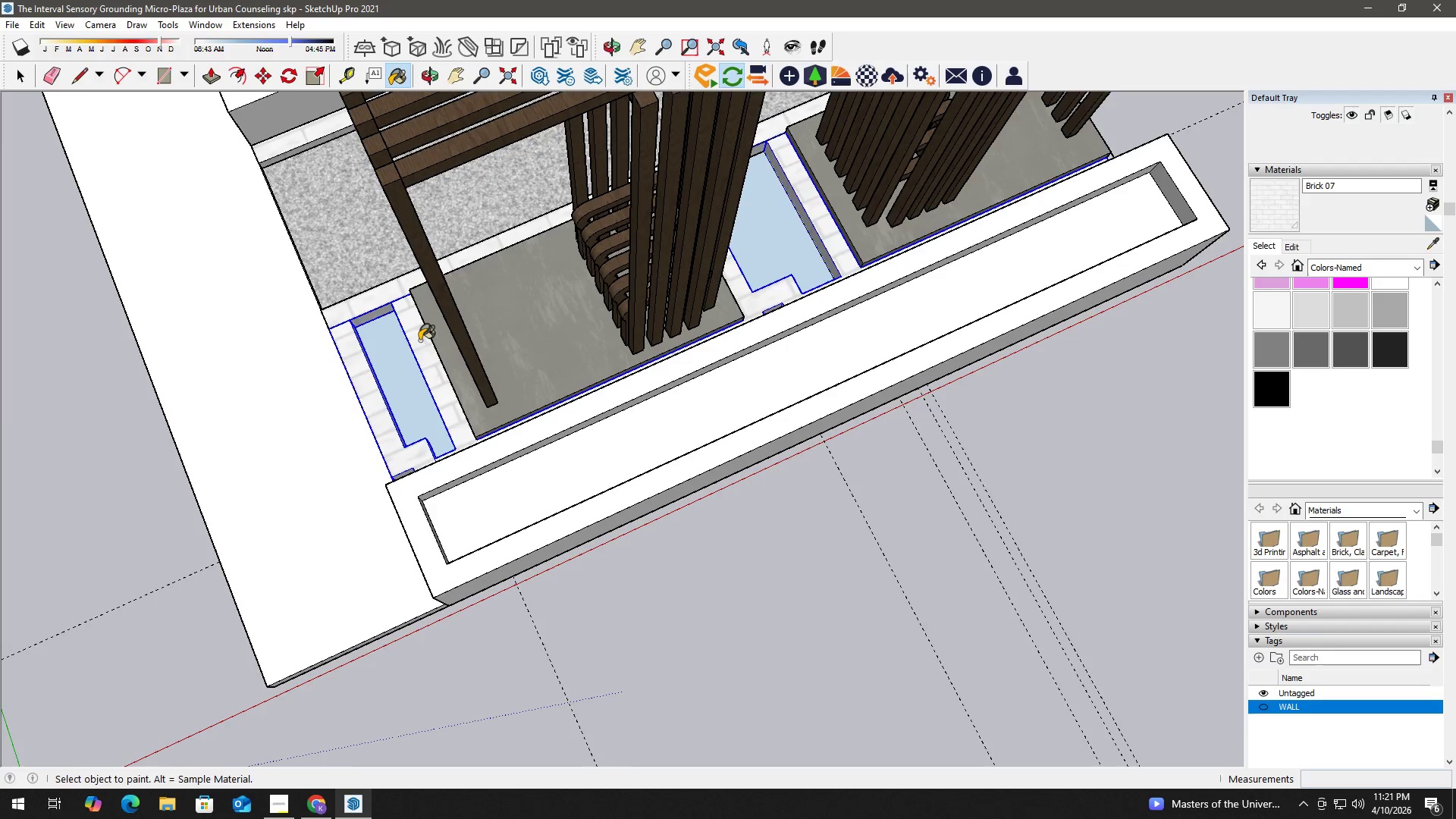 
key(Space)
 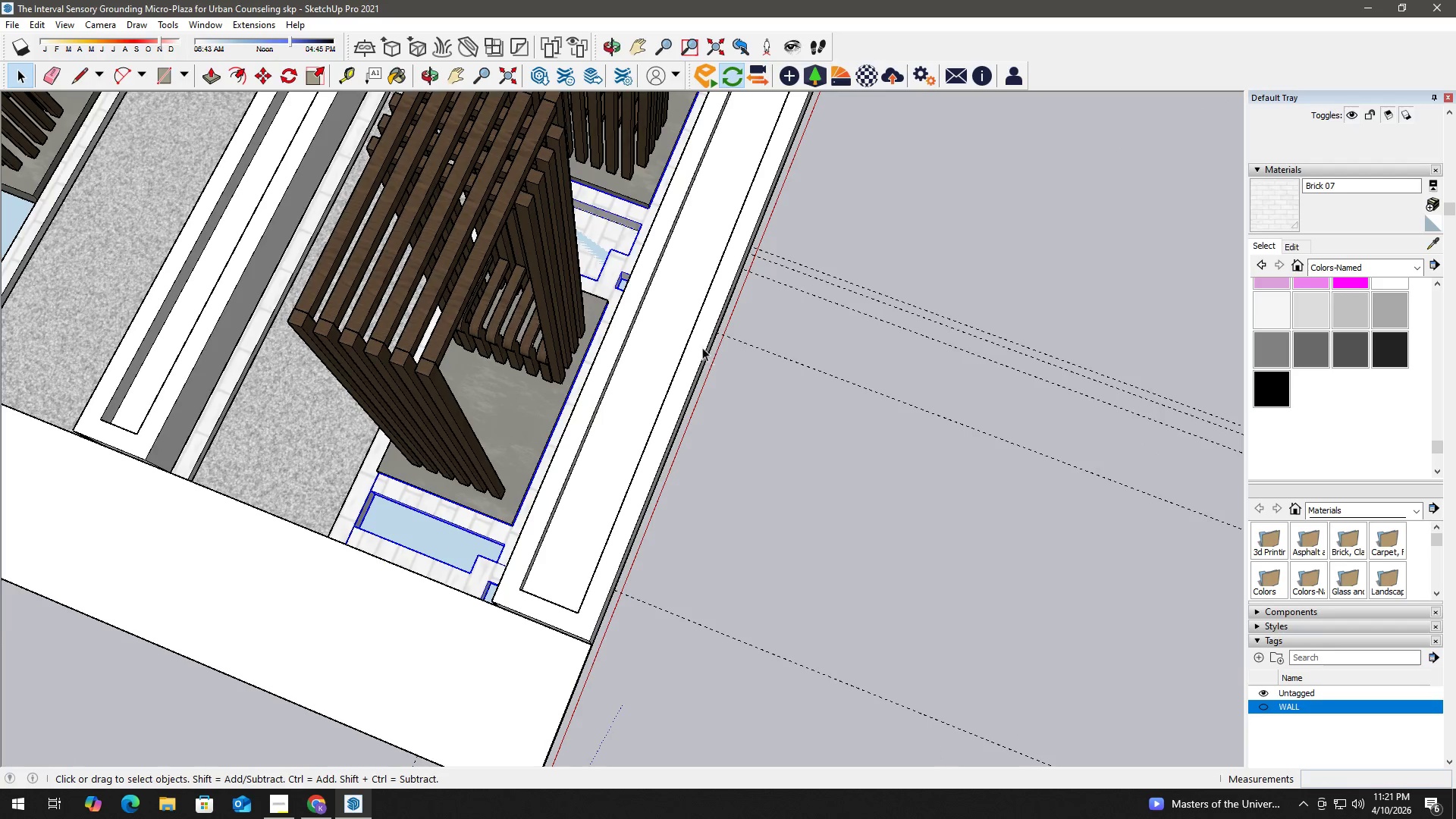 
scroll: coordinate [493, 364], scroll_direction: down, amount: 1.0
 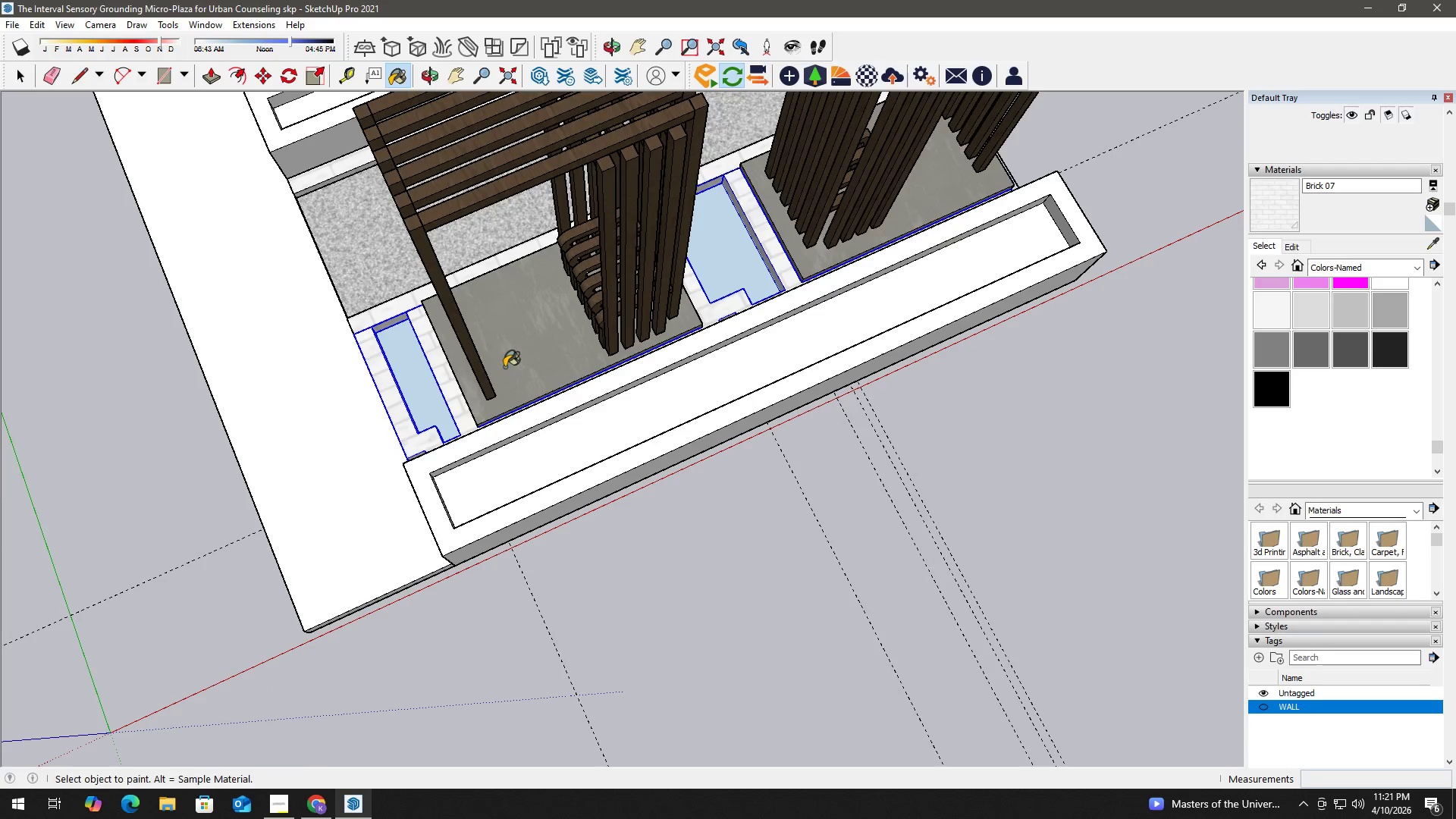 
double_click([911, 295])
 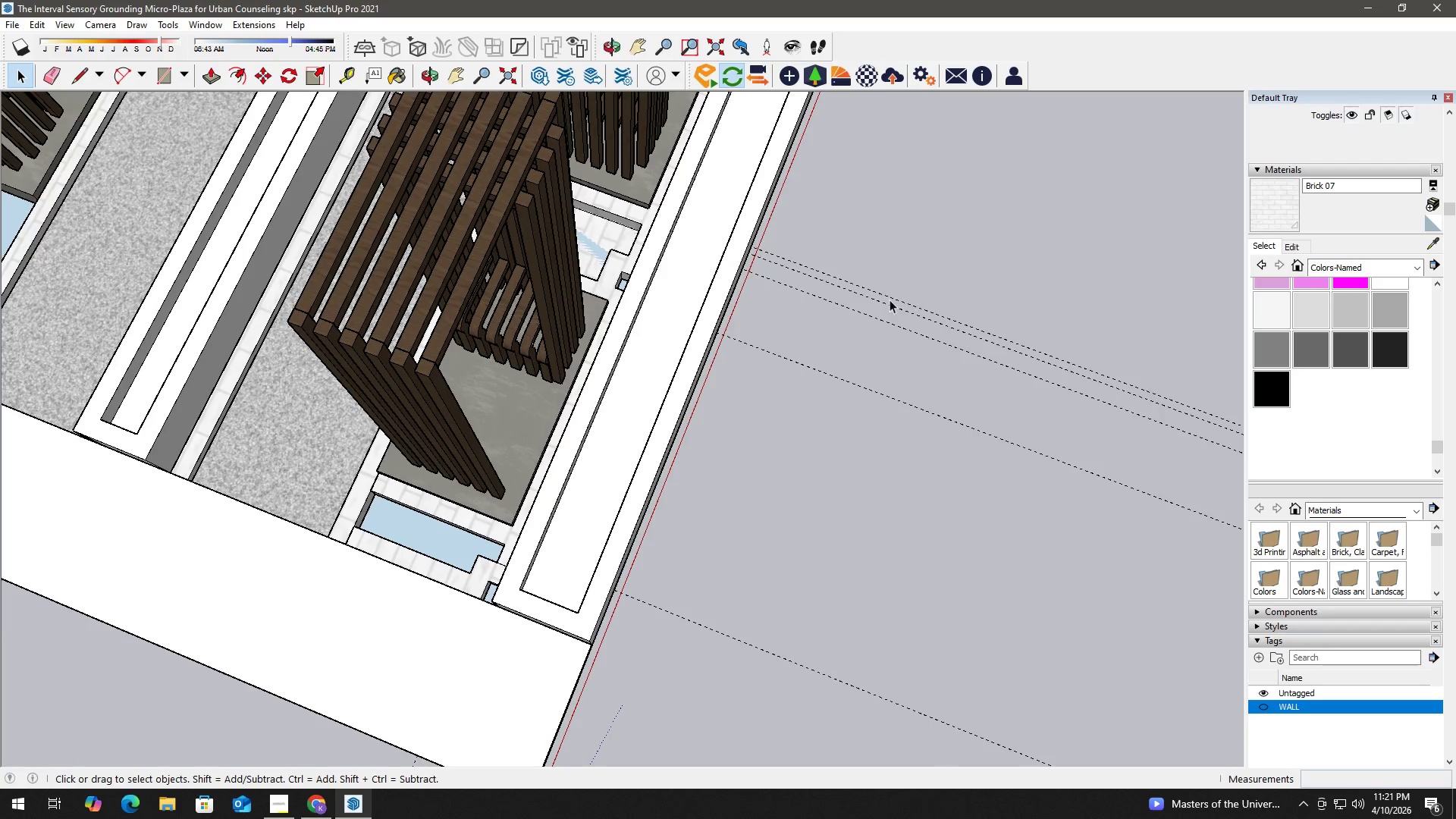 
key(Escape)
 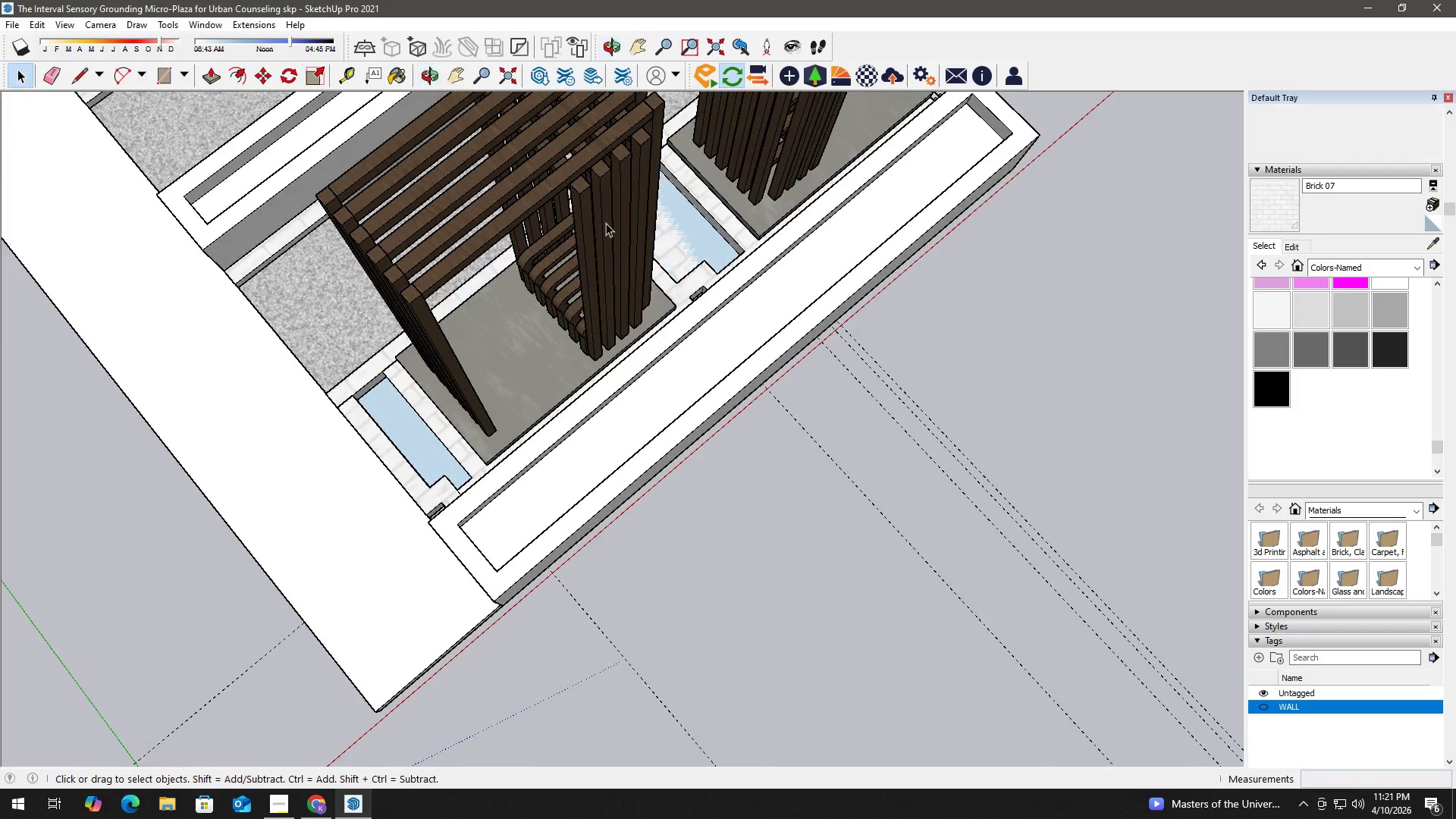 
key(H)
 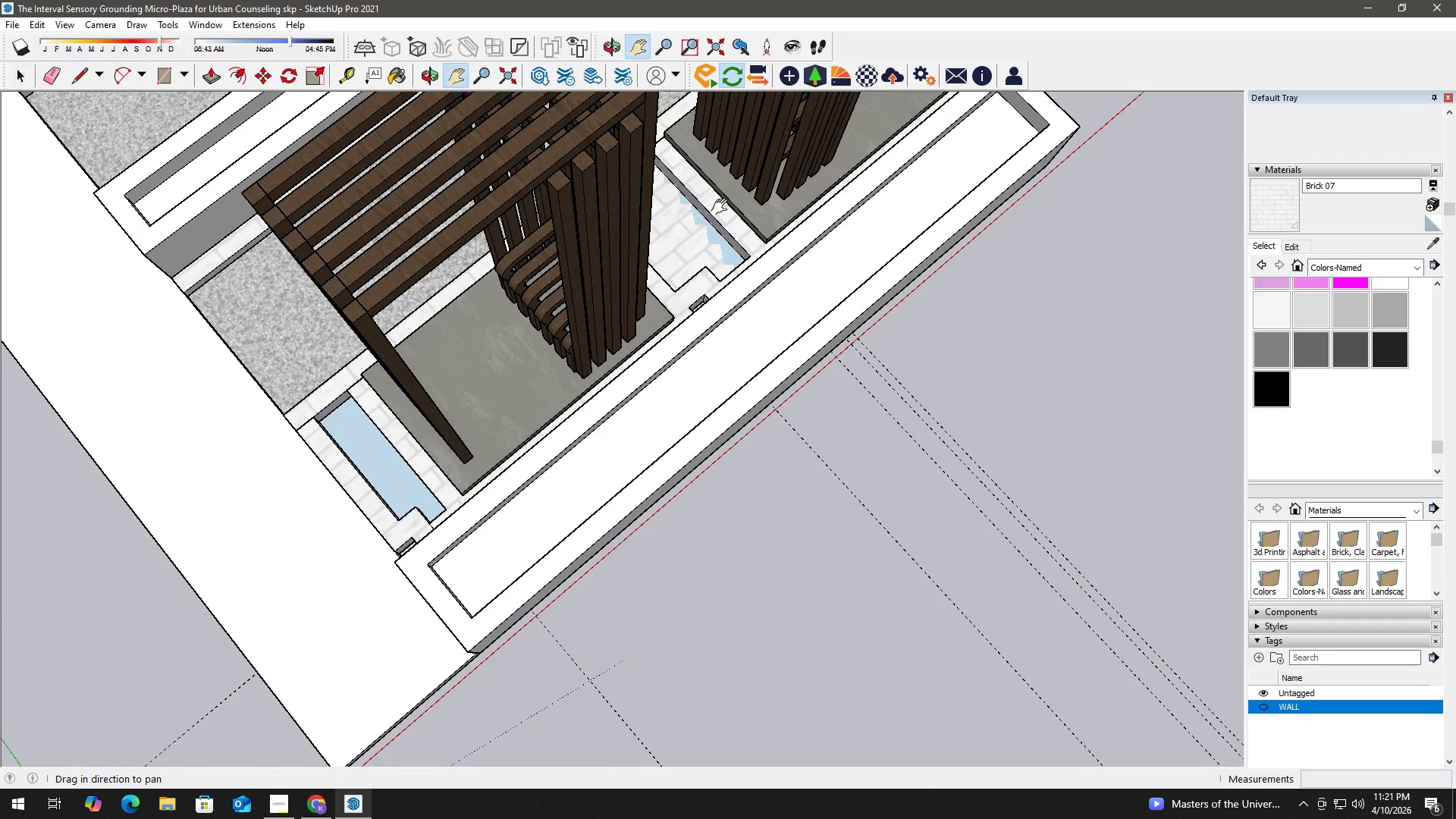 
left_click([723, 207])
 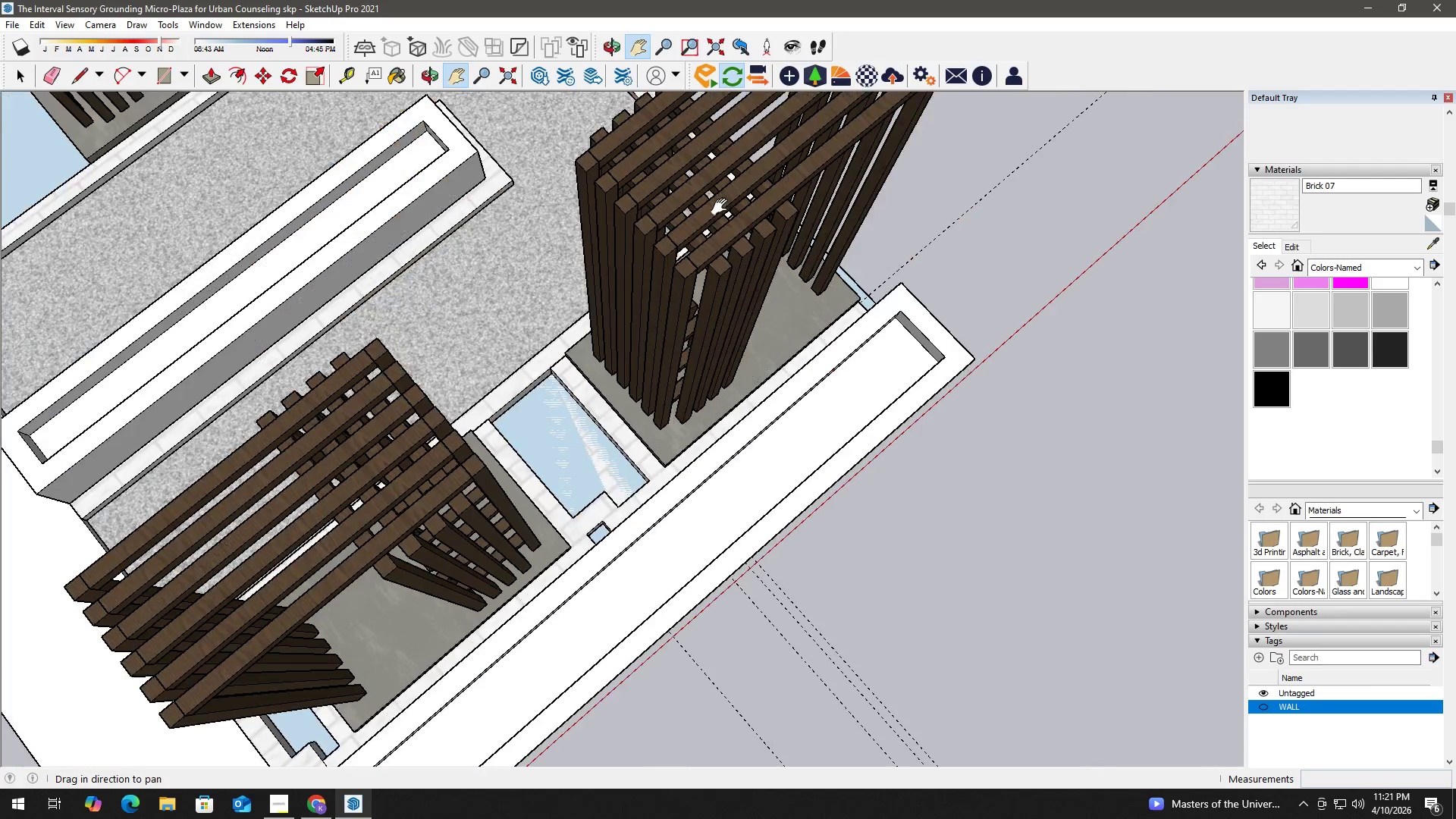 
scroll: coordinate [693, 208], scroll_direction: up, amount: 1.0
 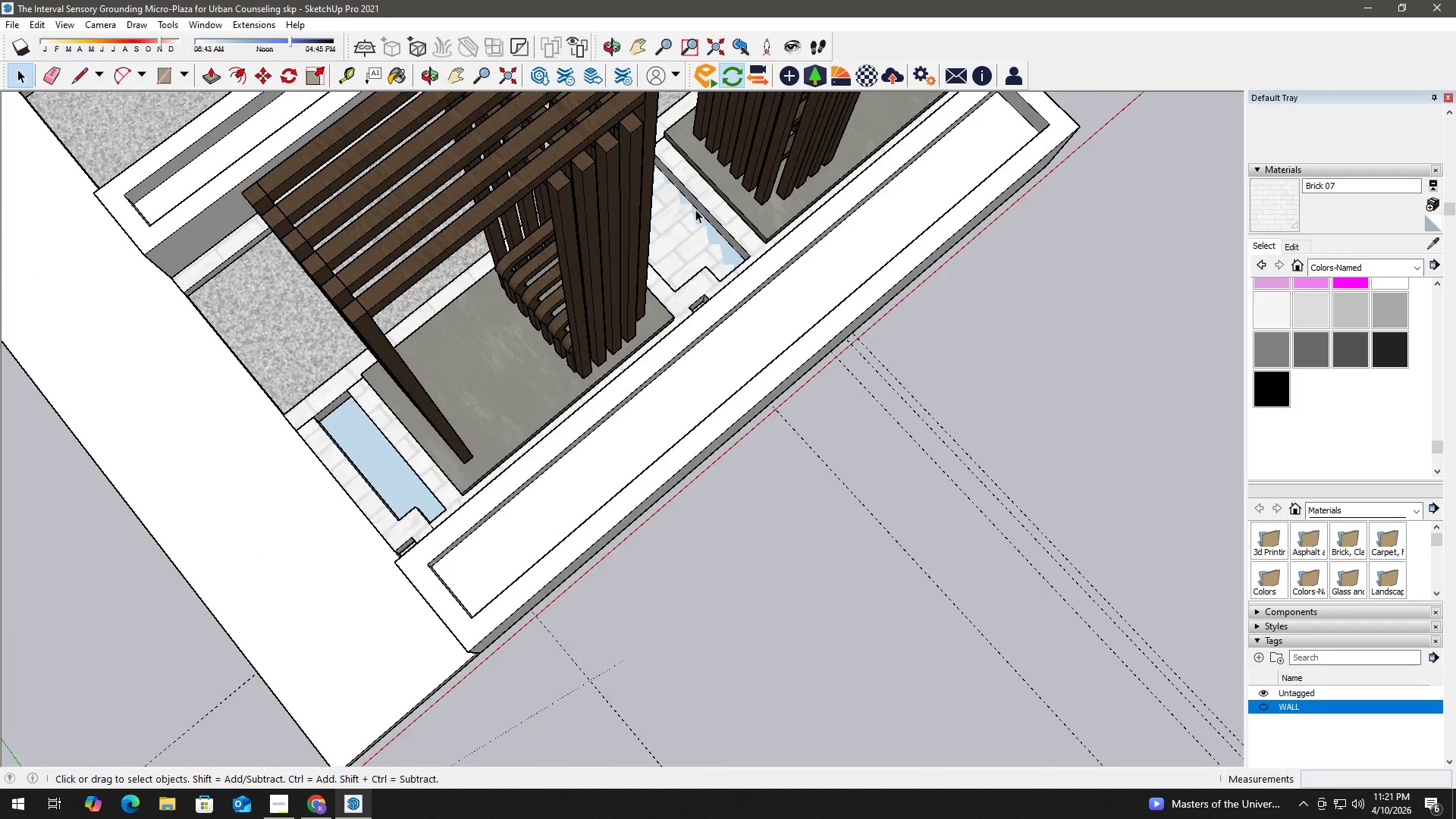 
double_click([723, 207])
 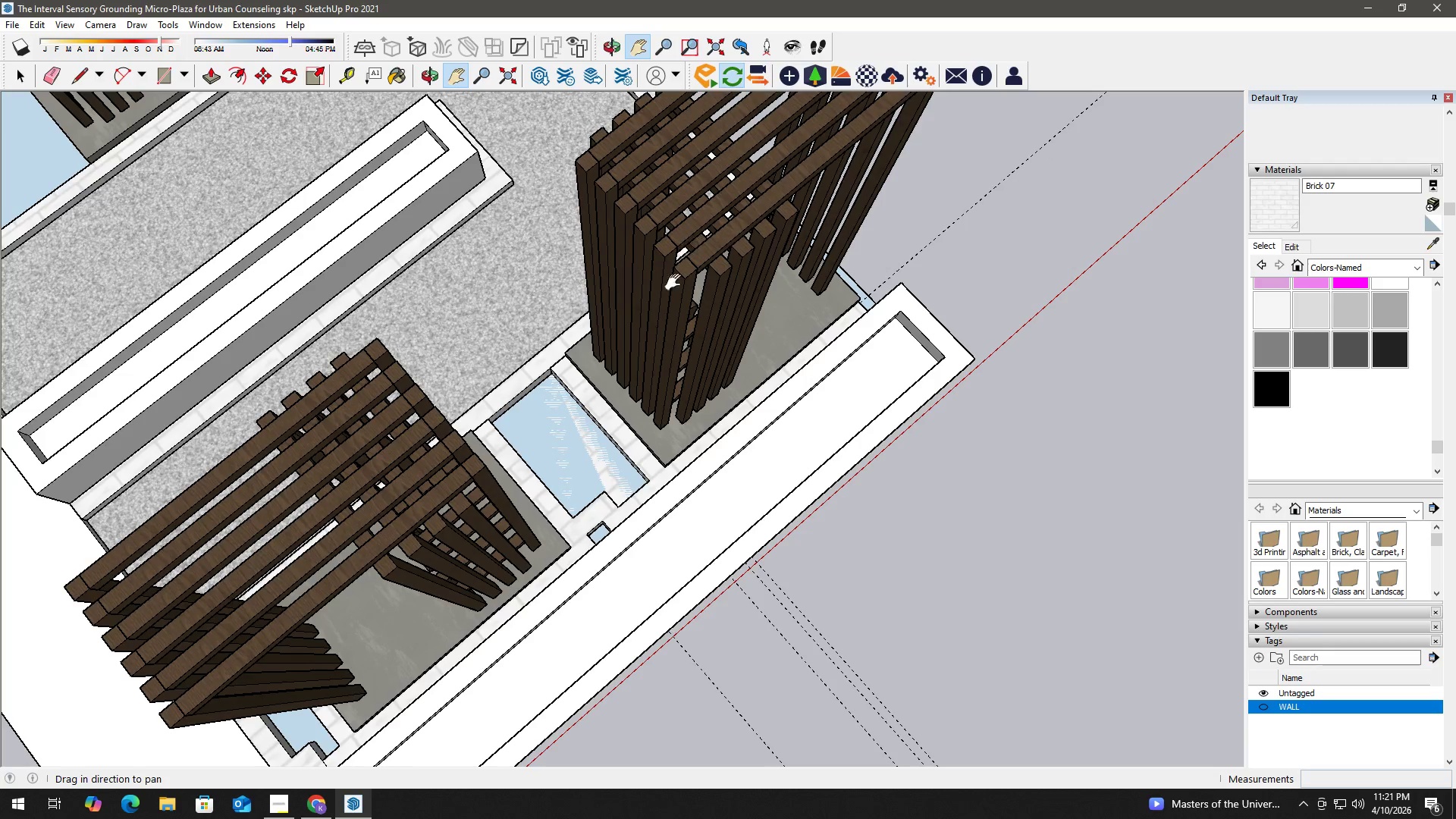 
key(H)
 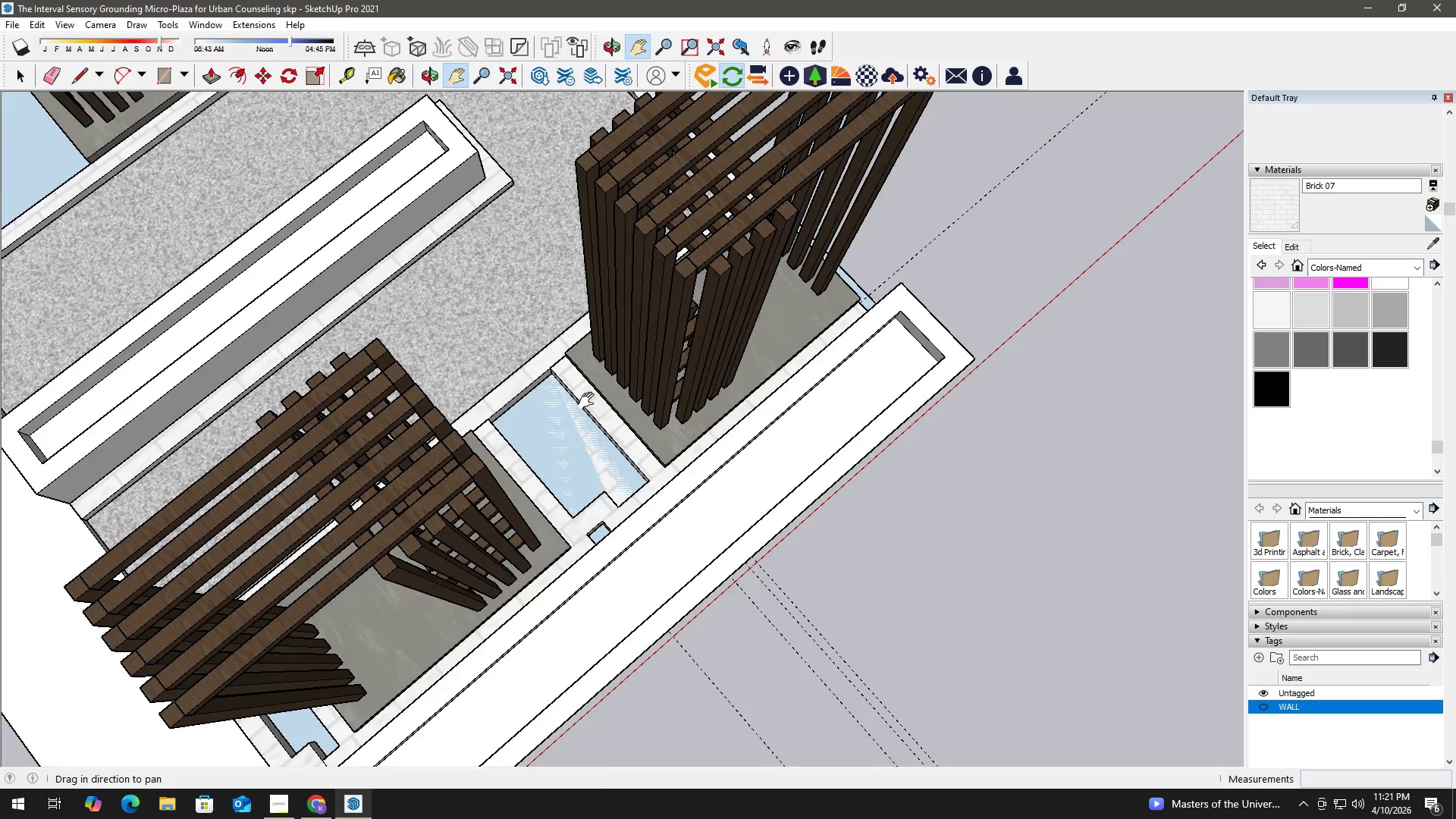 
key(Space)
 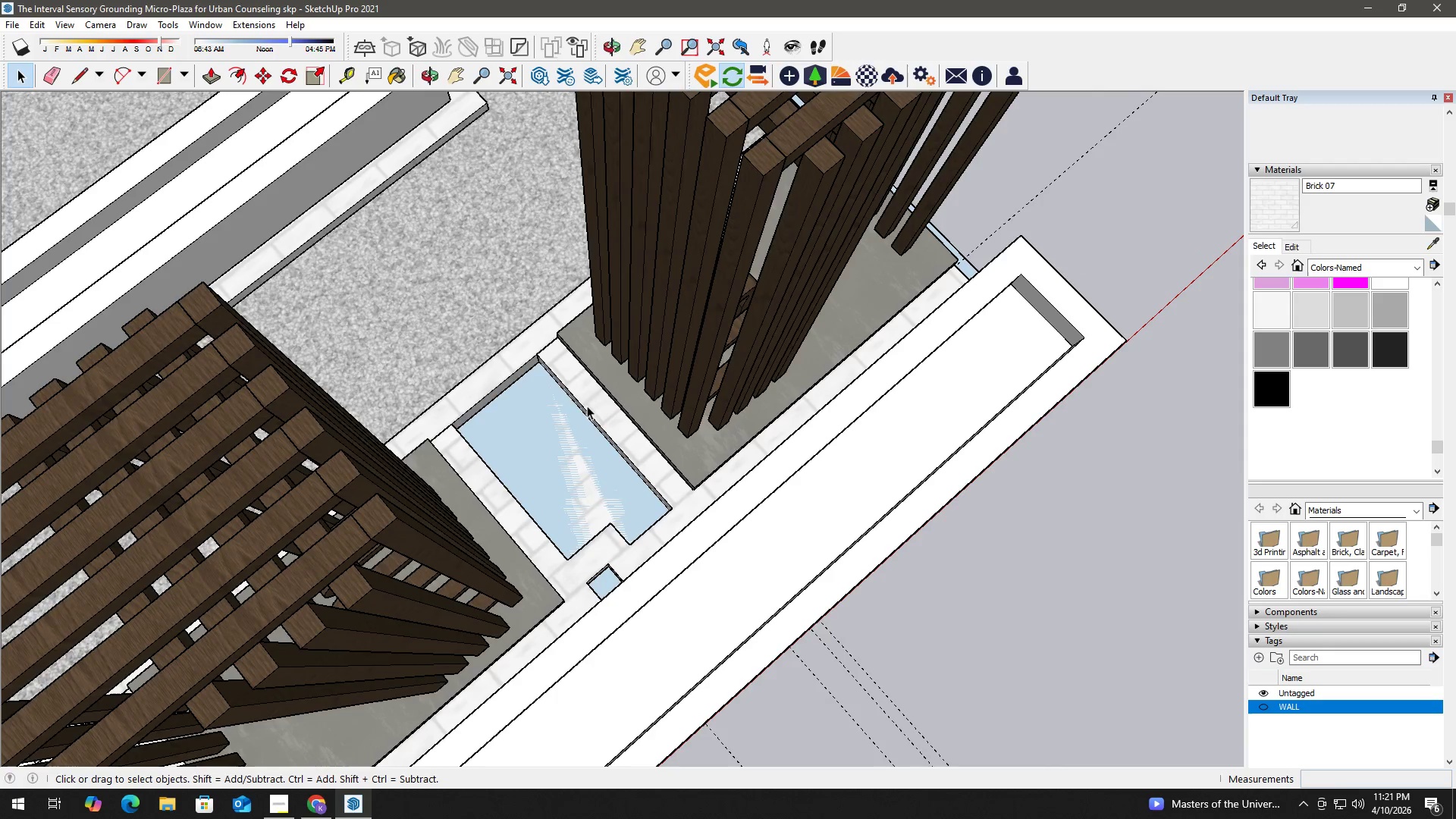 
double_click([587, 406])
 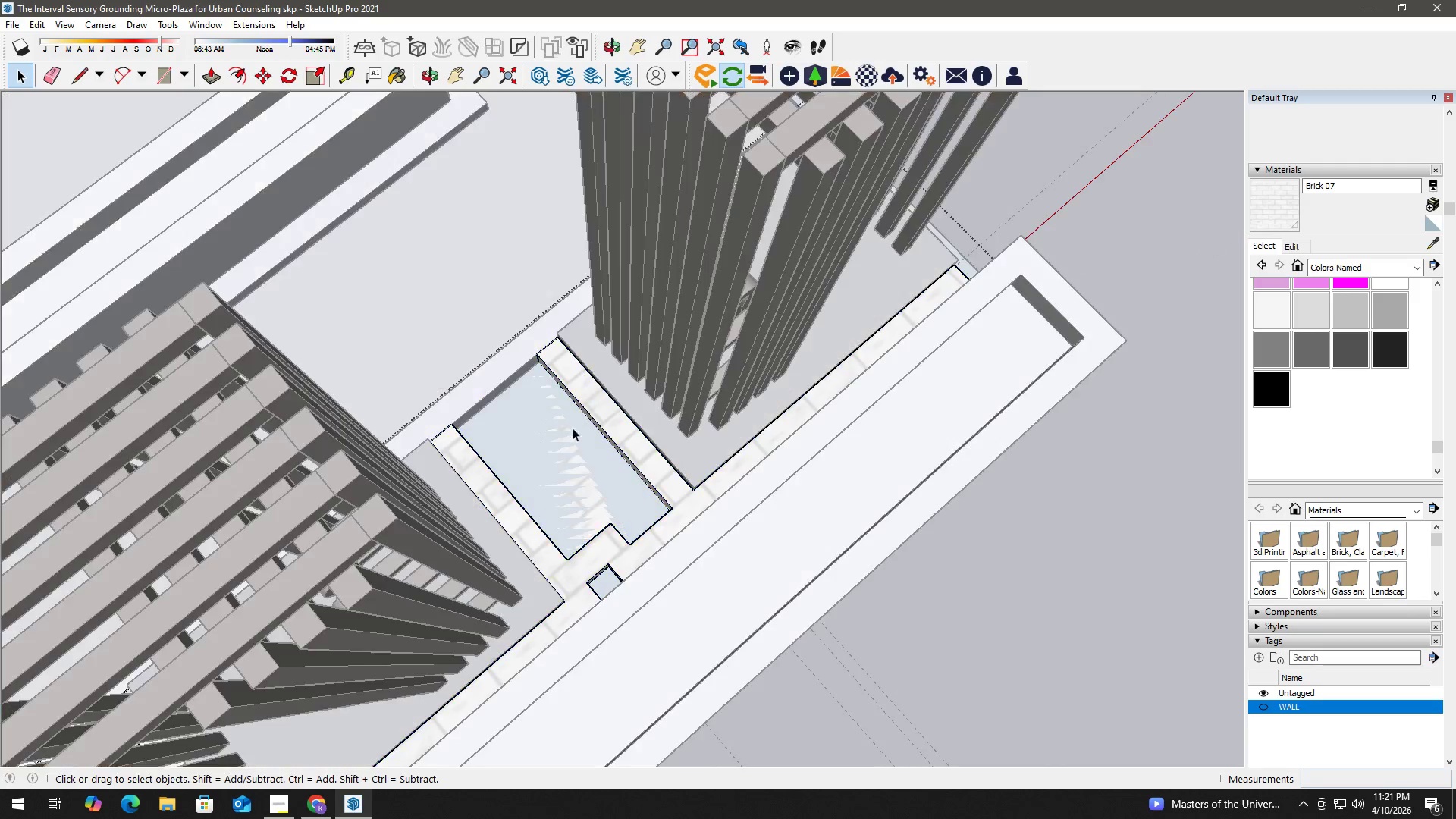 
scroll: coordinate [588, 406], scroll_direction: up, amount: 3.0
 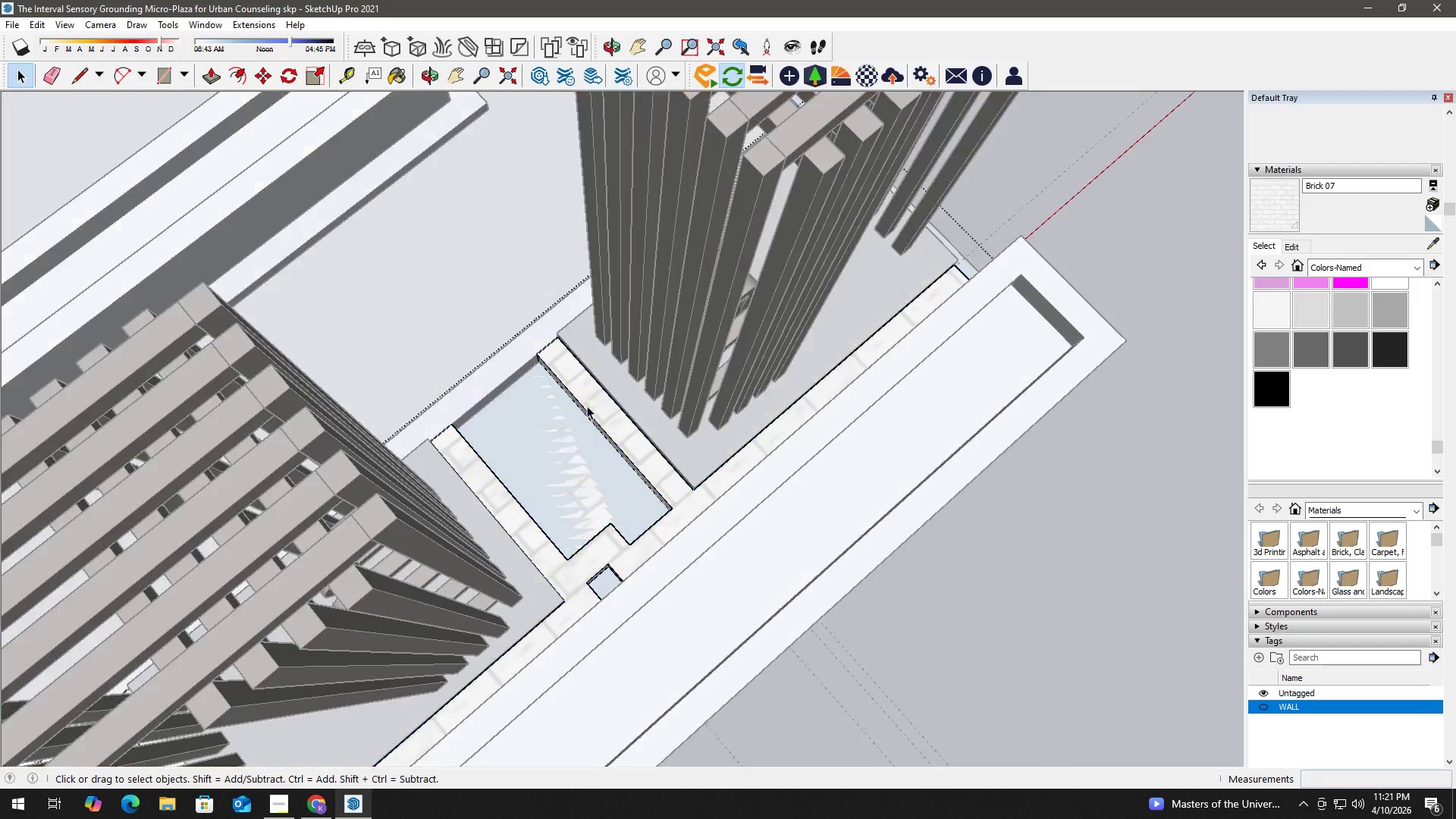 
key(Space)
 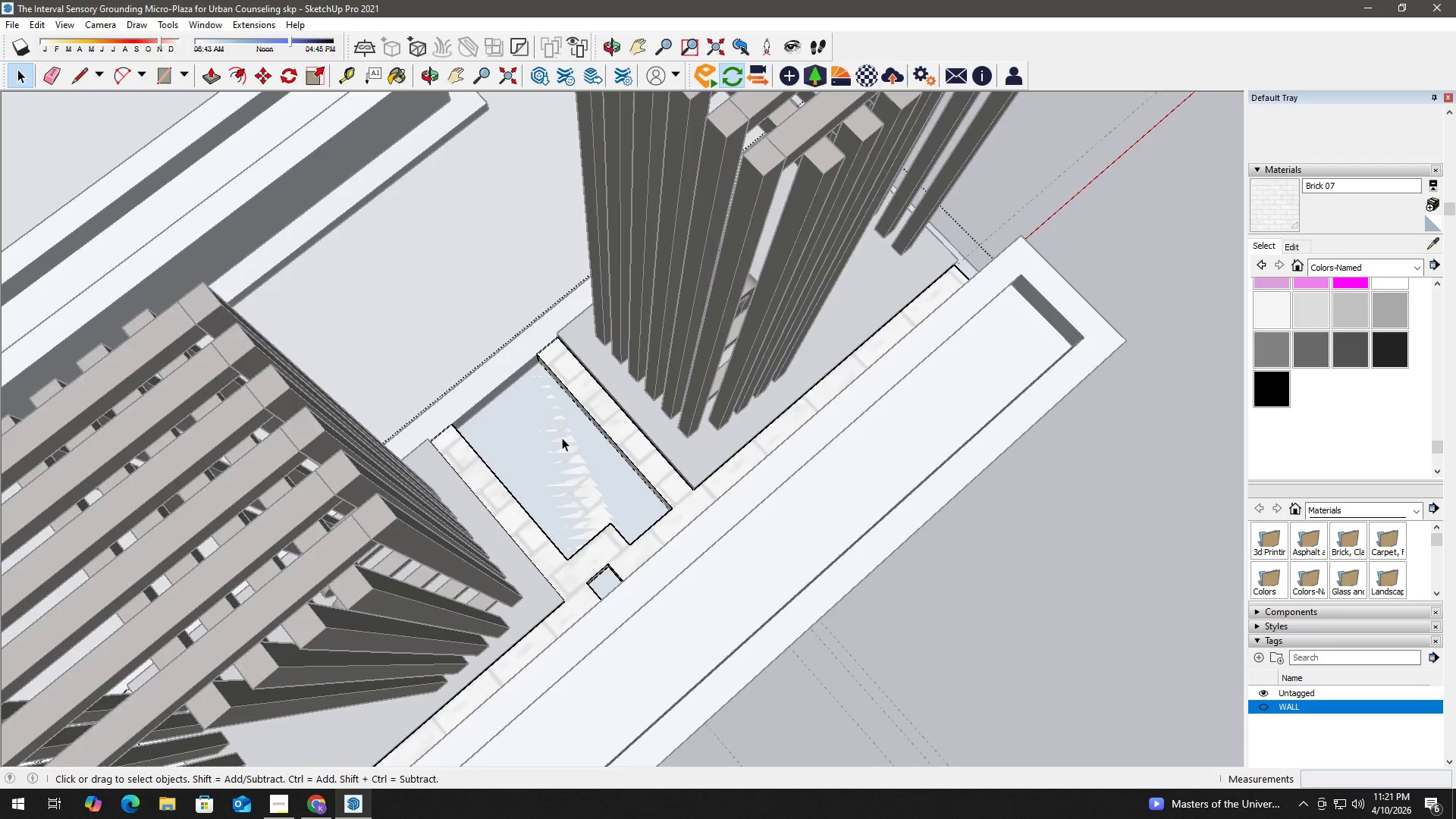 
left_click([562, 438])
 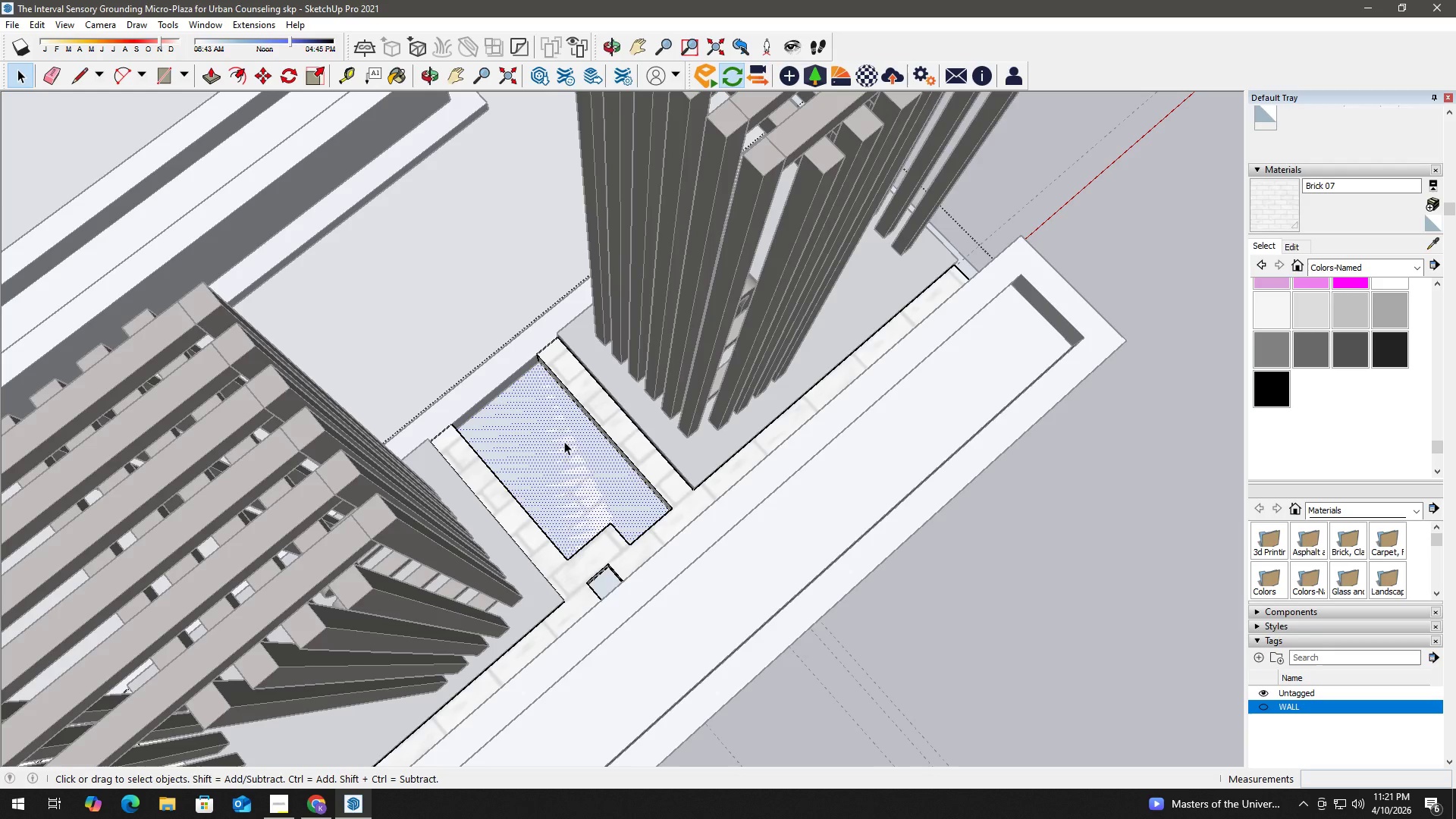 
key(Delete)
 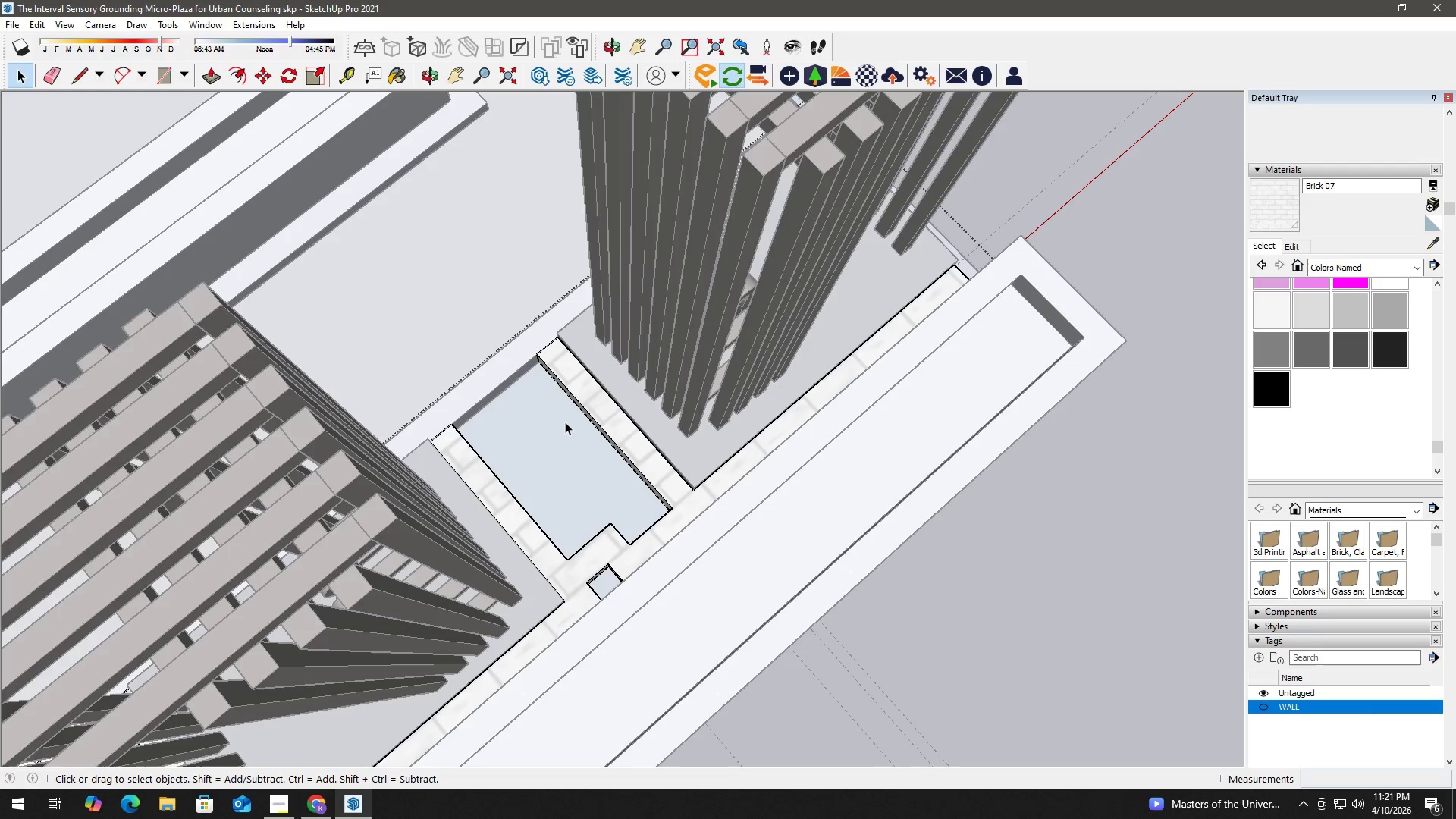 
key(Escape)
 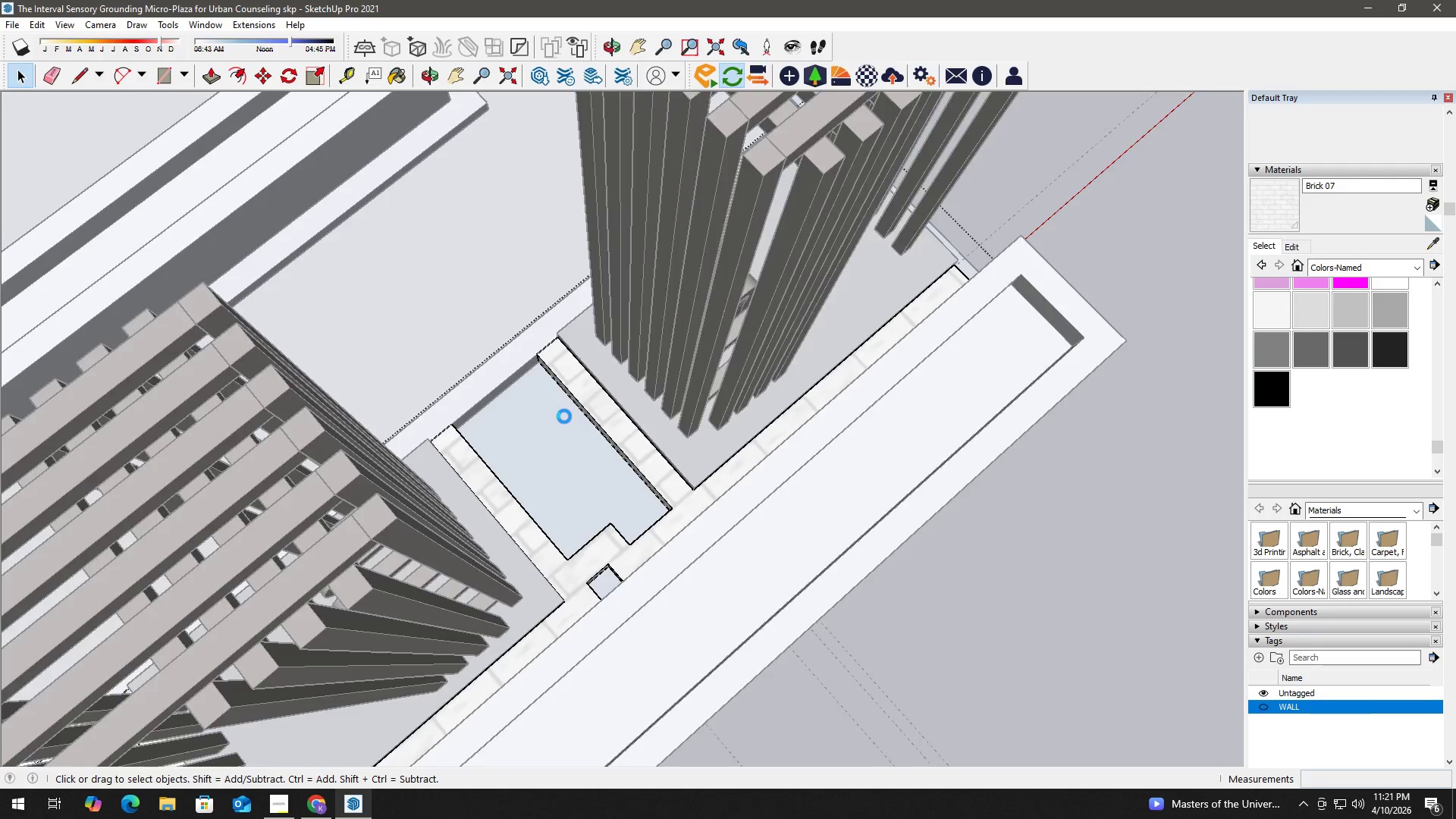 
key(Escape)
 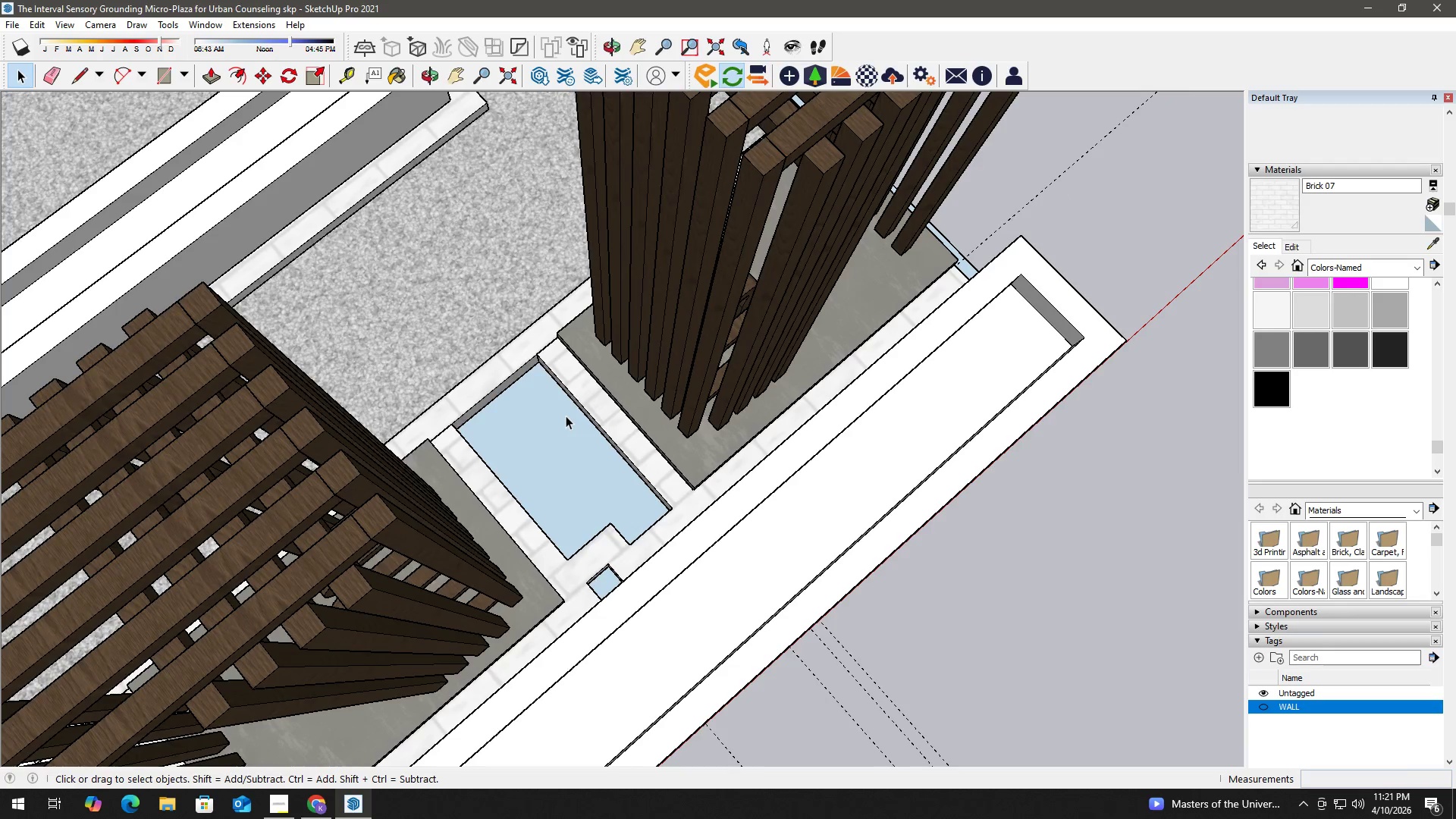 
key(Escape)
 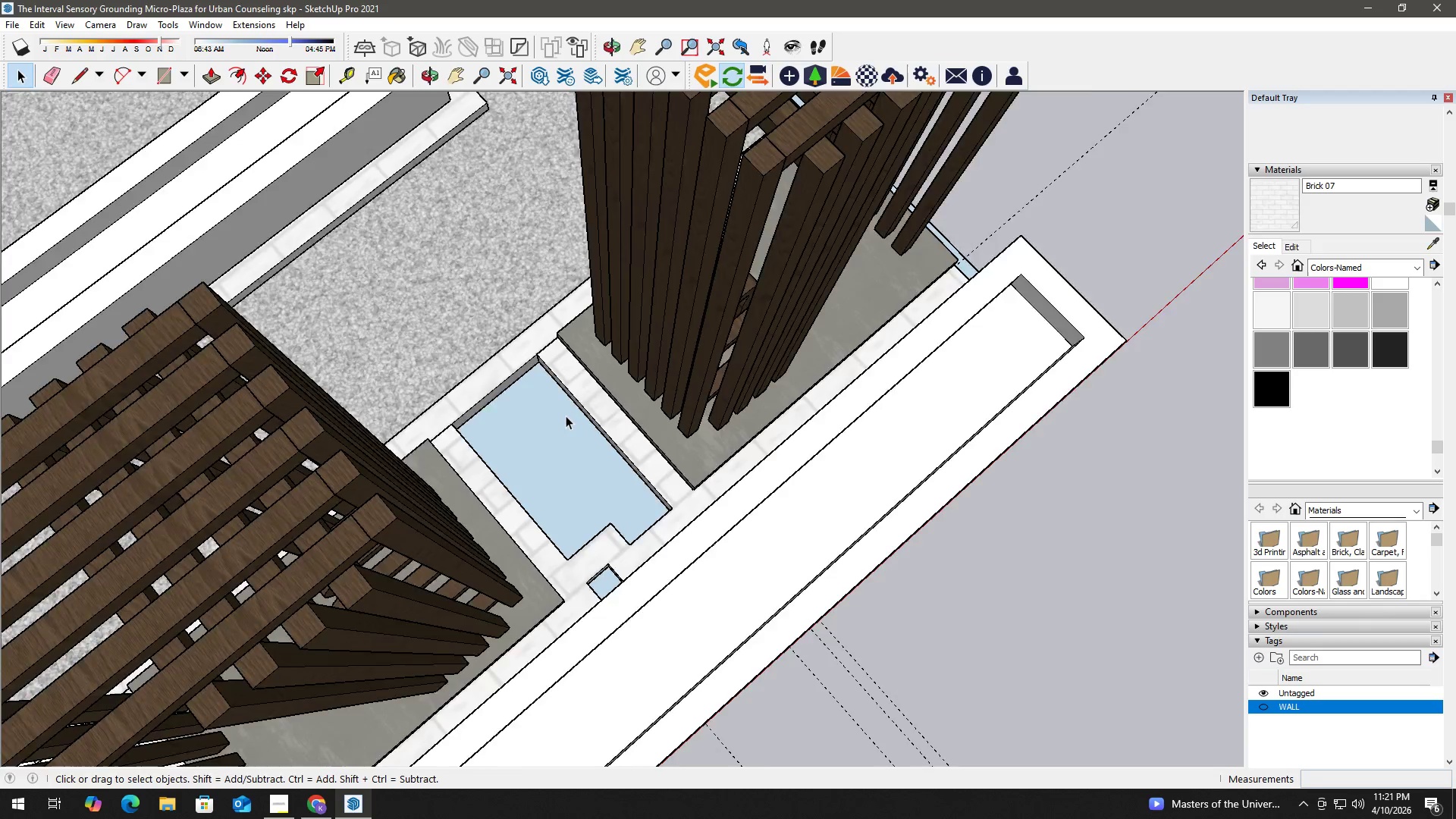 
double_click([584, 398])
 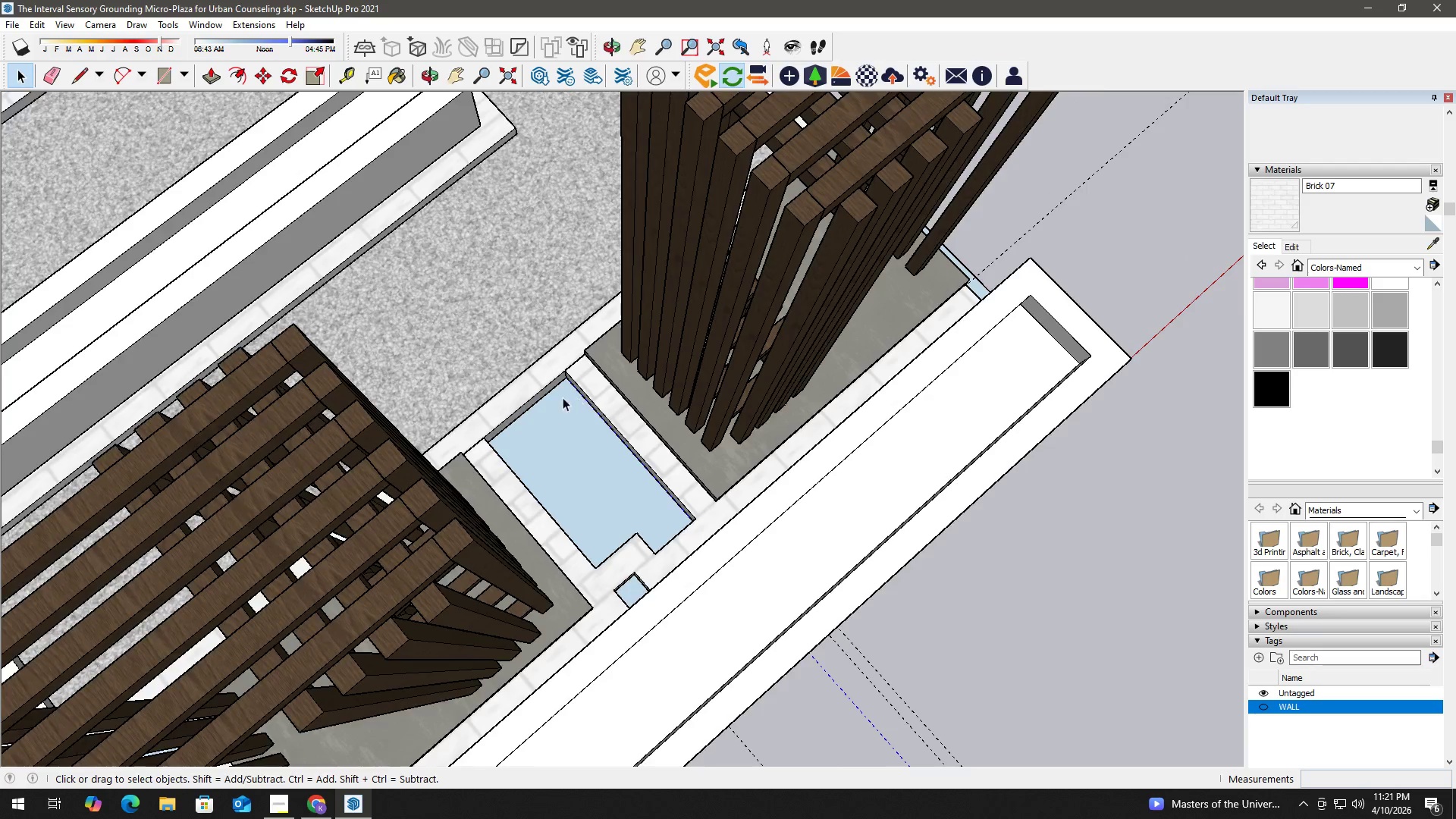 
scroll: coordinate [538, 397], scroll_direction: down, amount: 1.0
 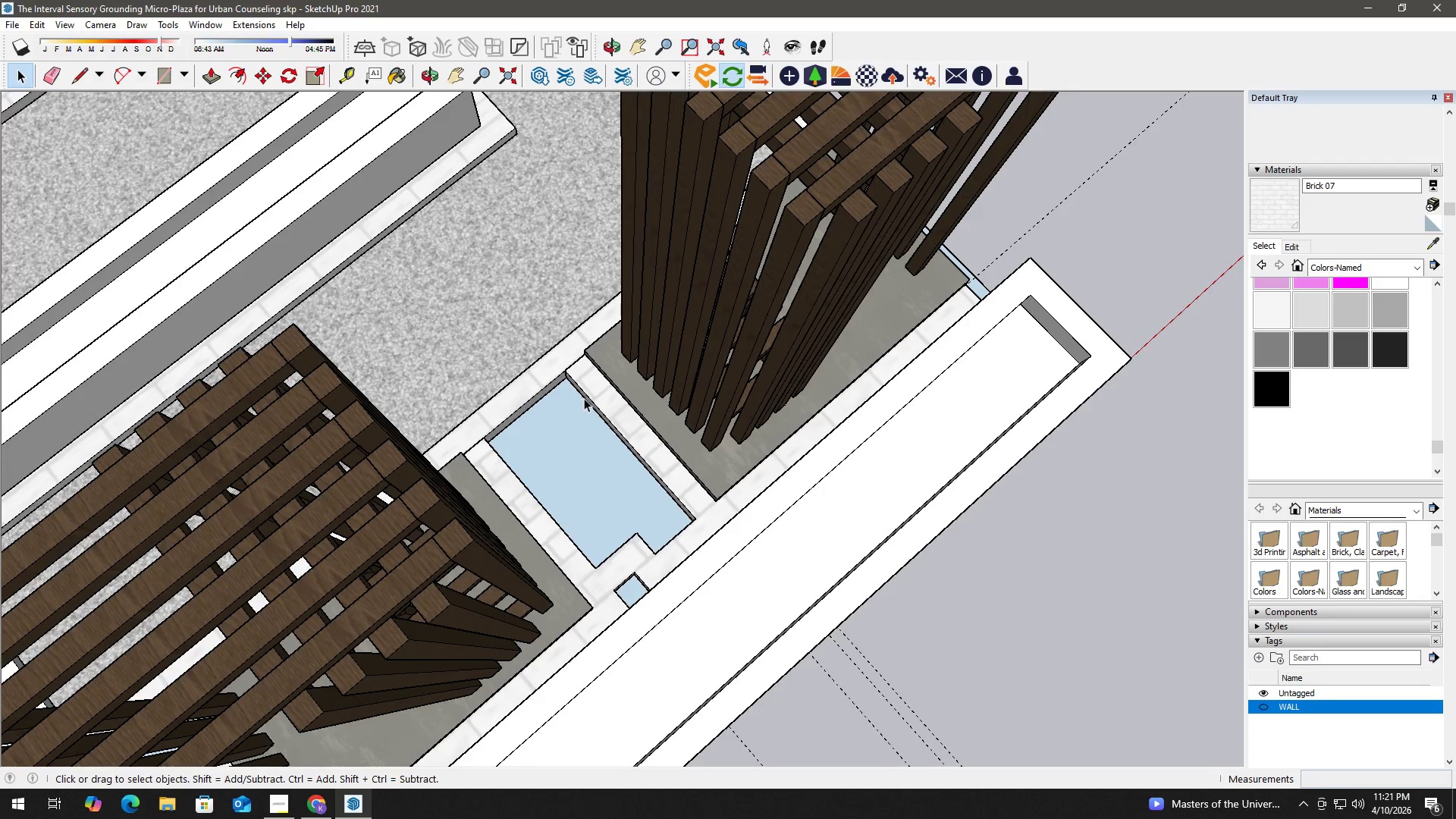 
scroll: coordinate [543, 394], scroll_direction: up, amount: 2.0
 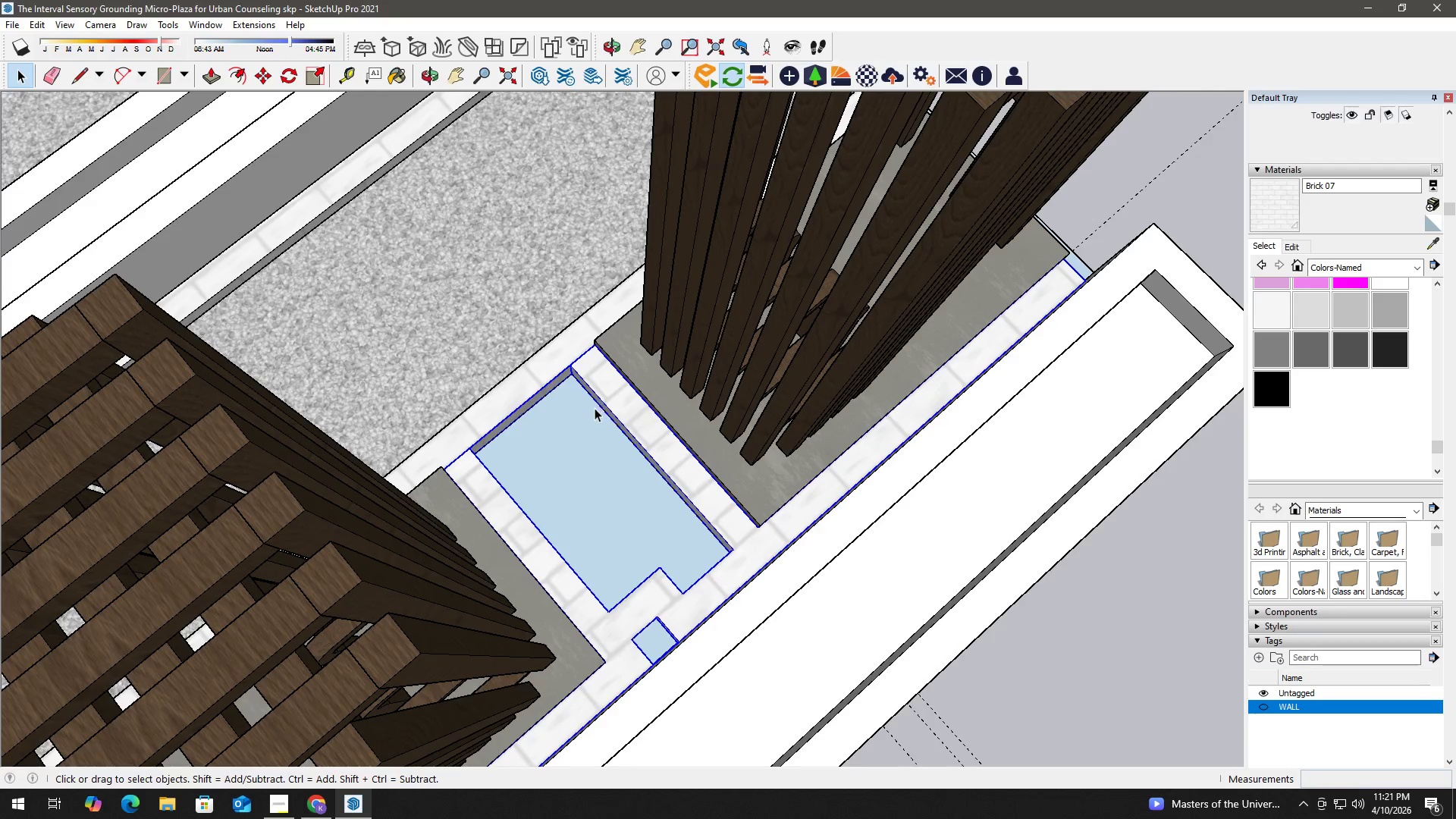 
double_click([601, 407])
 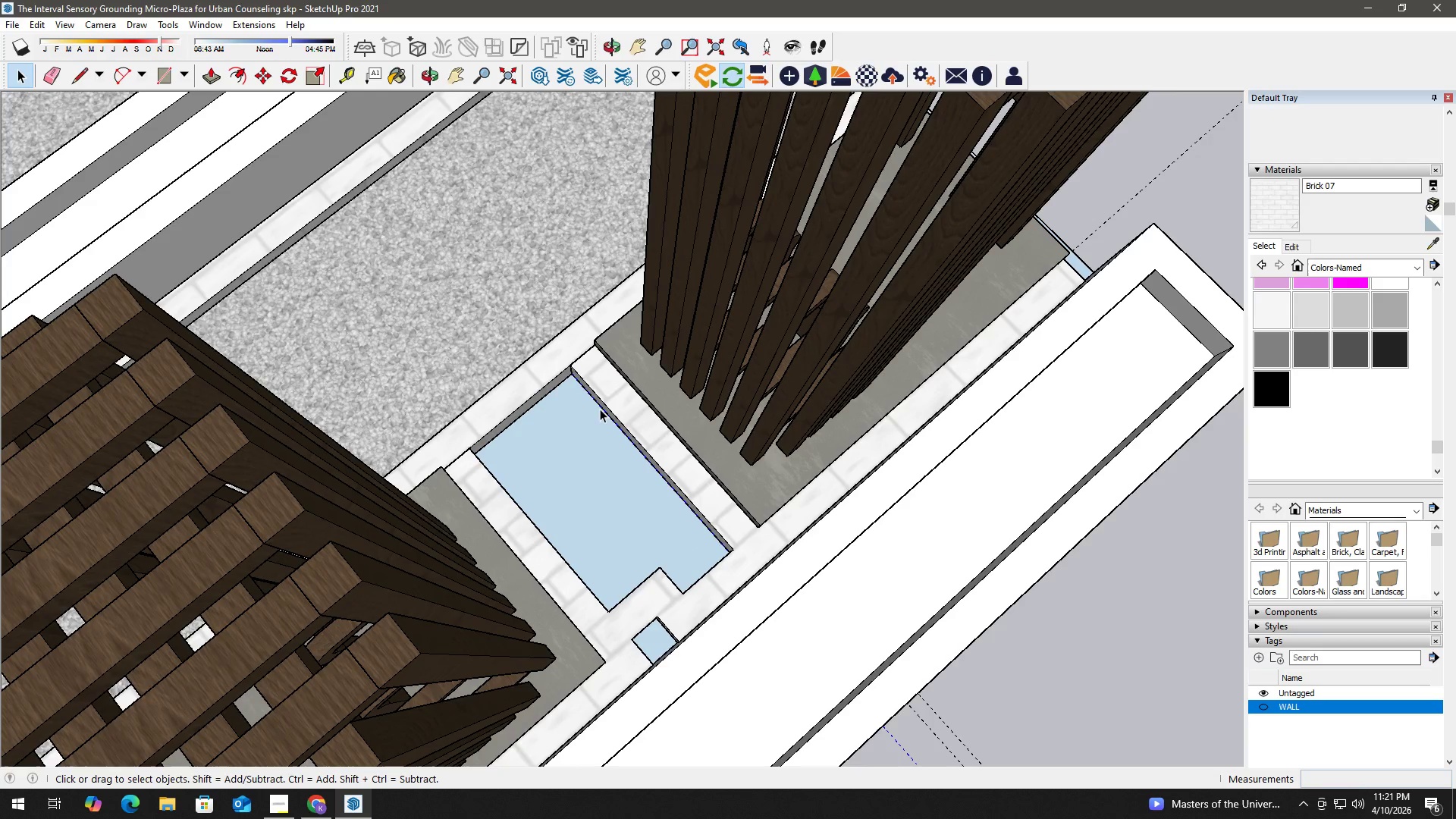 
key(Delete)
 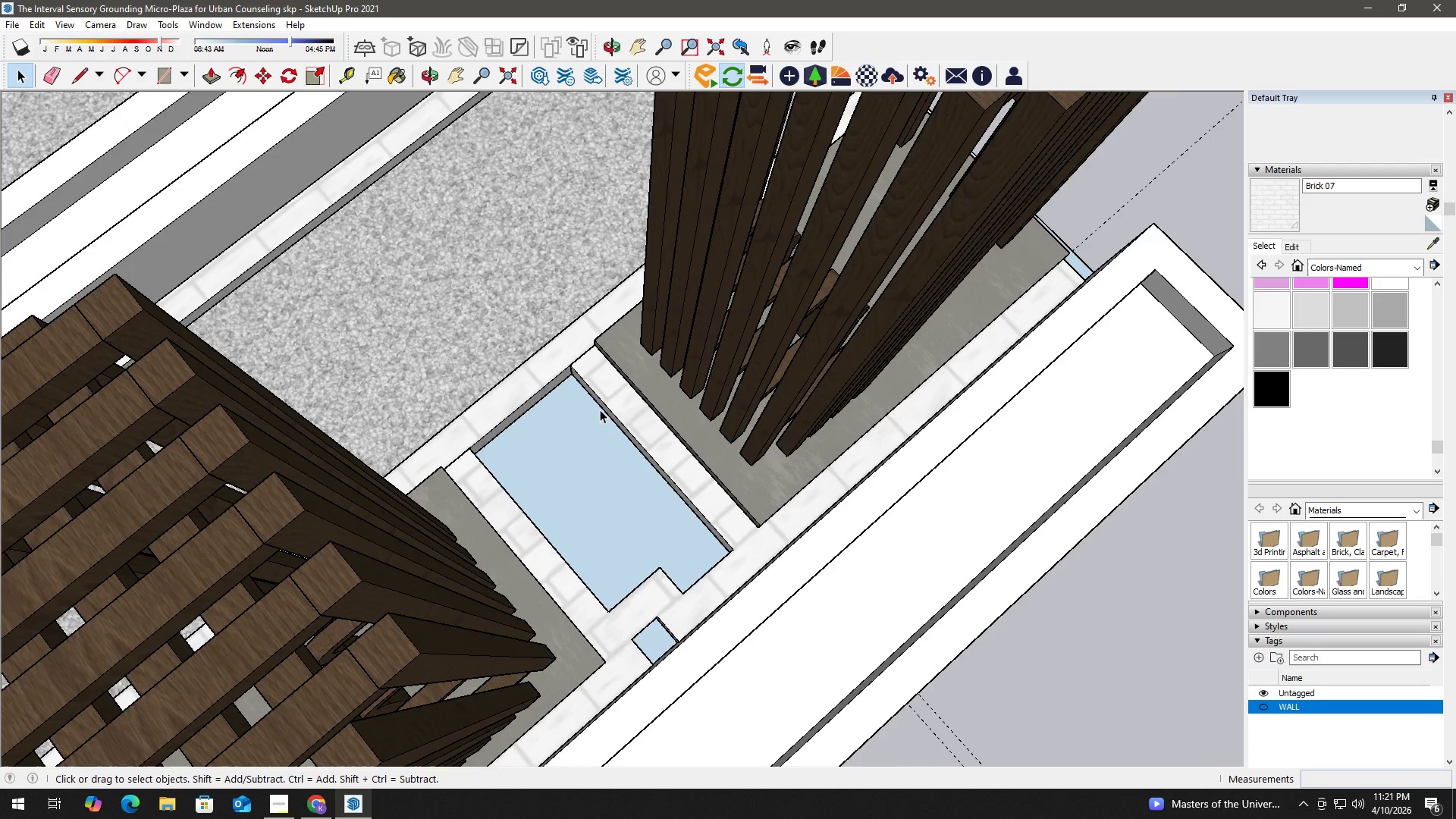 
key(E)
 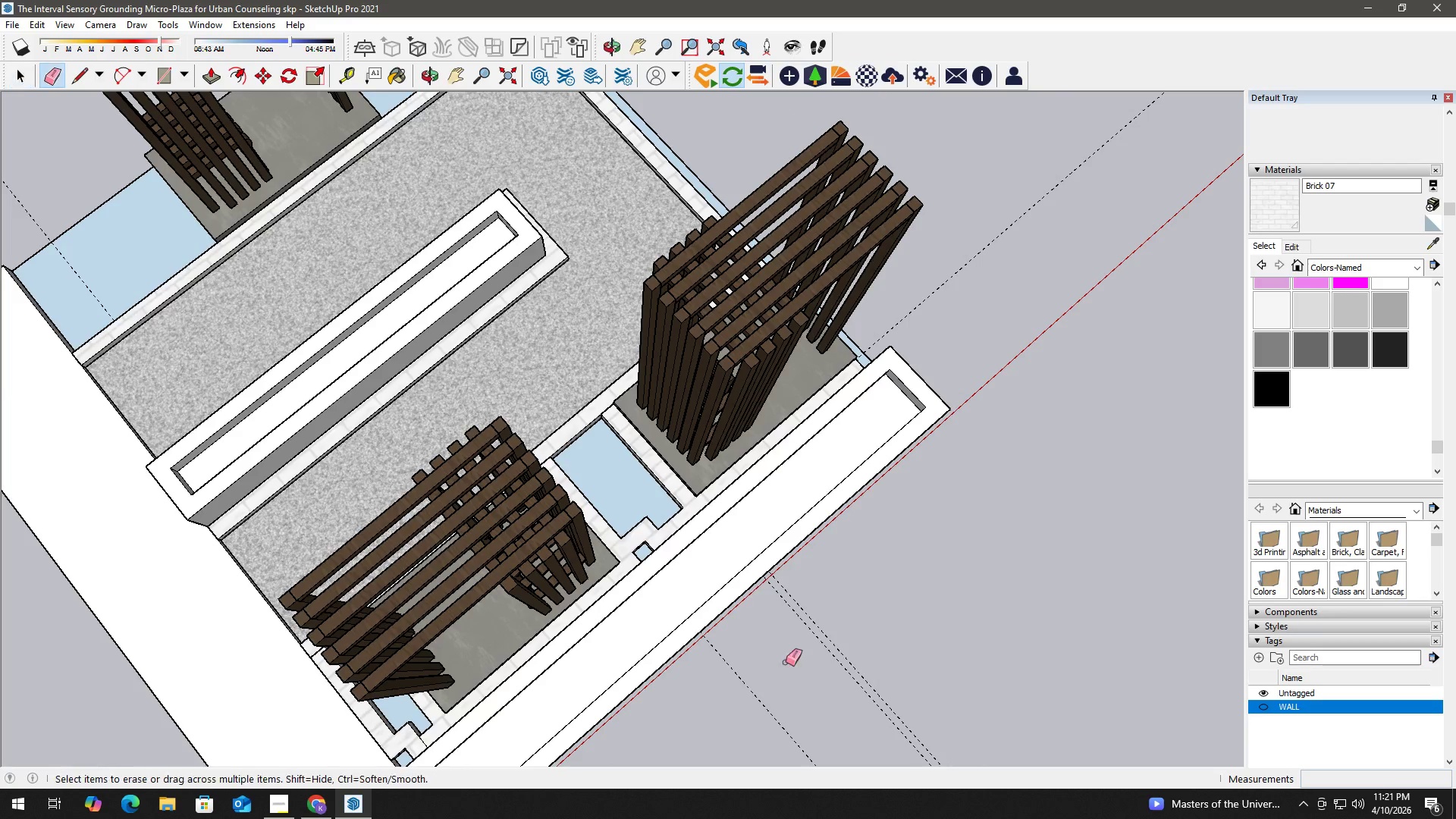 
left_click_drag(start_coordinate=[809, 651], to_coordinate=[748, 672])
 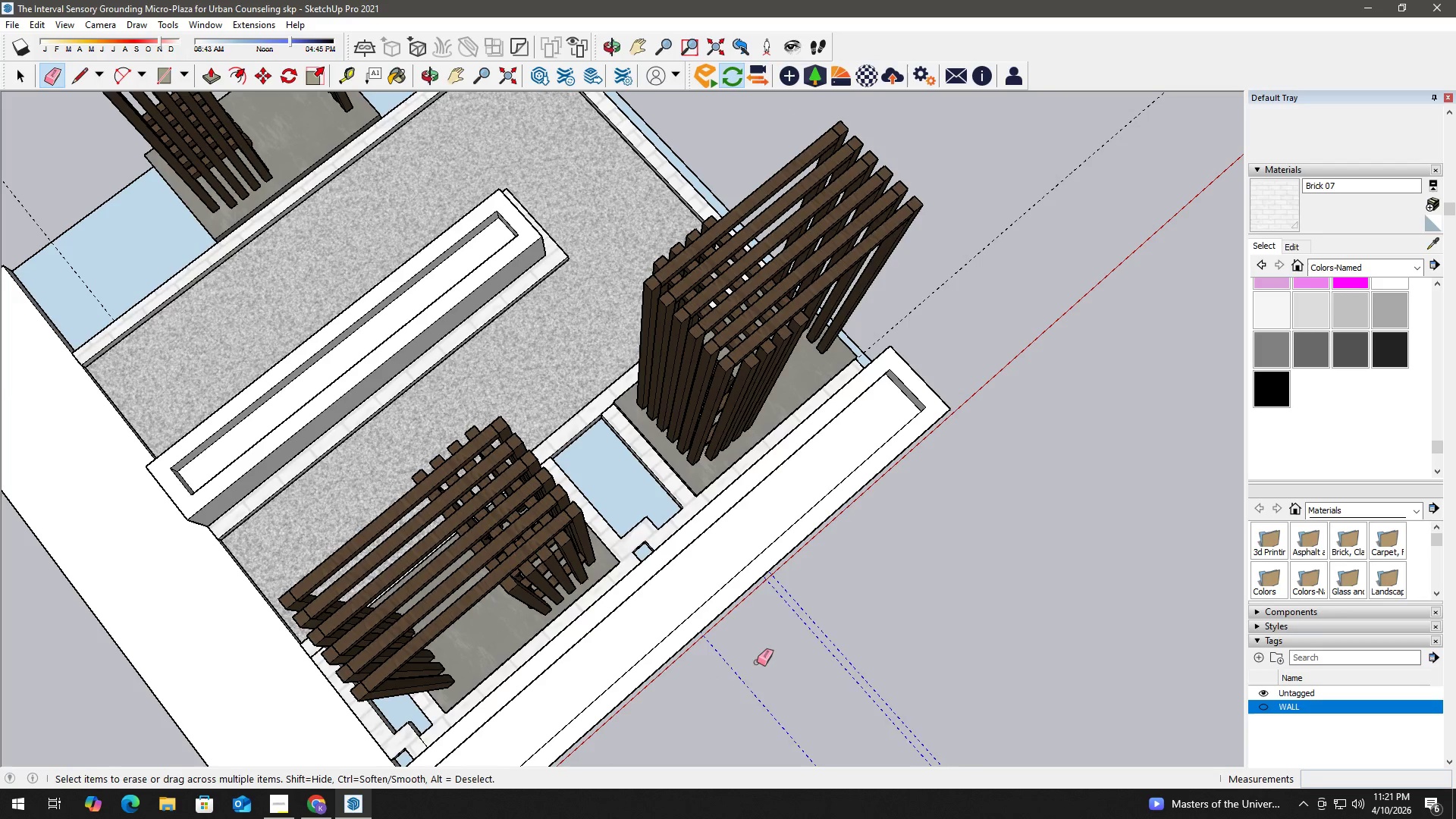 
scroll: coordinate [647, 486], scroll_direction: down, amount: 7.0
 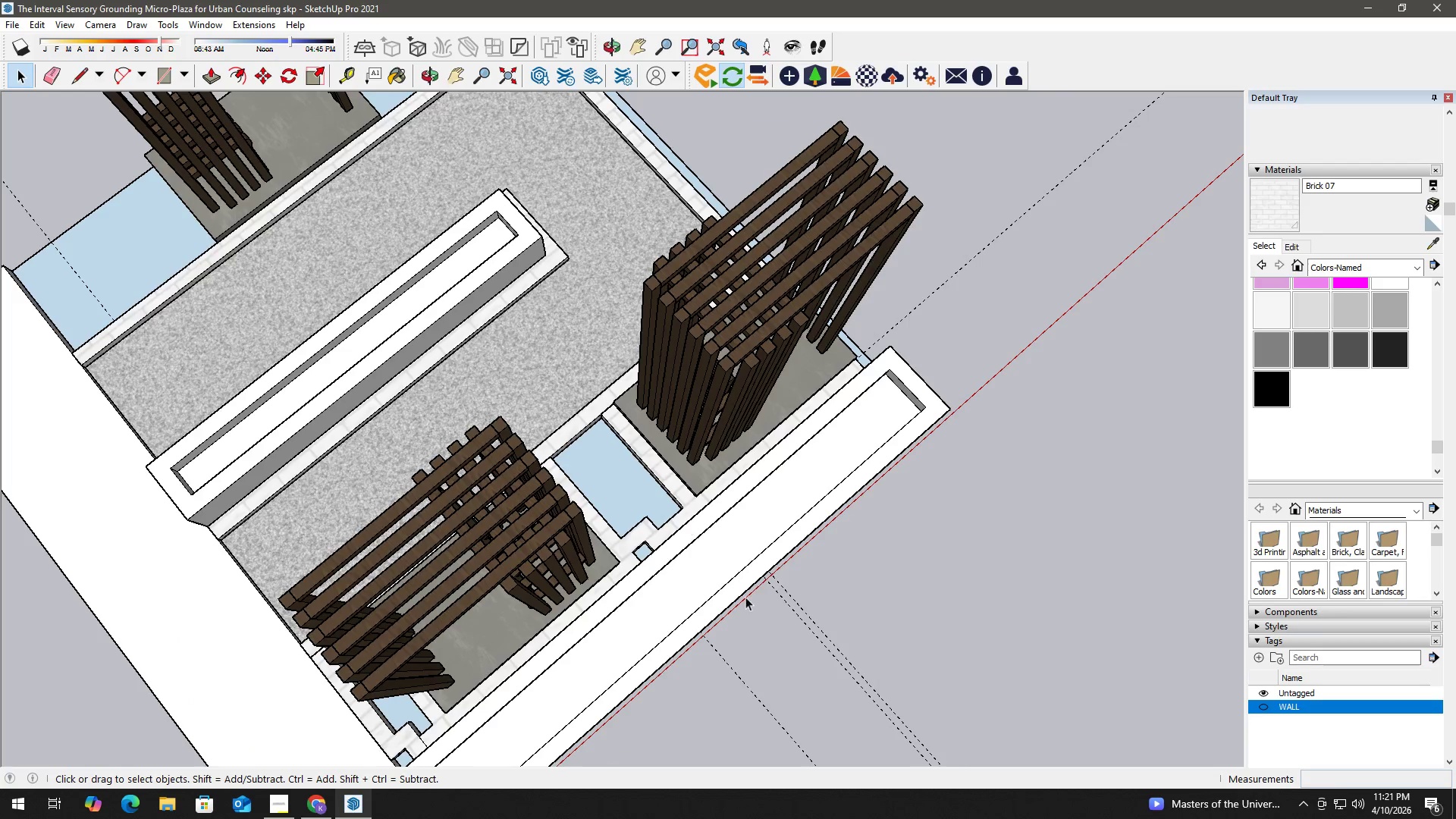 
key(H)
 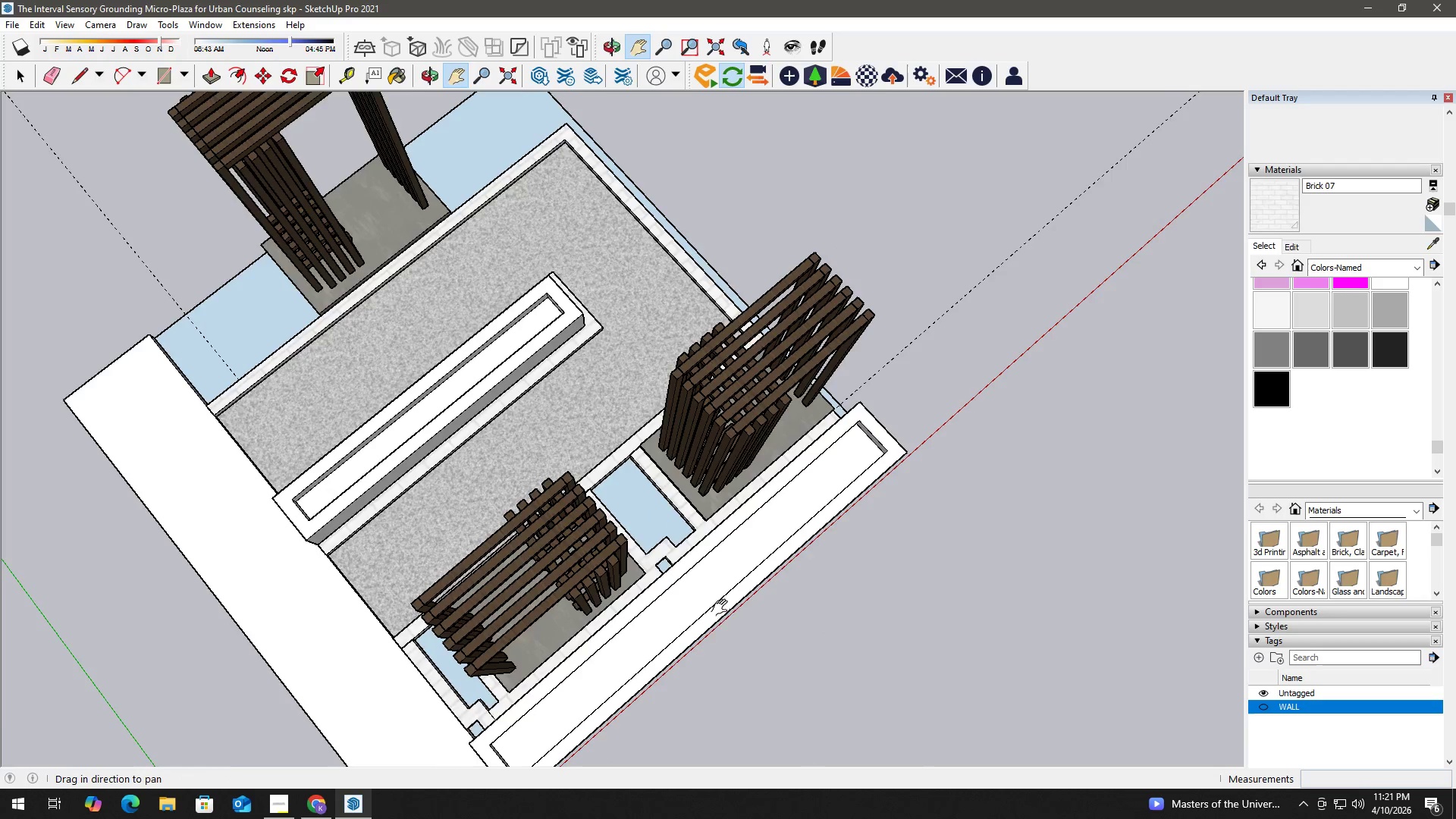 
left_click_drag(start_coordinate=[724, 607], to_coordinate=[569, 557])
 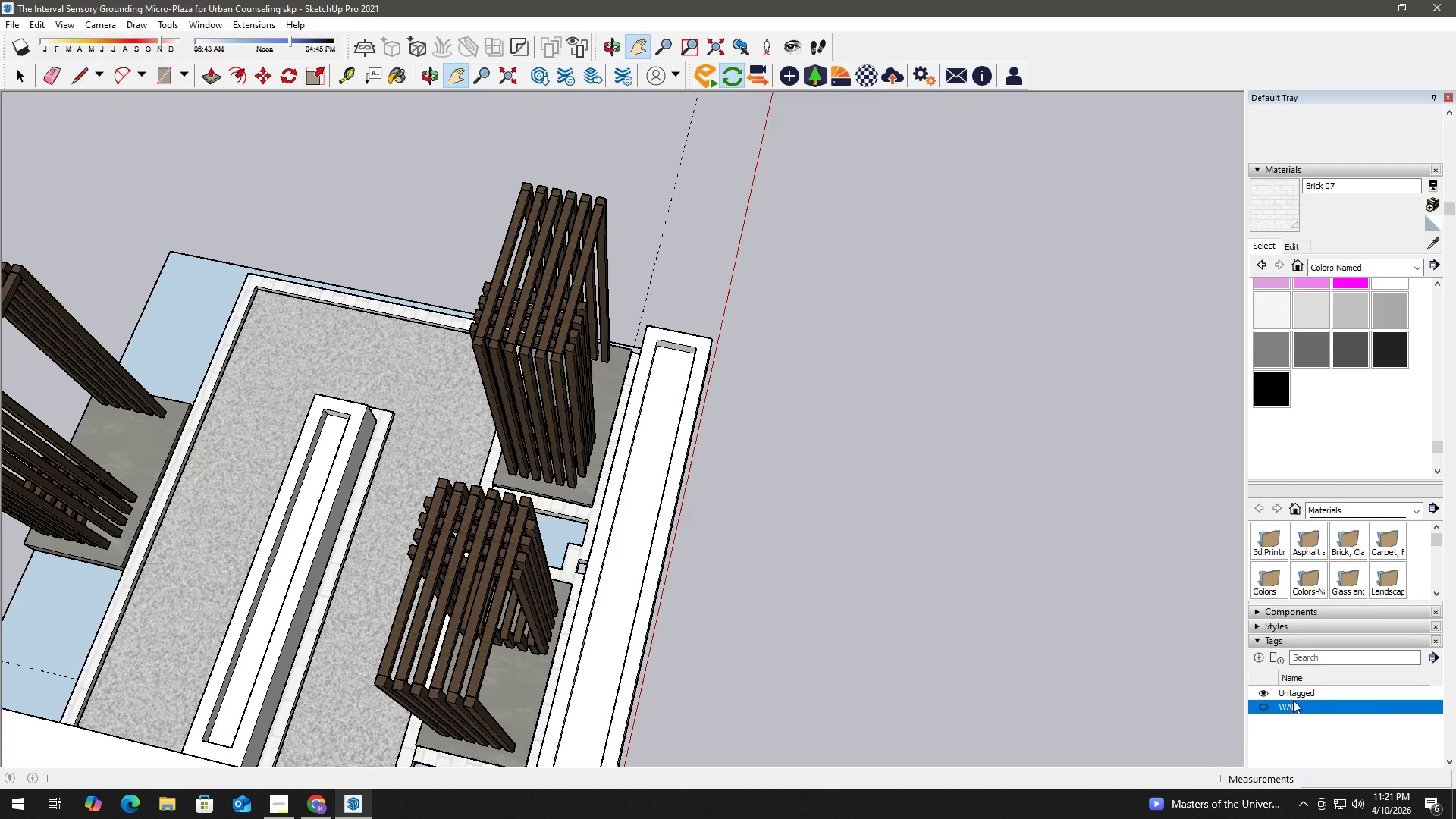 
scroll: coordinate [742, 615], scroll_direction: down, amount: 3.0
 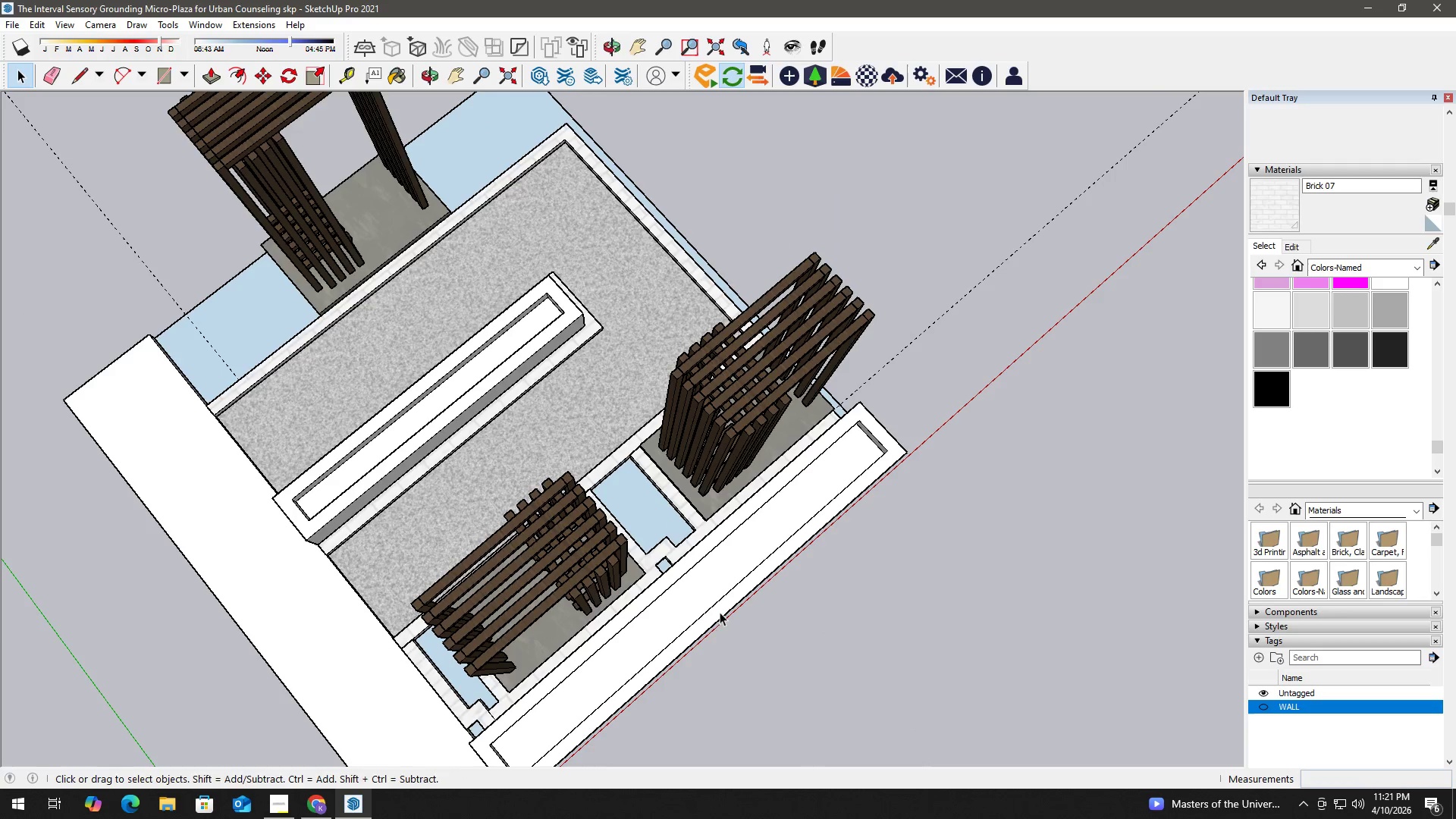 
left_click([1266, 706])
 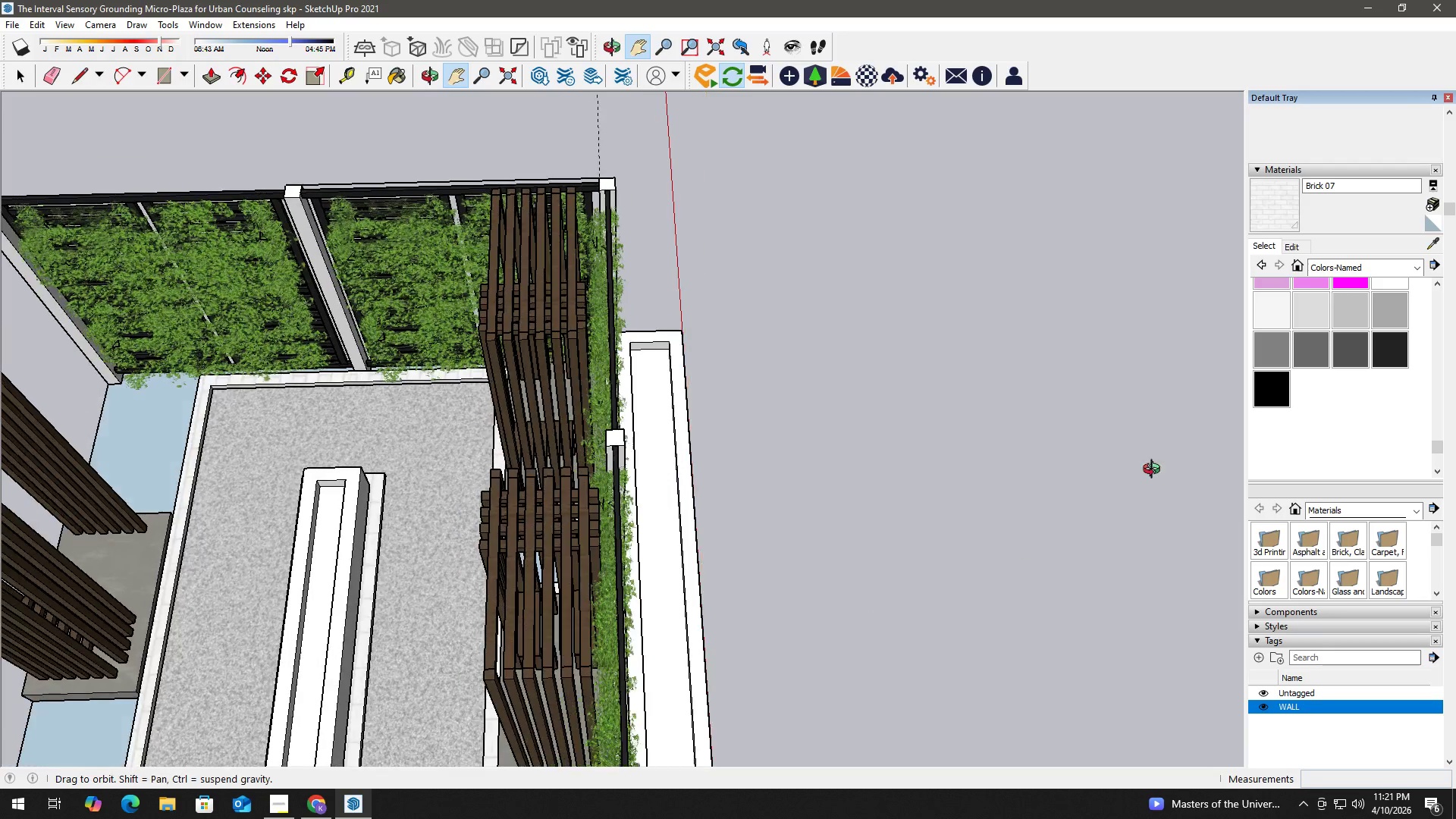 
scroll: coordinate [864, 466], scroll_direction: down, amount: 3.0
 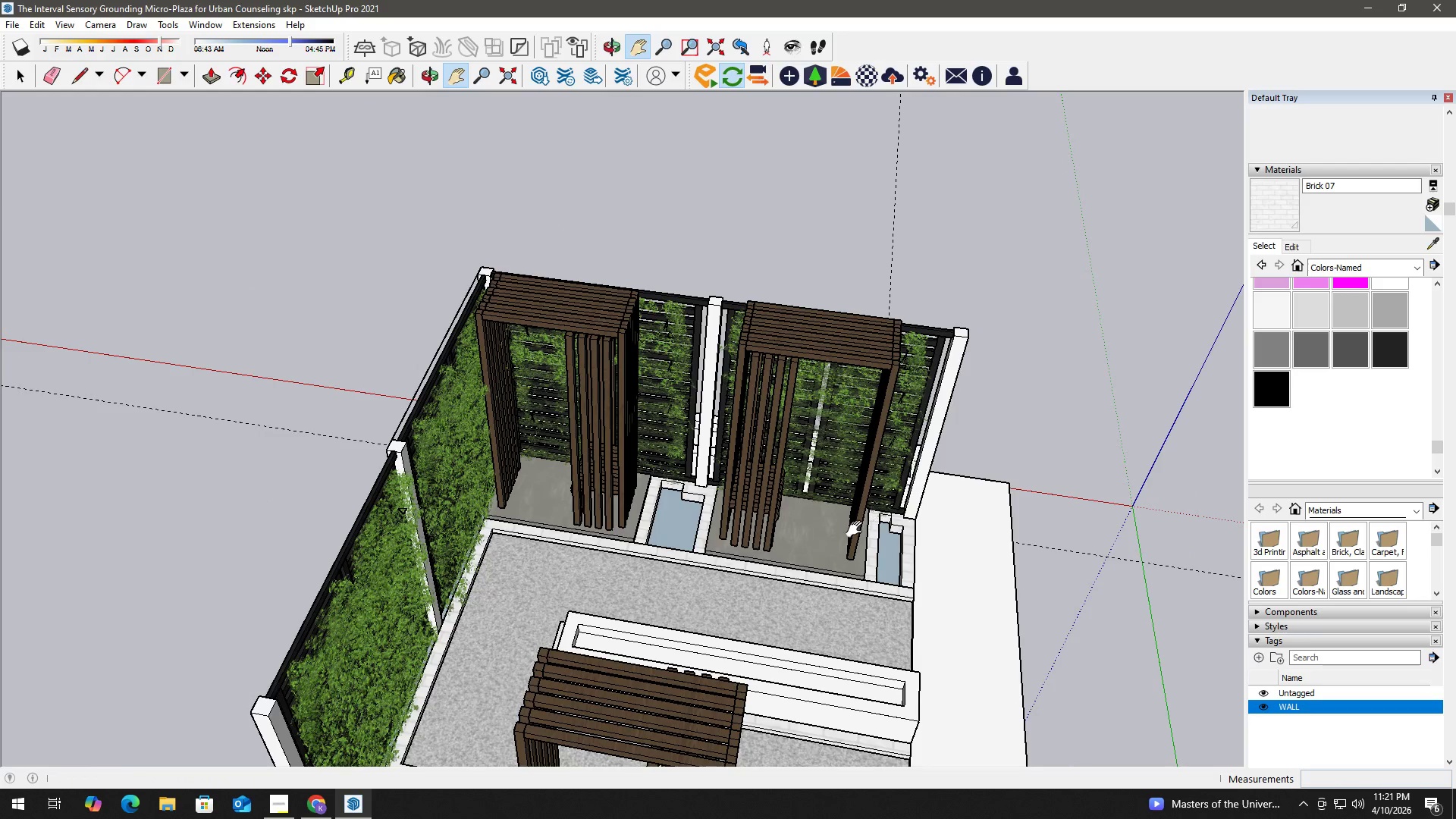 
scroll: coordinate [684, 493], scroll_direction: up, amount: 9.0
 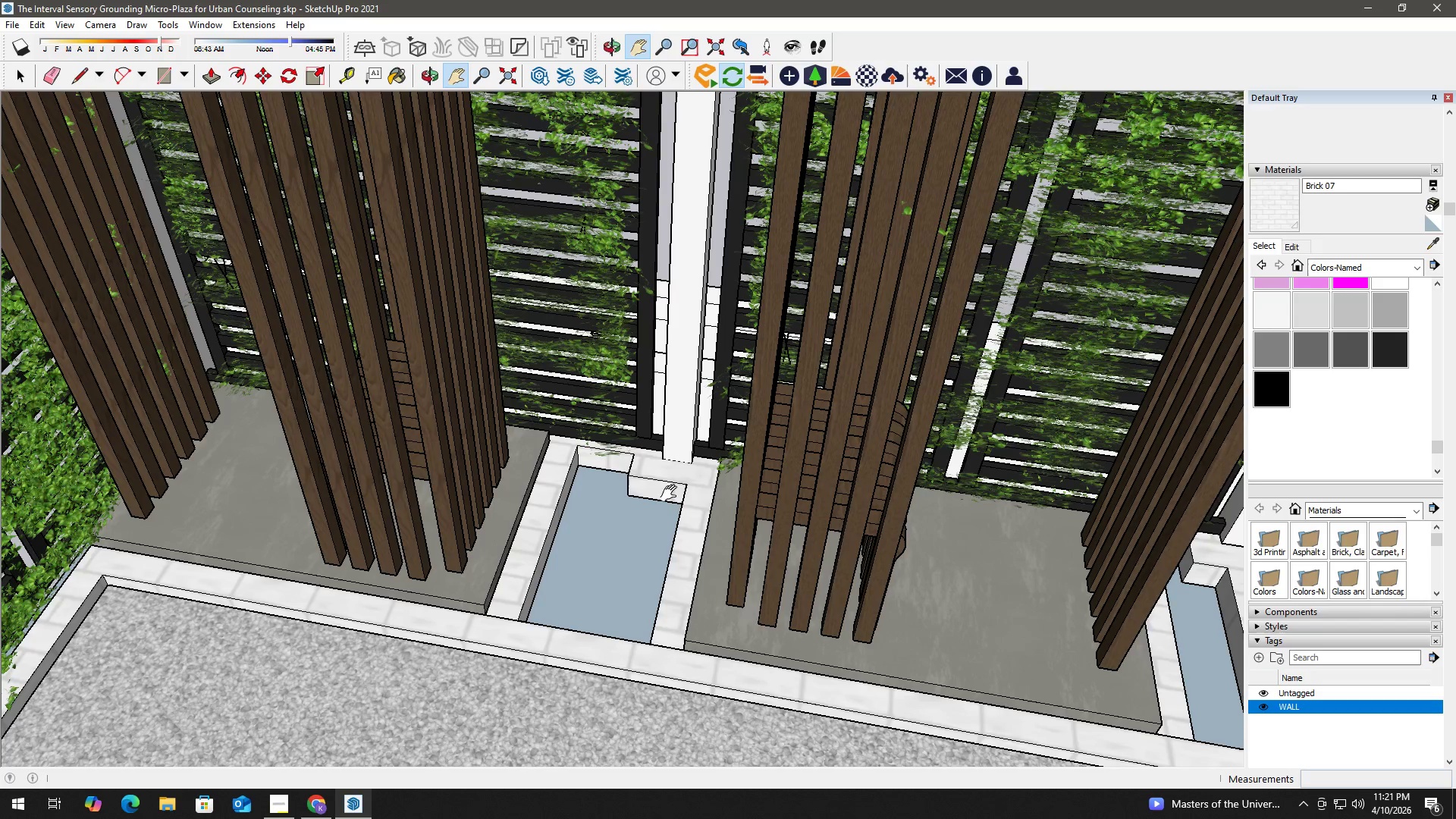 
scroll: coordinate [238, 532], scroll_direction: down, amount: 12.0
 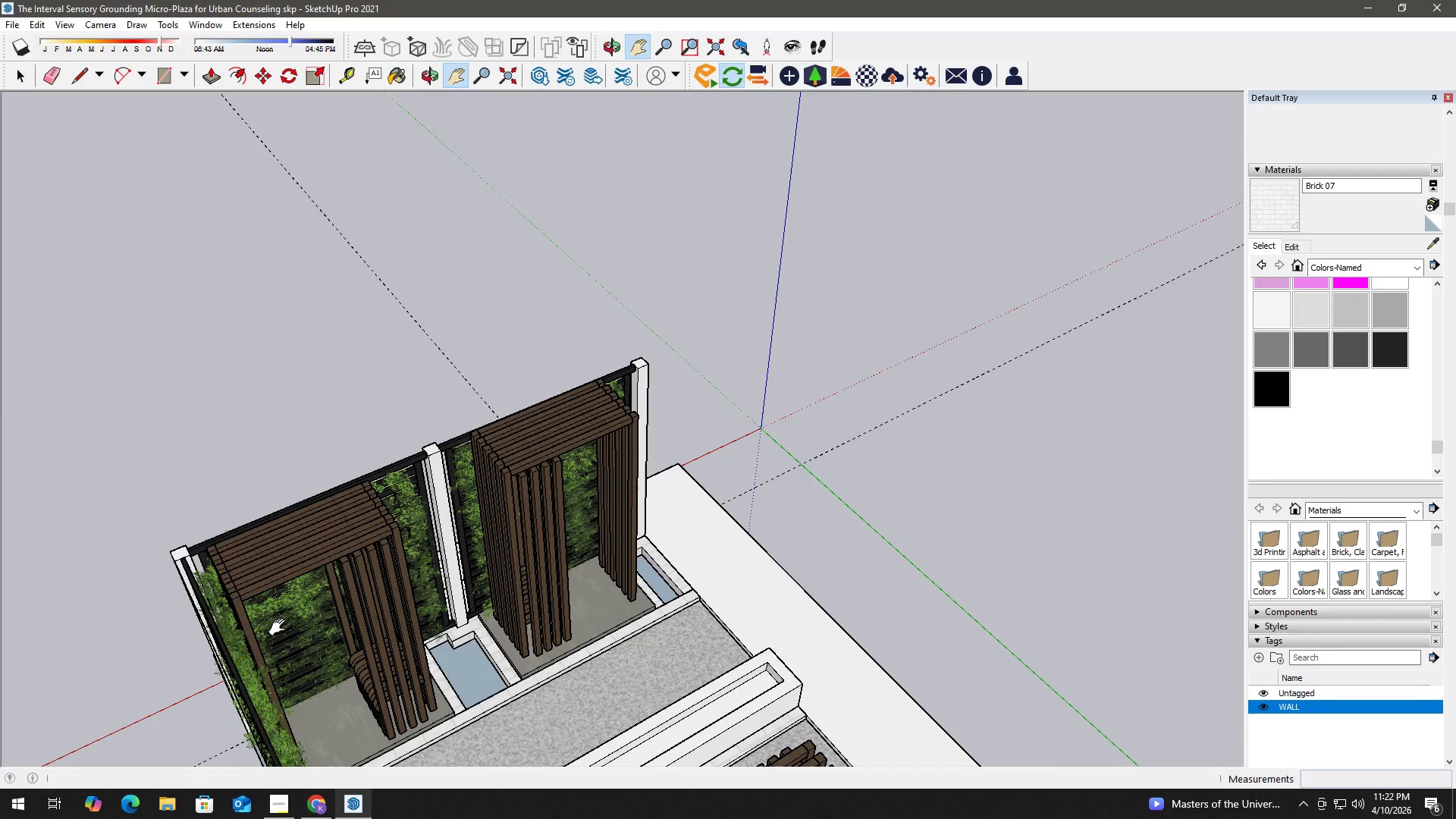 
wait(5.9)
 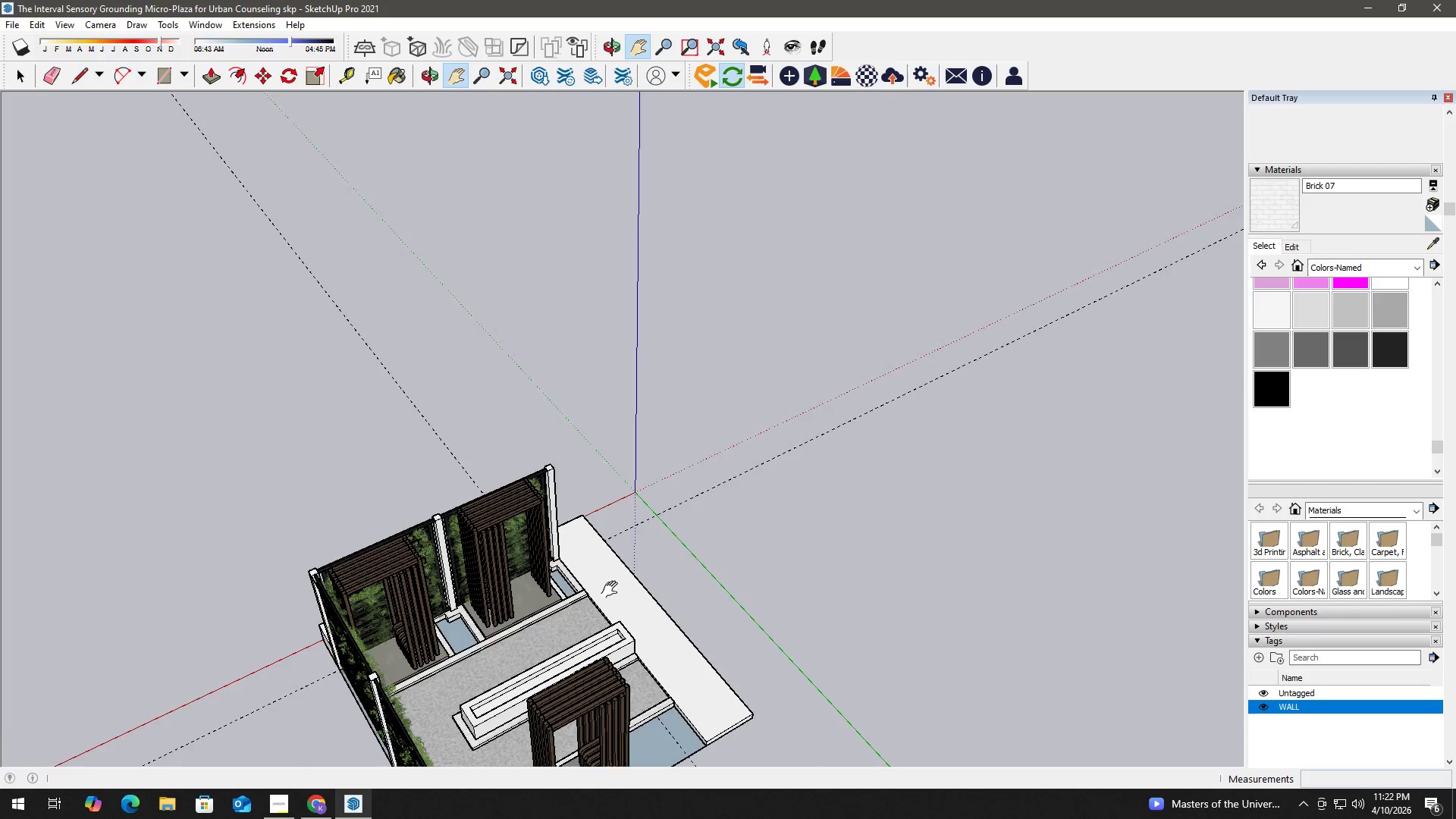 
left_click_drag(start_coordinate=[613, 590], to_coordinate=[479, 575])
 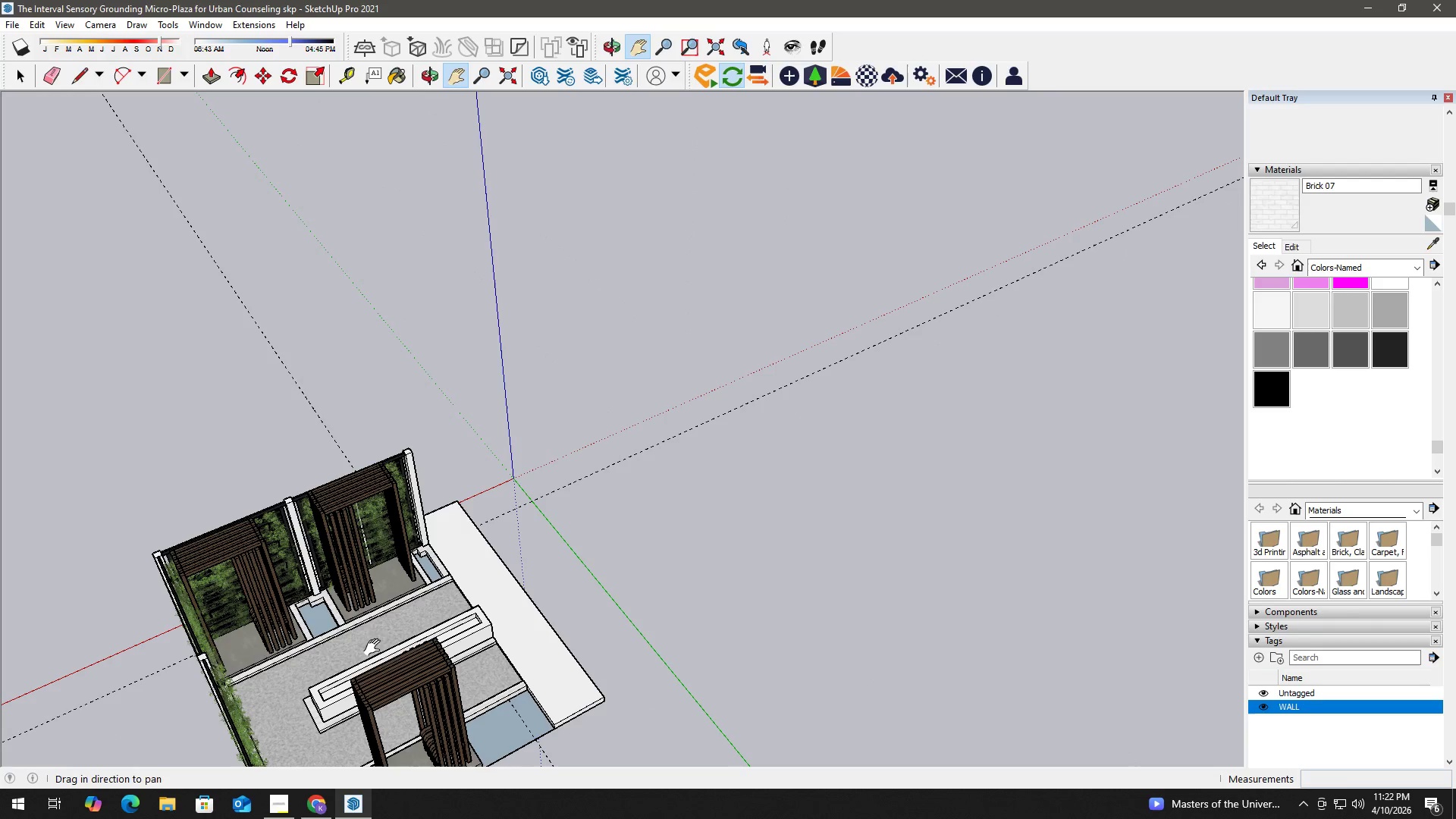 
scroll: coordinate [477, 595], scroll_direction: down, amount: 7.0
 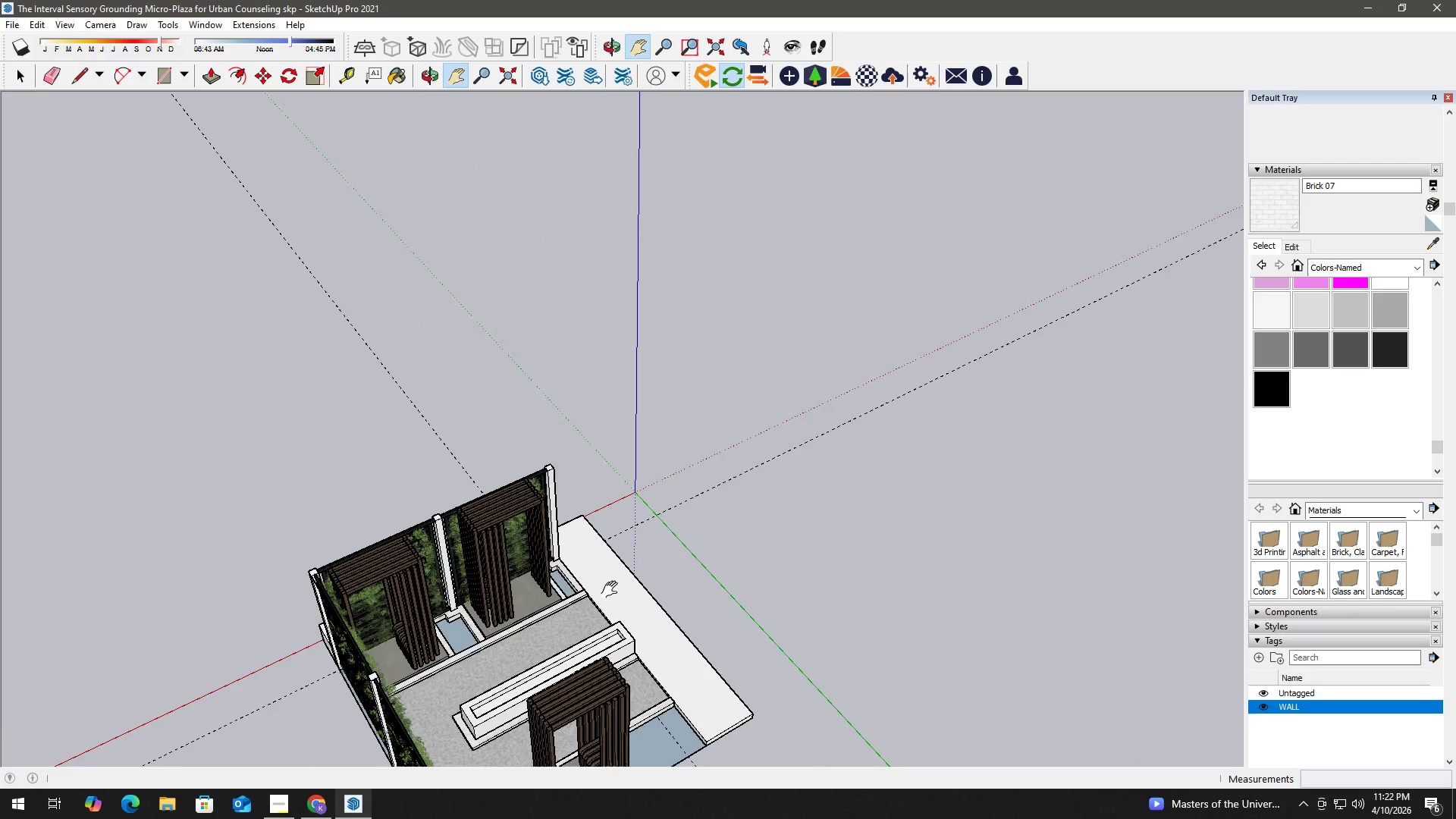 
left_click_drag(start_coordinate=[477, 607], to_coordinate=[259, 601])
 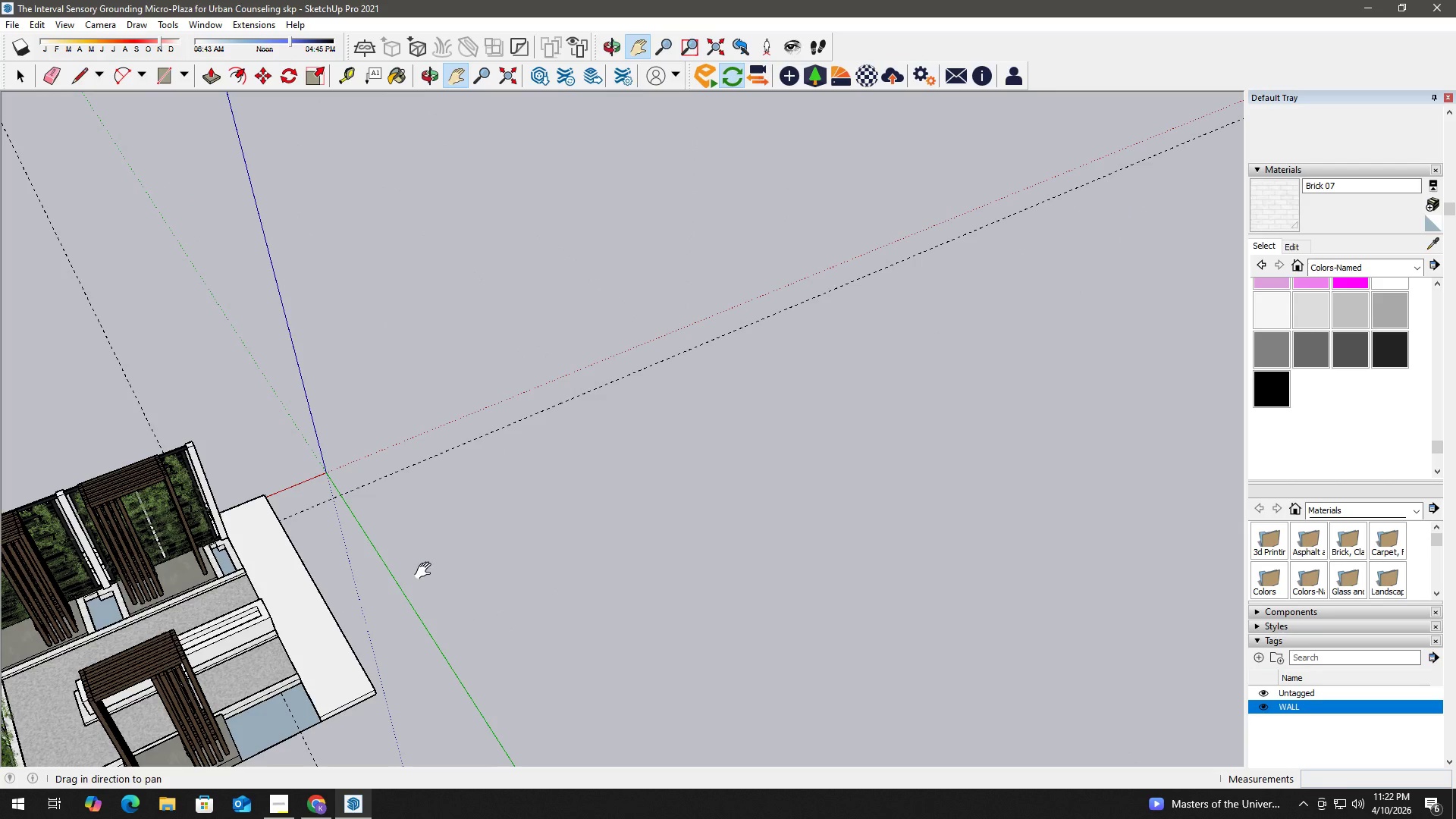 
key(H)
 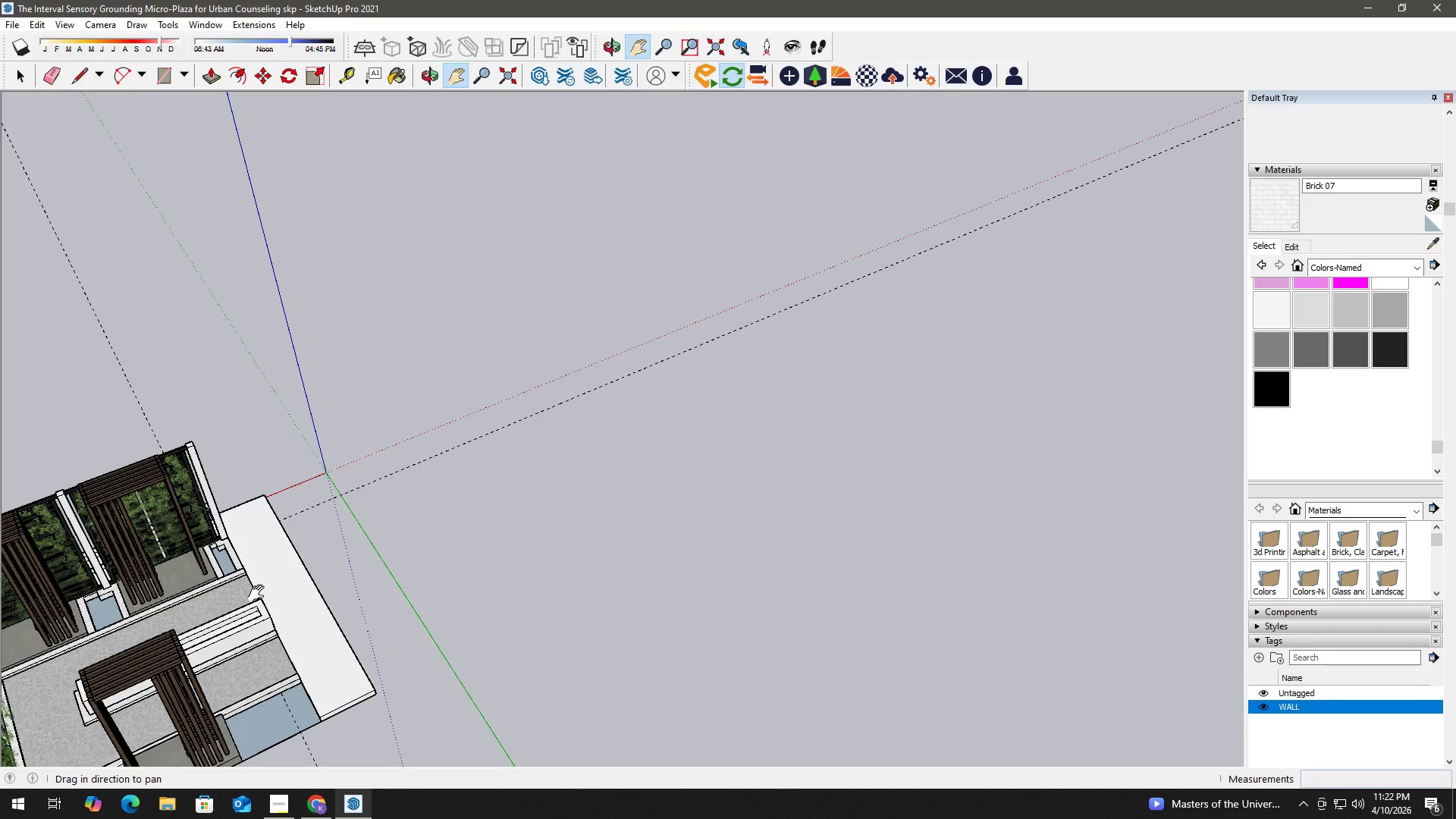 
left_click_drag(start_coordinate=[268, 594], to_coordinate=[670, 494])
 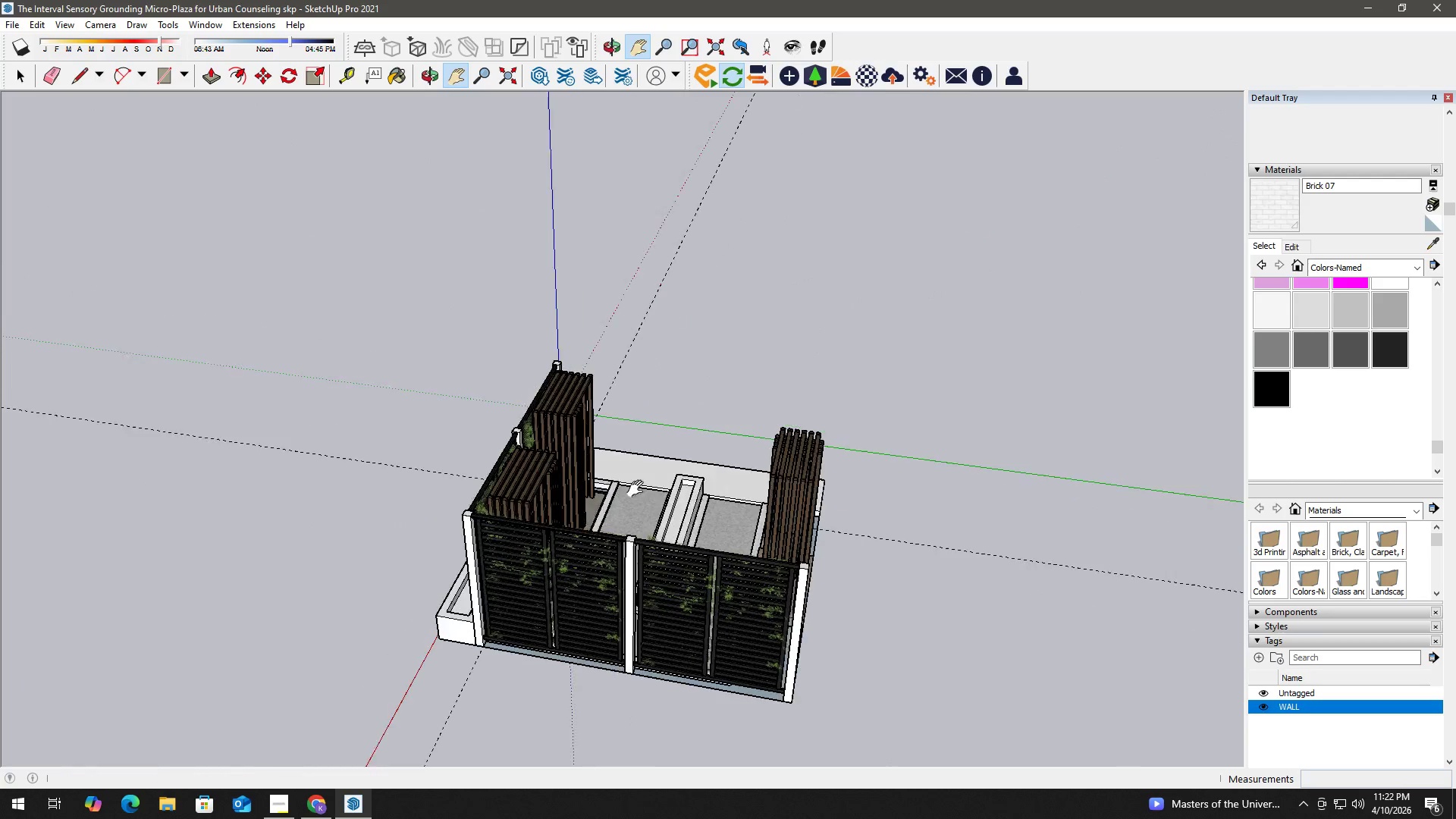 
key(T)
 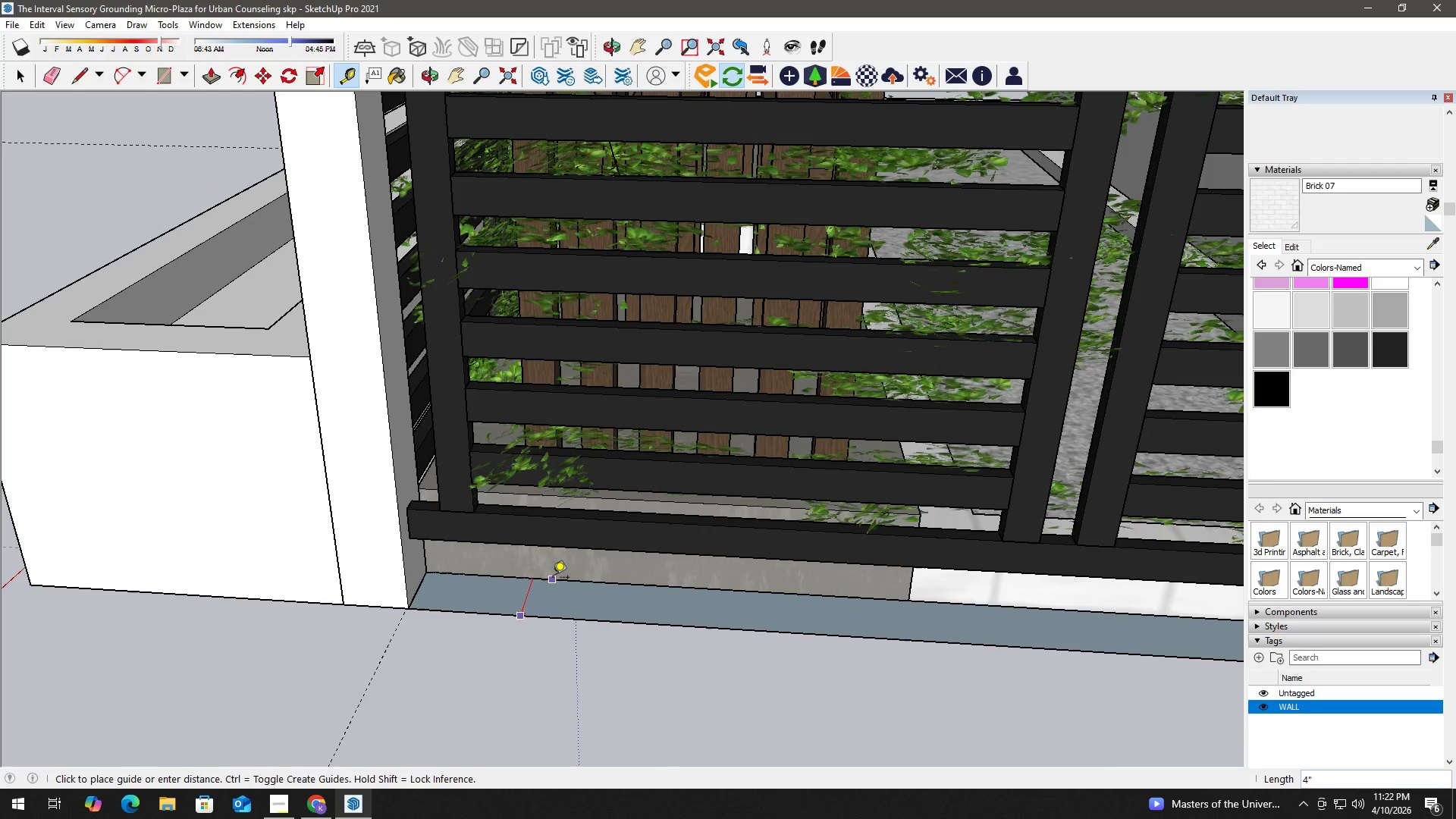 
scroll: coordinate [498, 610], scroll_direction: up, amount: 22.0
 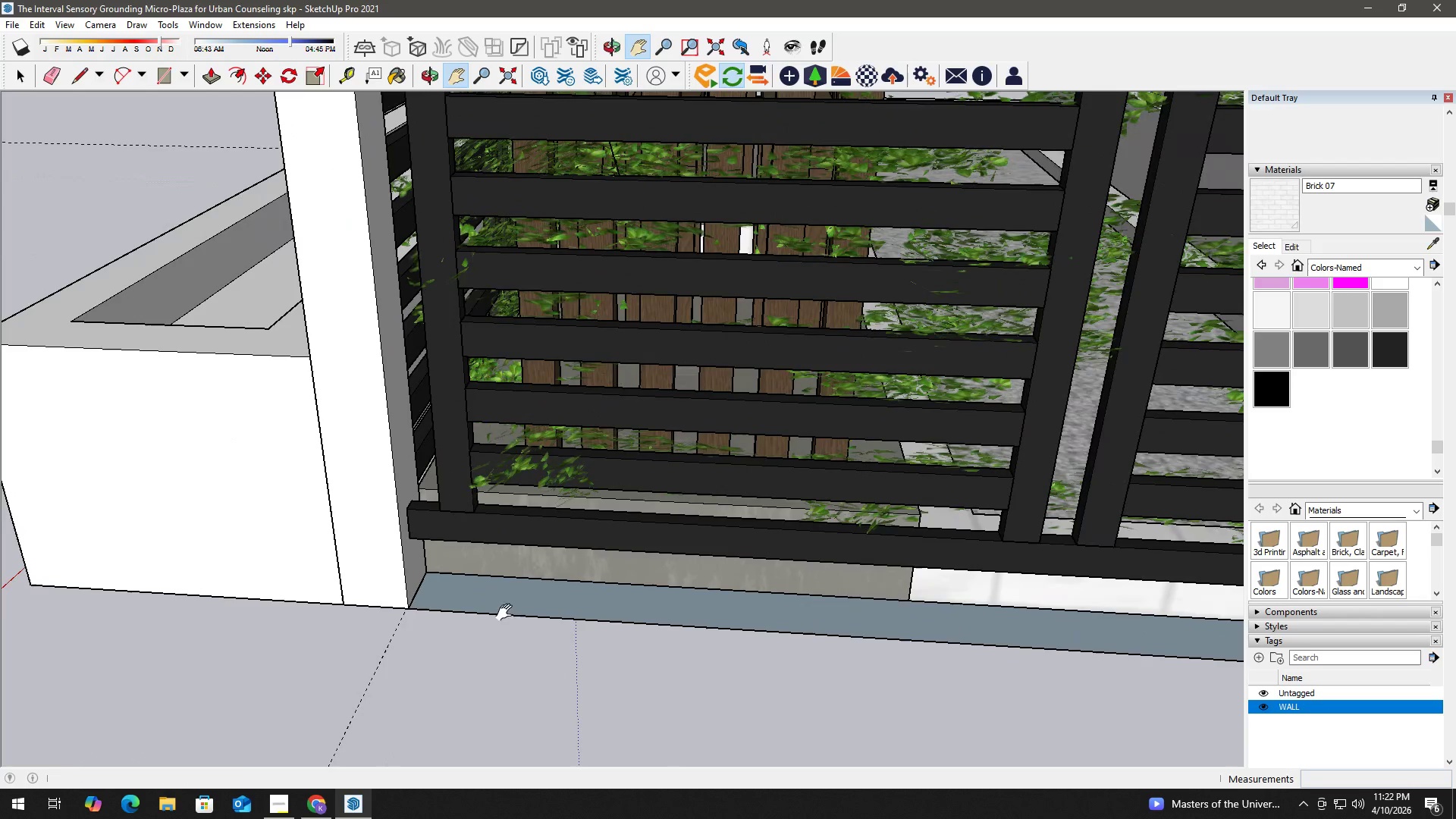 
key(Space)
 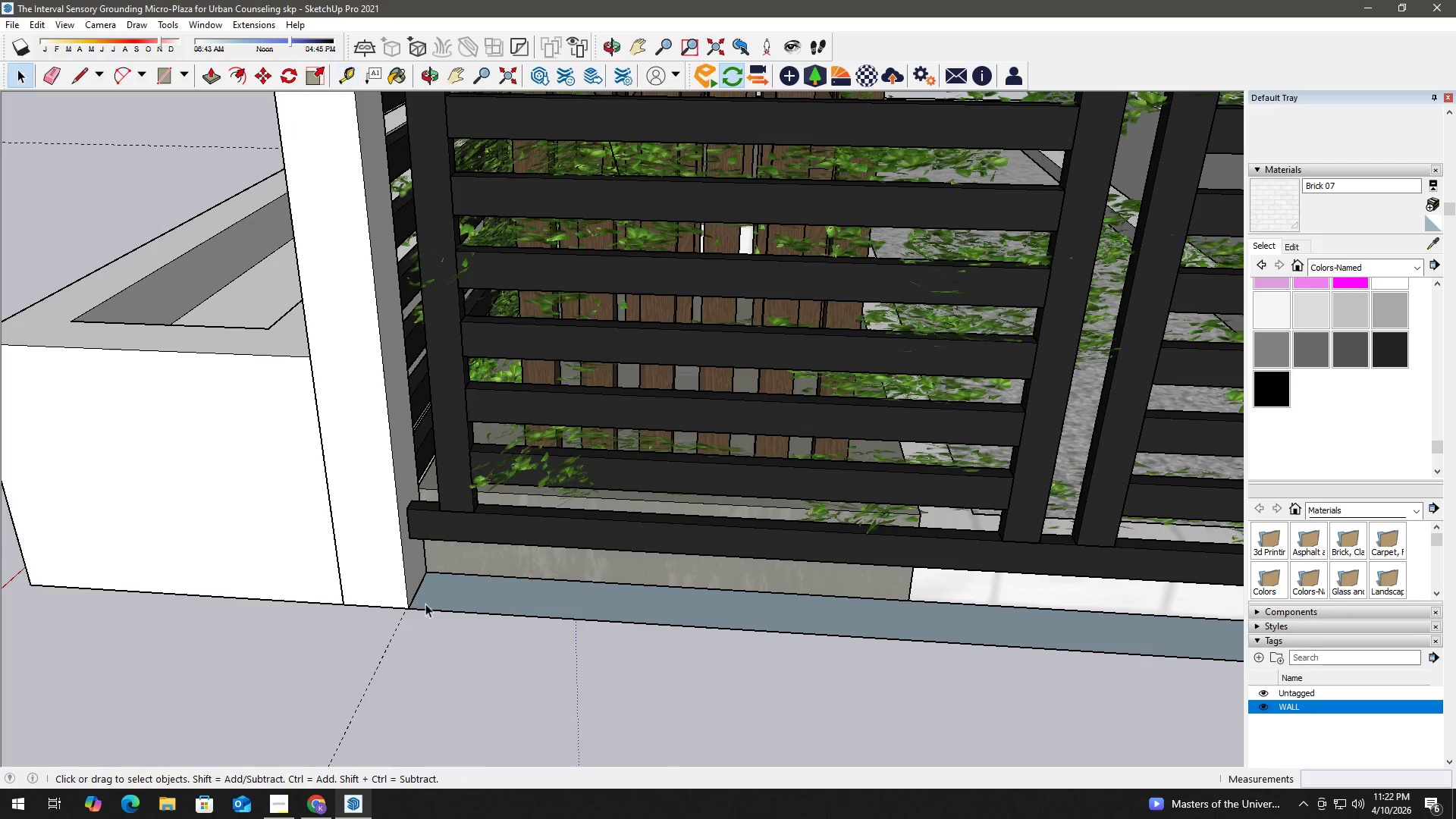 
key(R)
 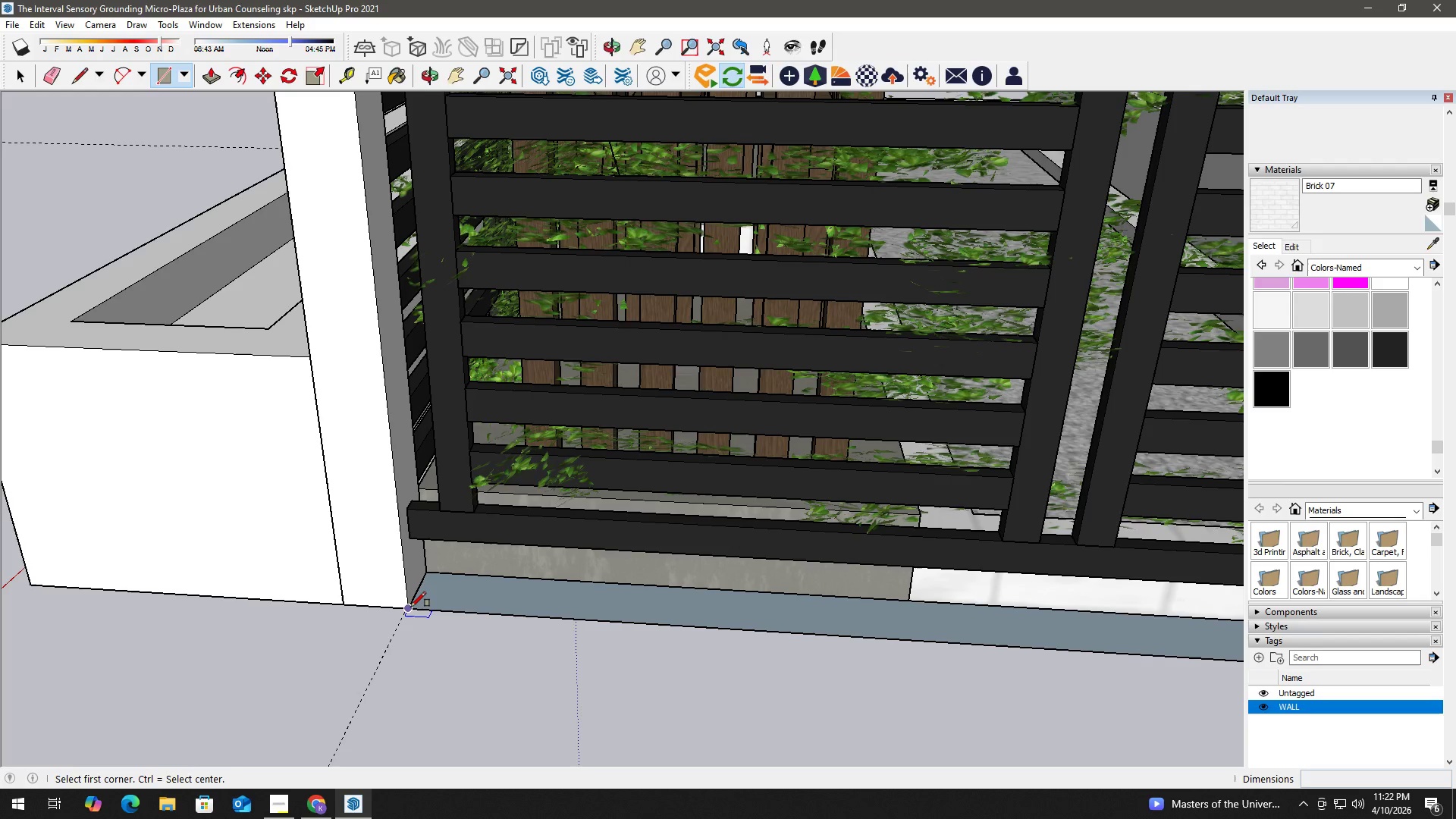 
left_click([411, 607])
 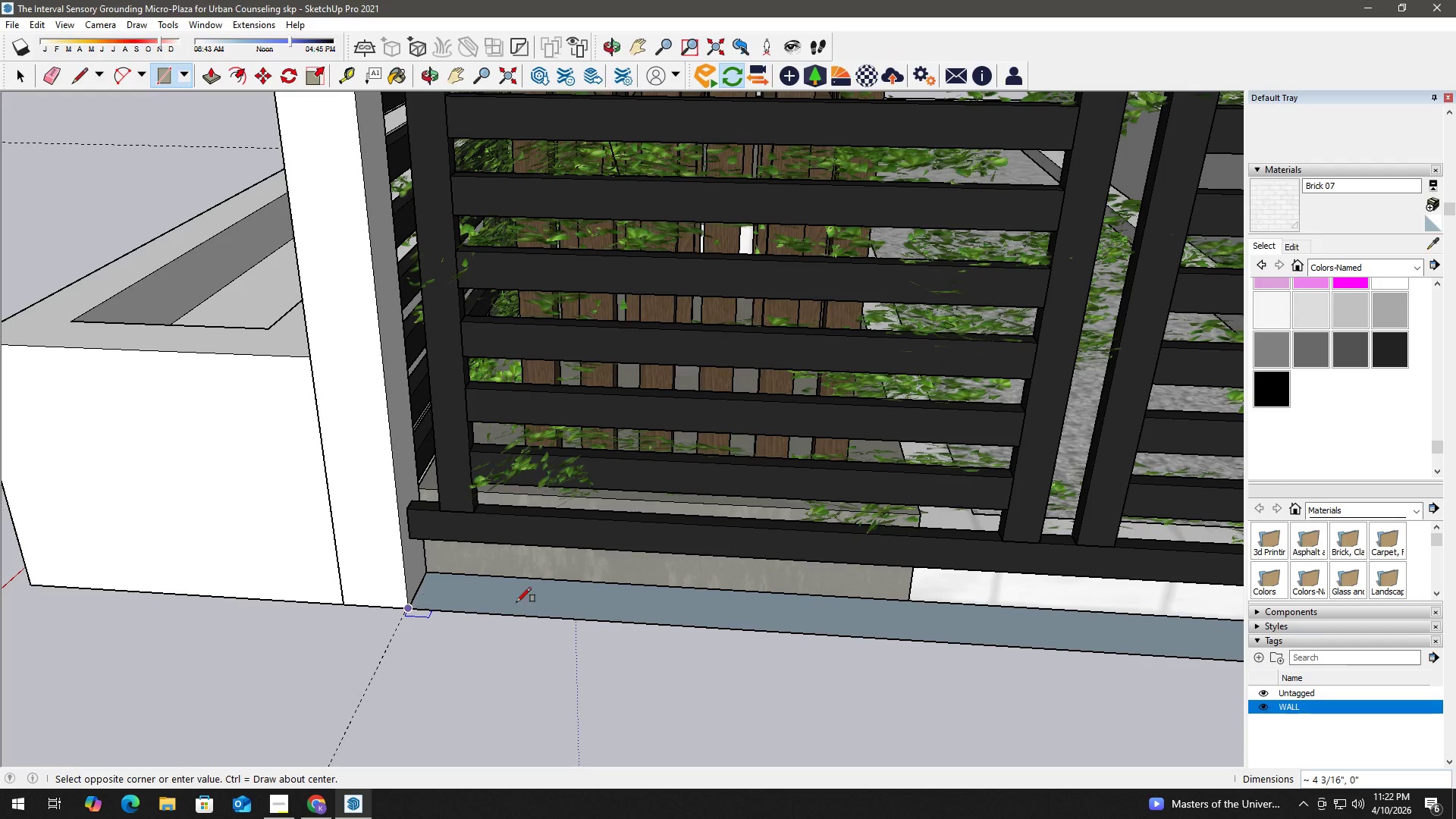 
hold_key(key=ShiftLeft, duration=0.69)
scroll: coordinate [717, 605], scroll_direction: down, amount: 1.0
 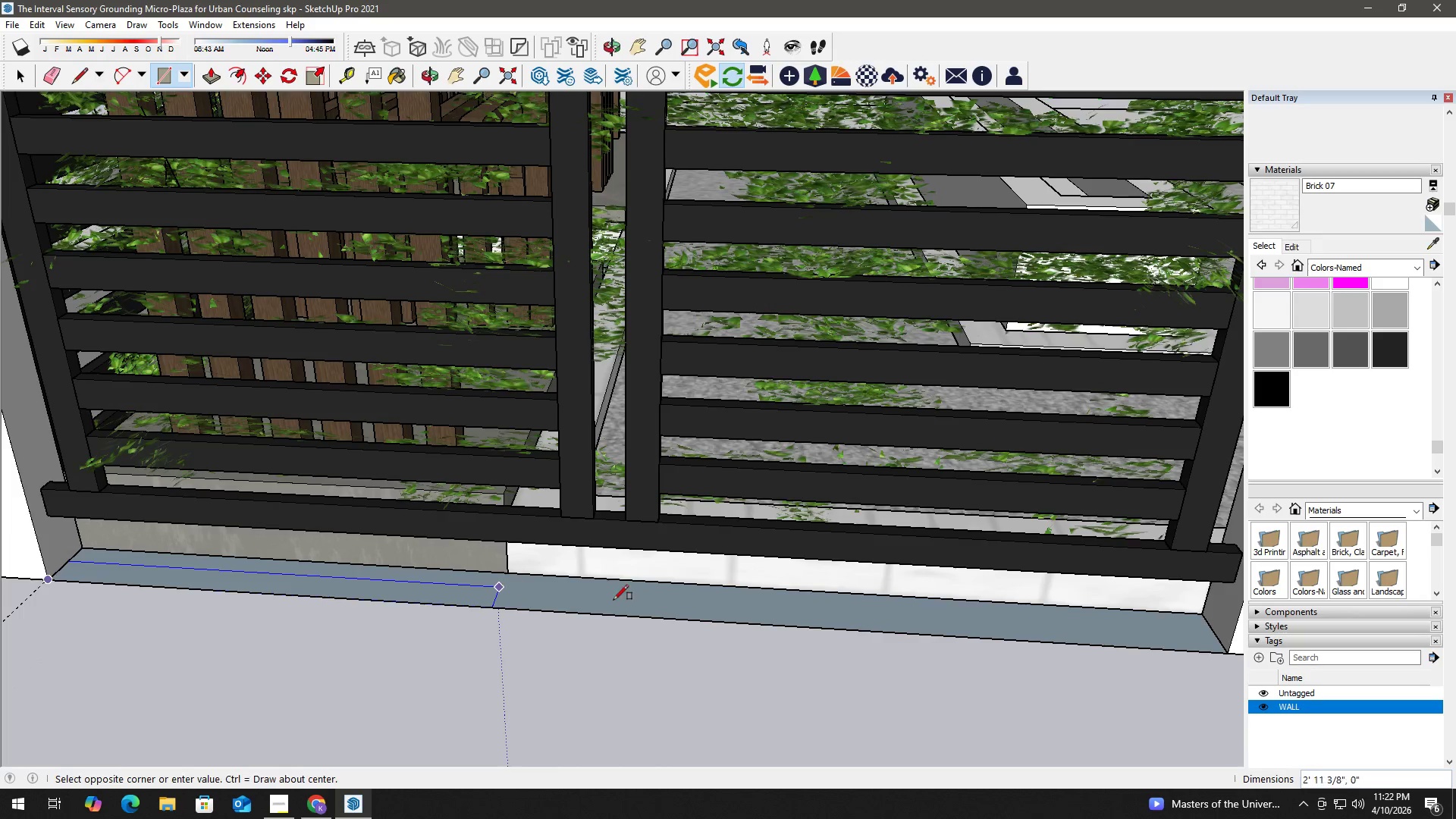 
hold_key(key=ShiftLeft, duration=0.31)
 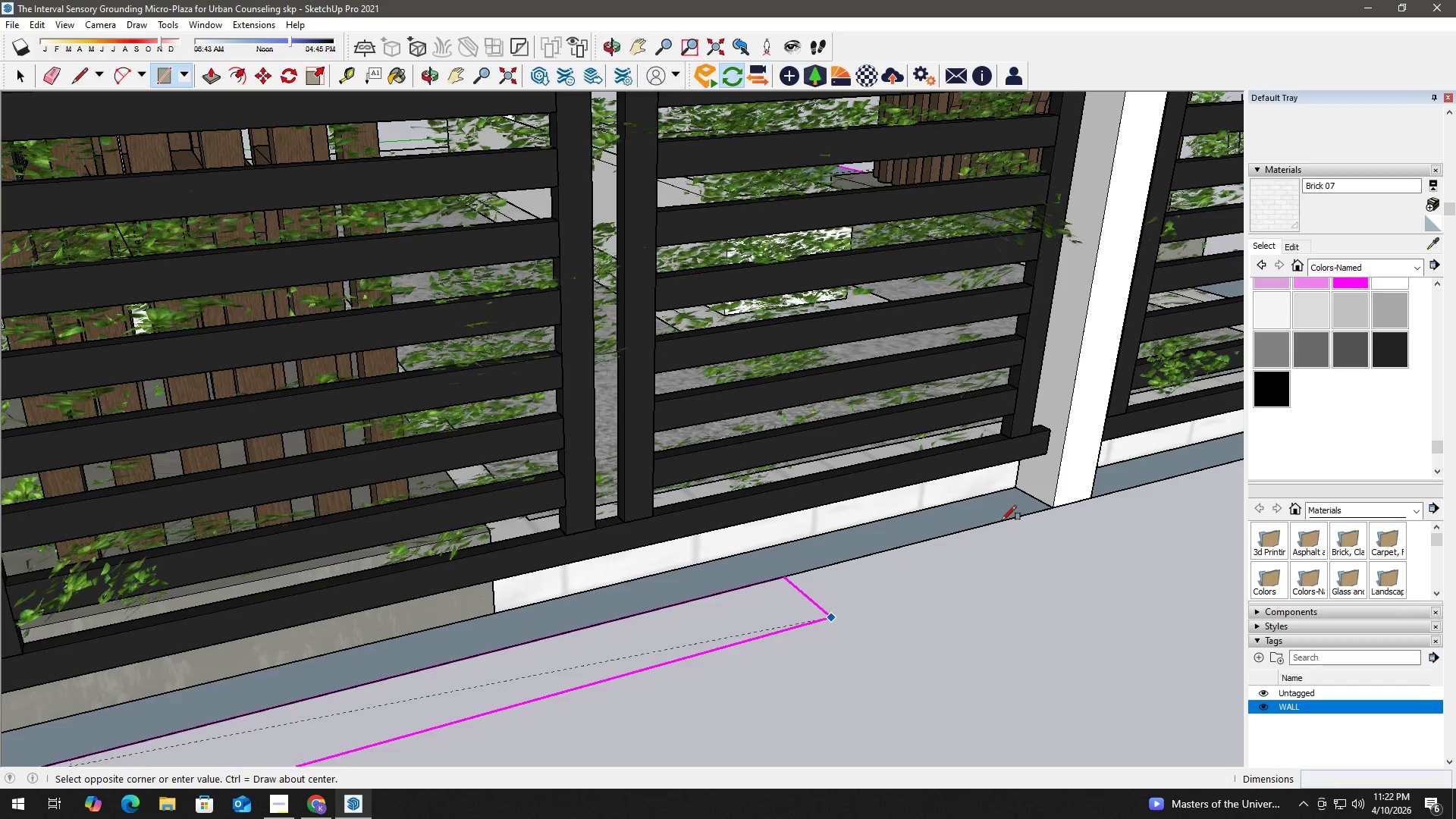 
scroll: coordinate [1009, 516], scroll_direction: up, amount: 2.0
 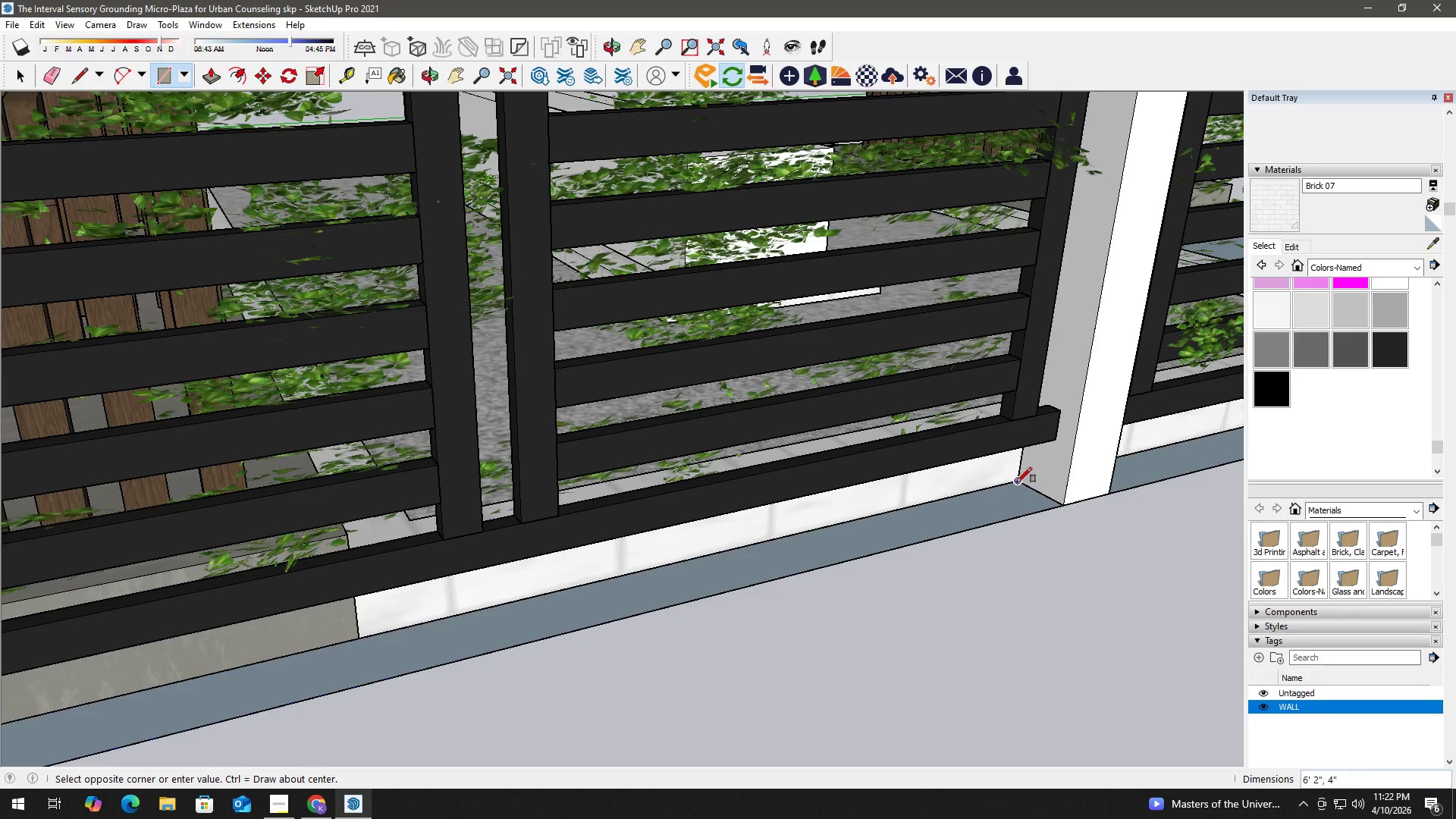 
left_click([1017, 482])
 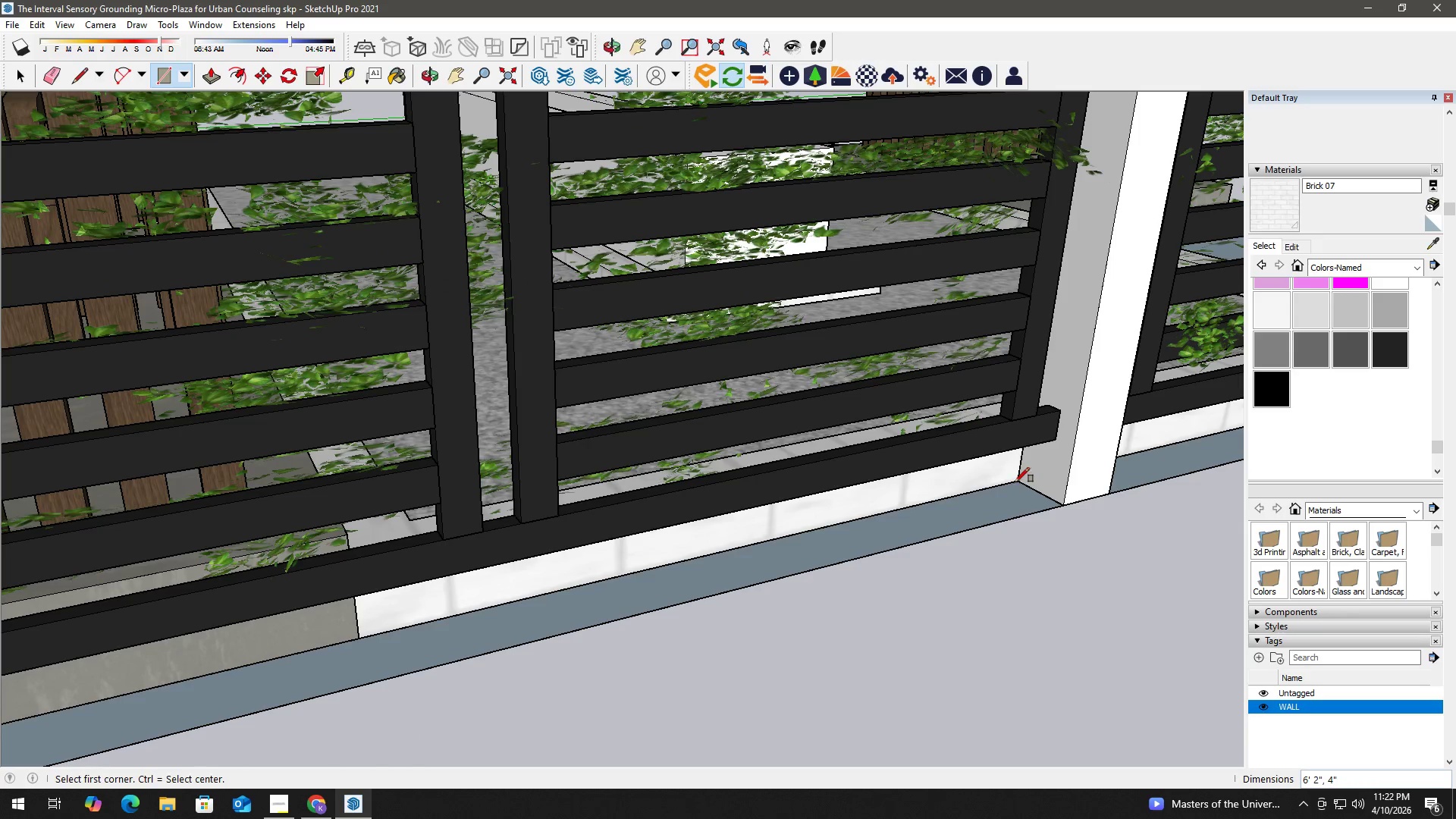 
key(Space)
 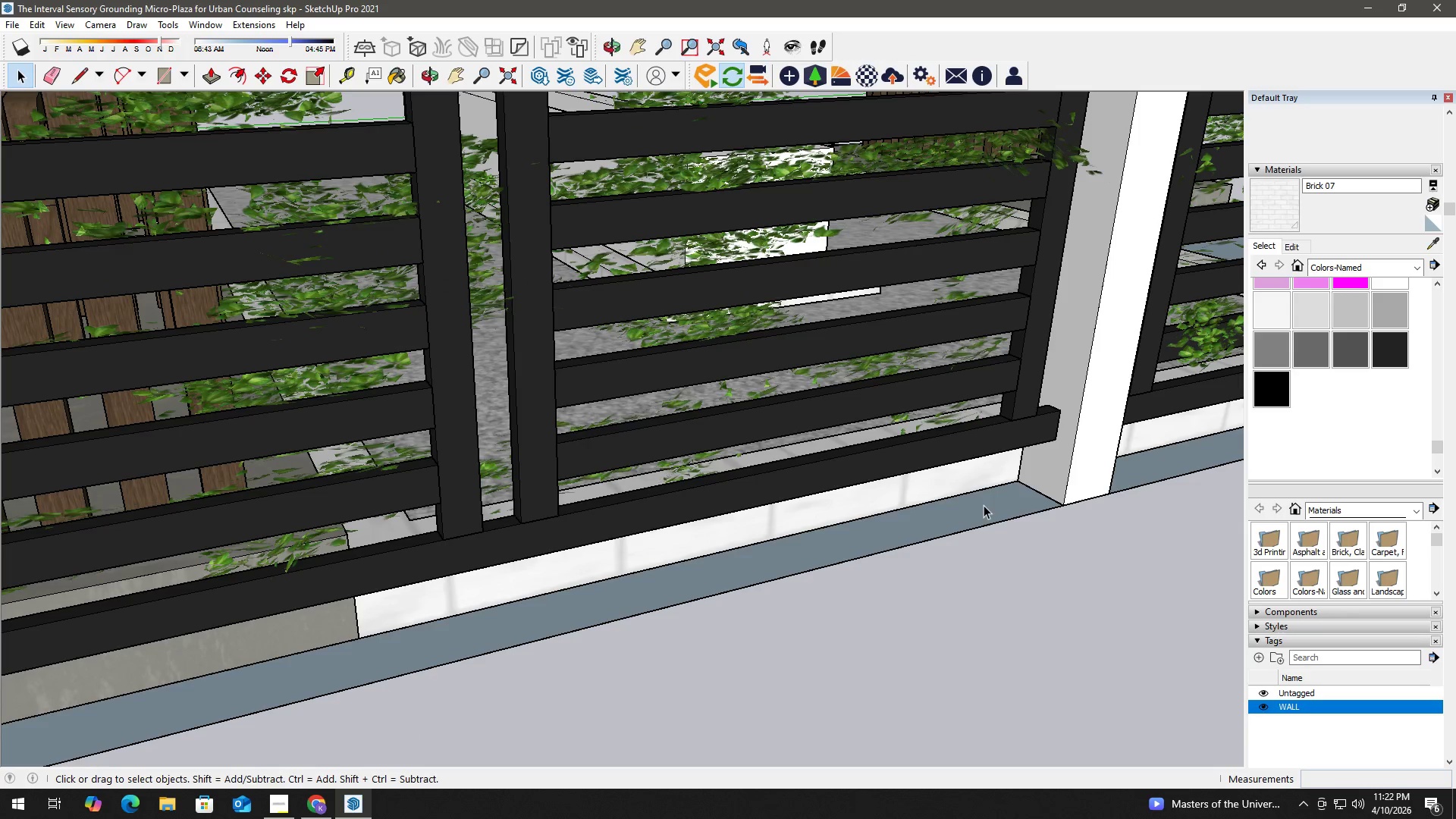 
key(P)
 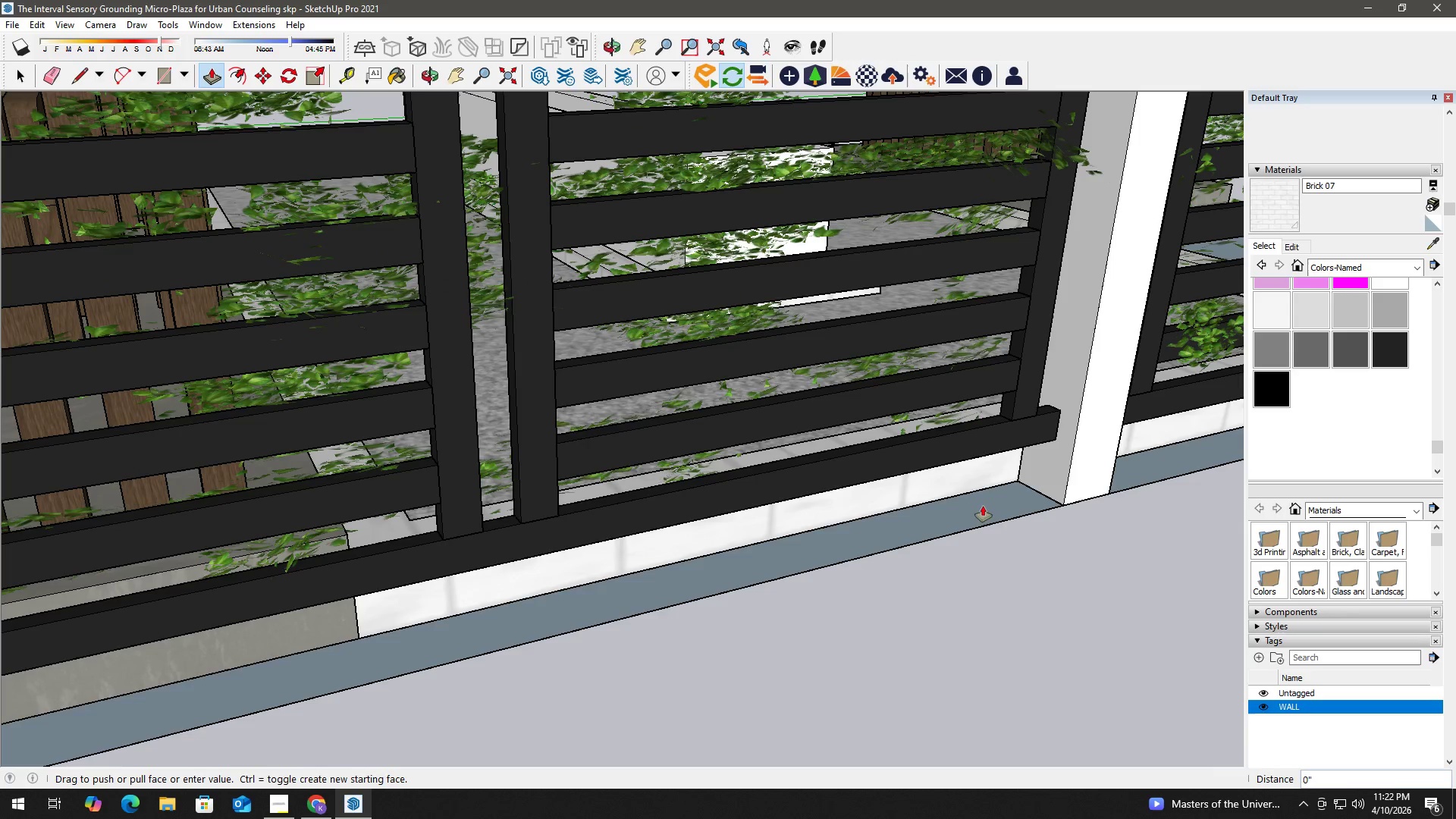 
double_click([983, 506])
 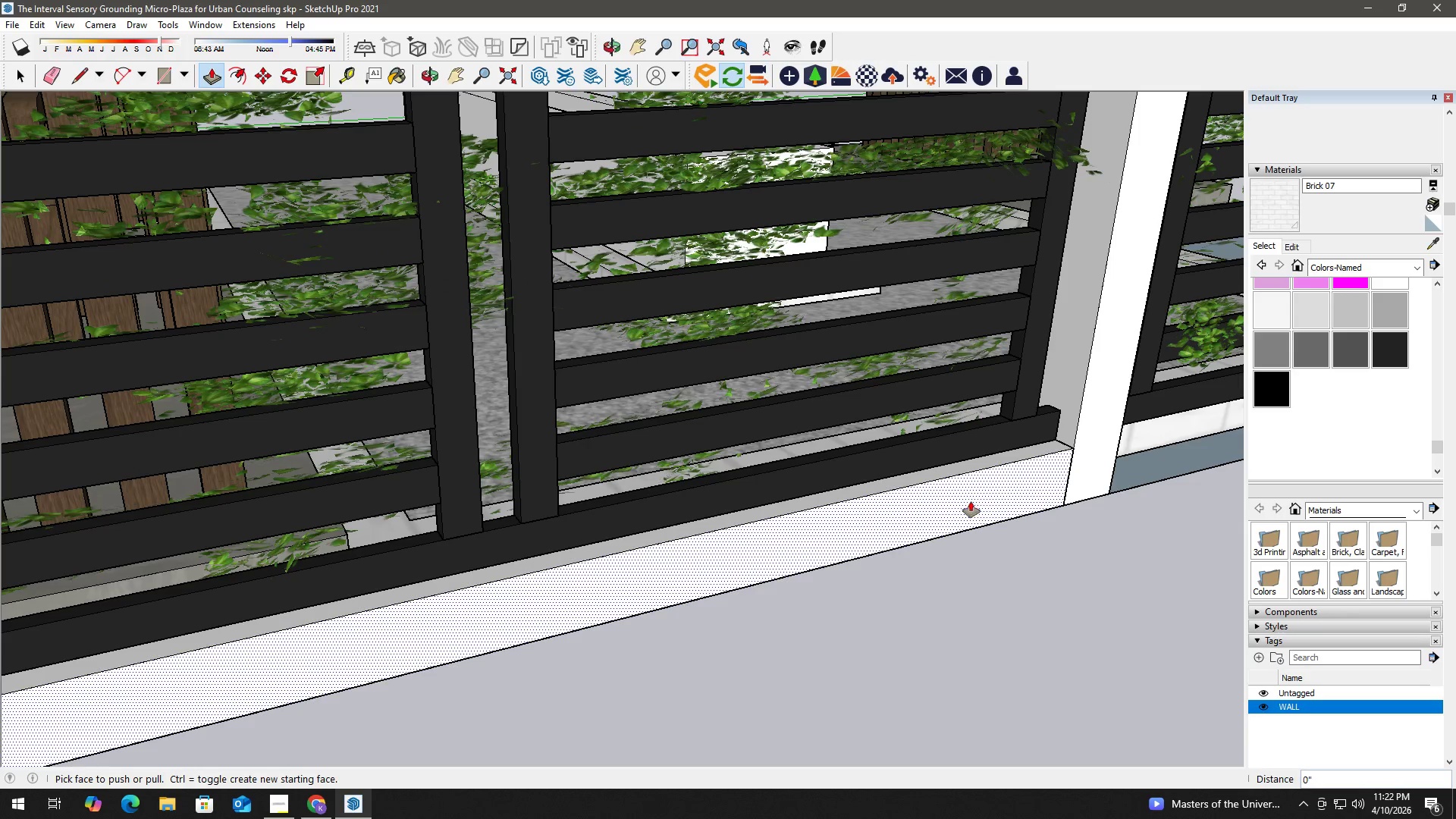 
key(Space)
 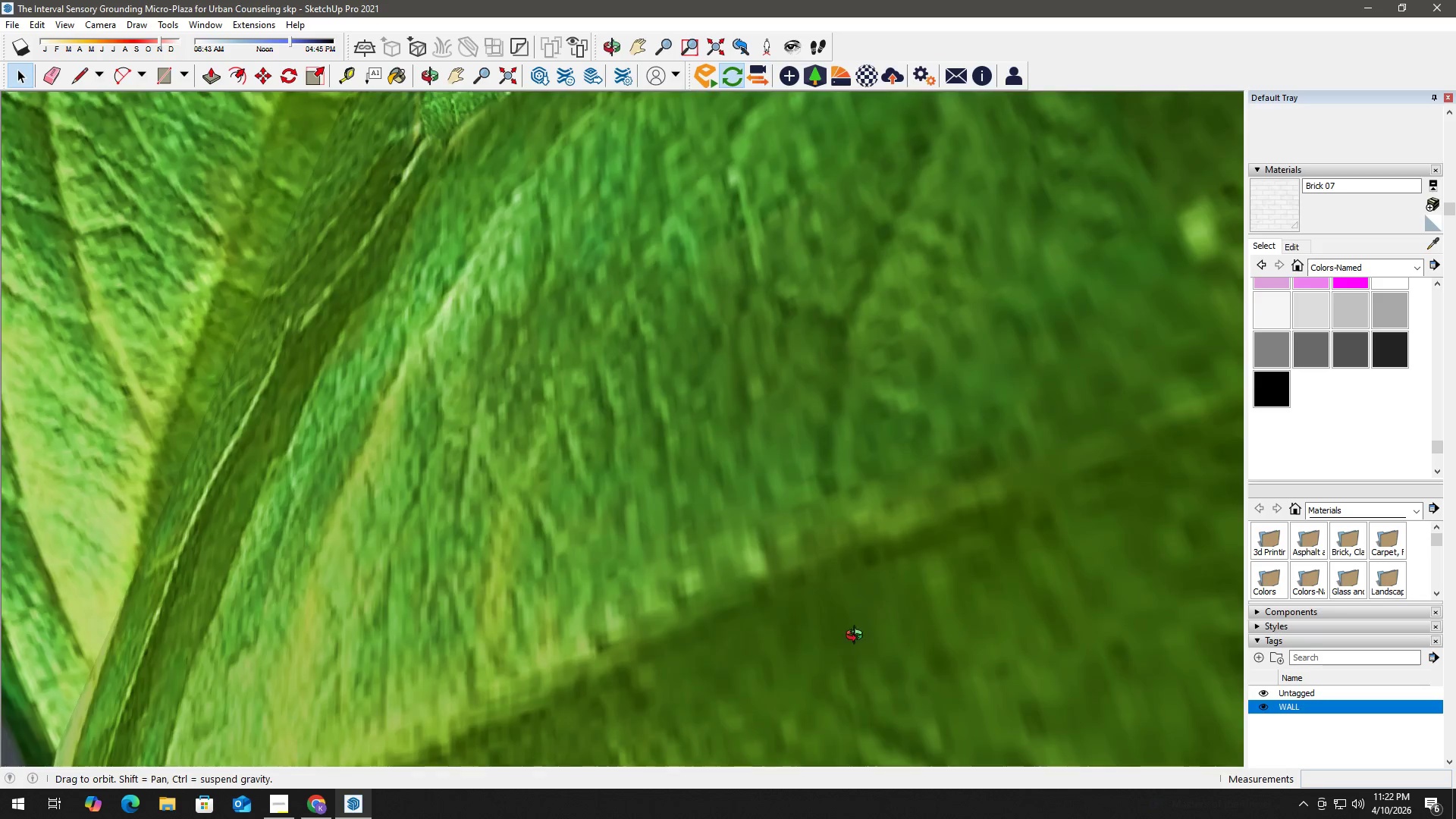 
key(H)
 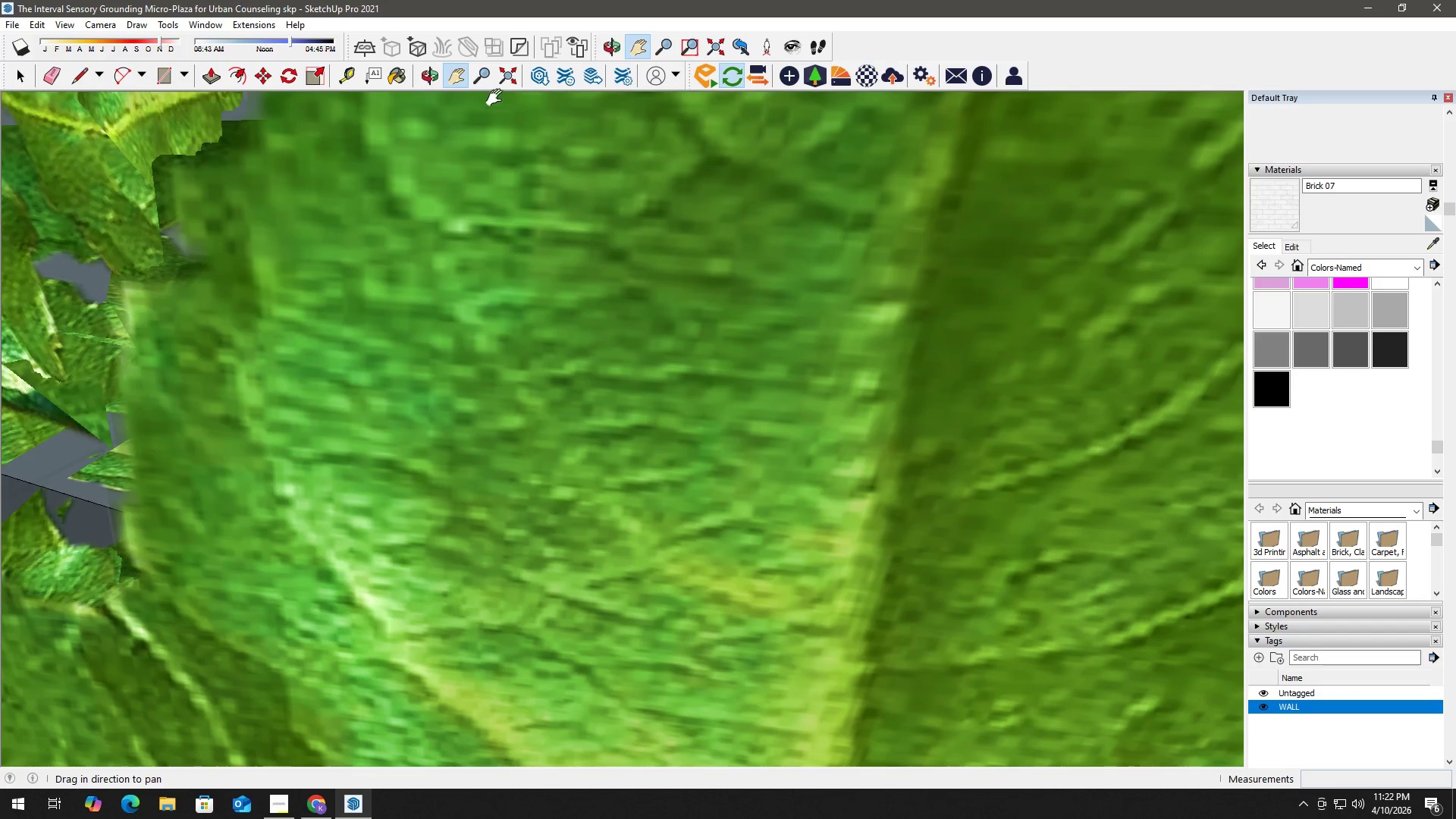 
key(Space)
 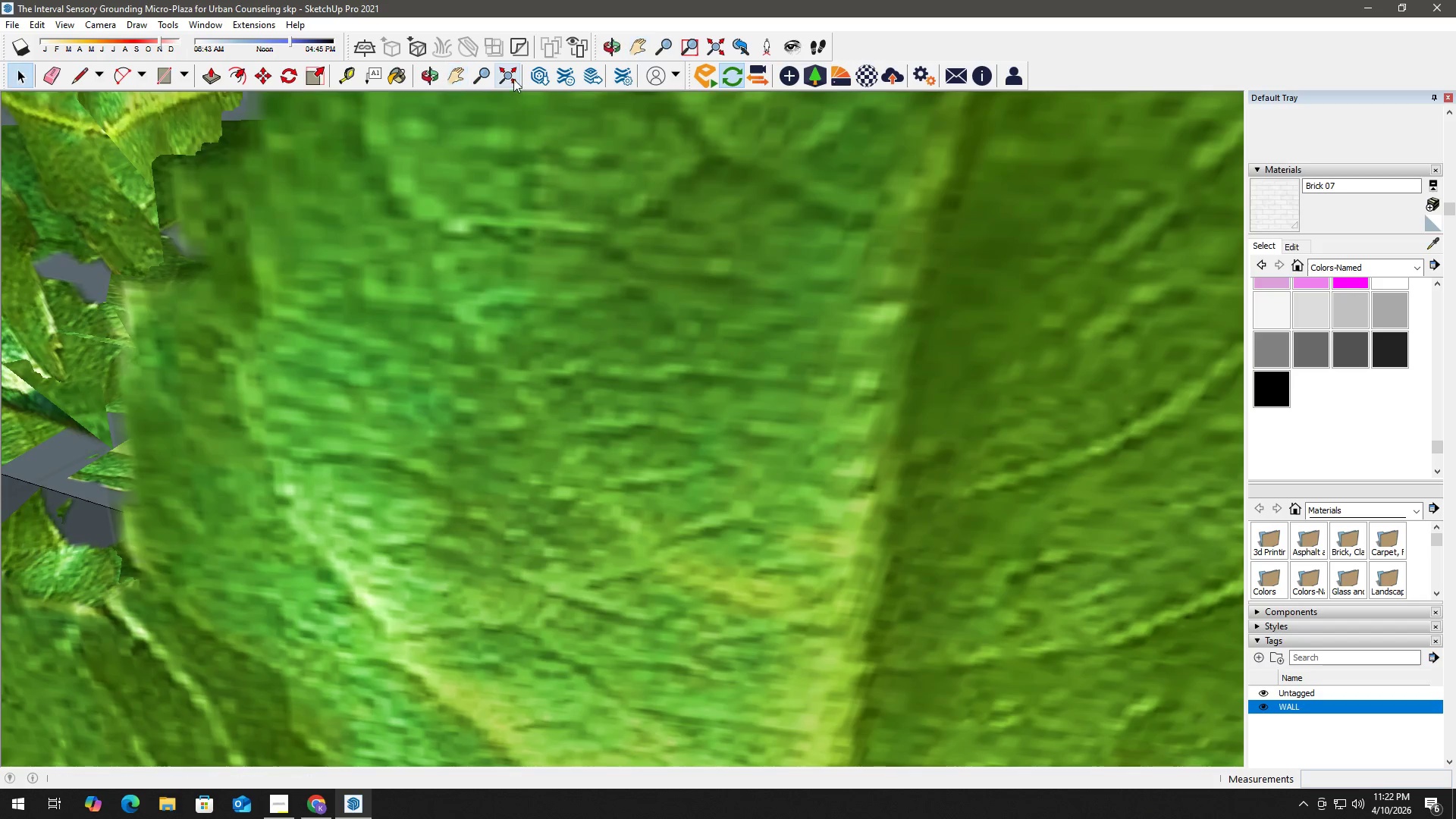 
left_click([513, 78])
 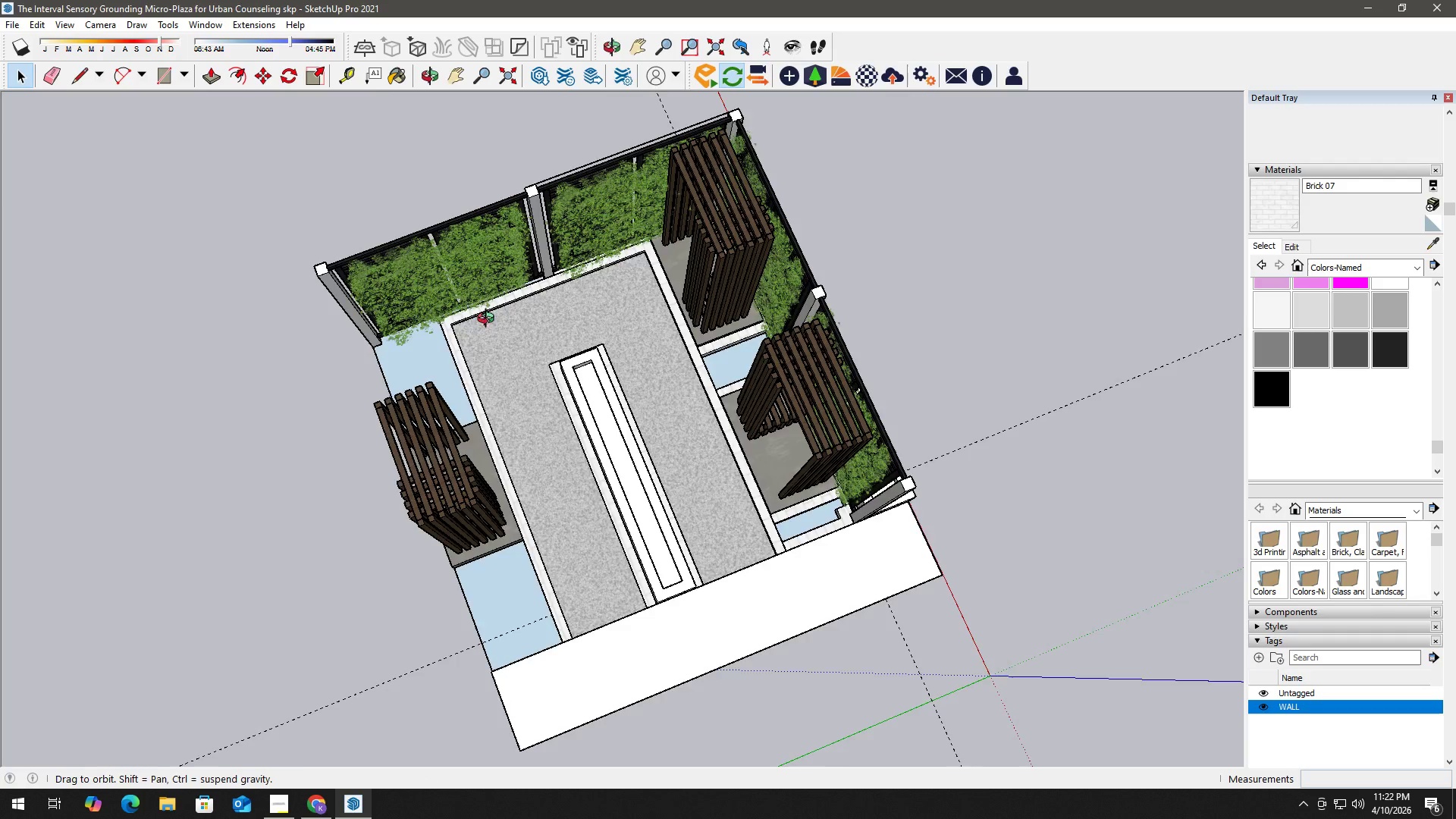 
scroll: coordinate [498, 293], scroll_direction: up, amount: 18.0
 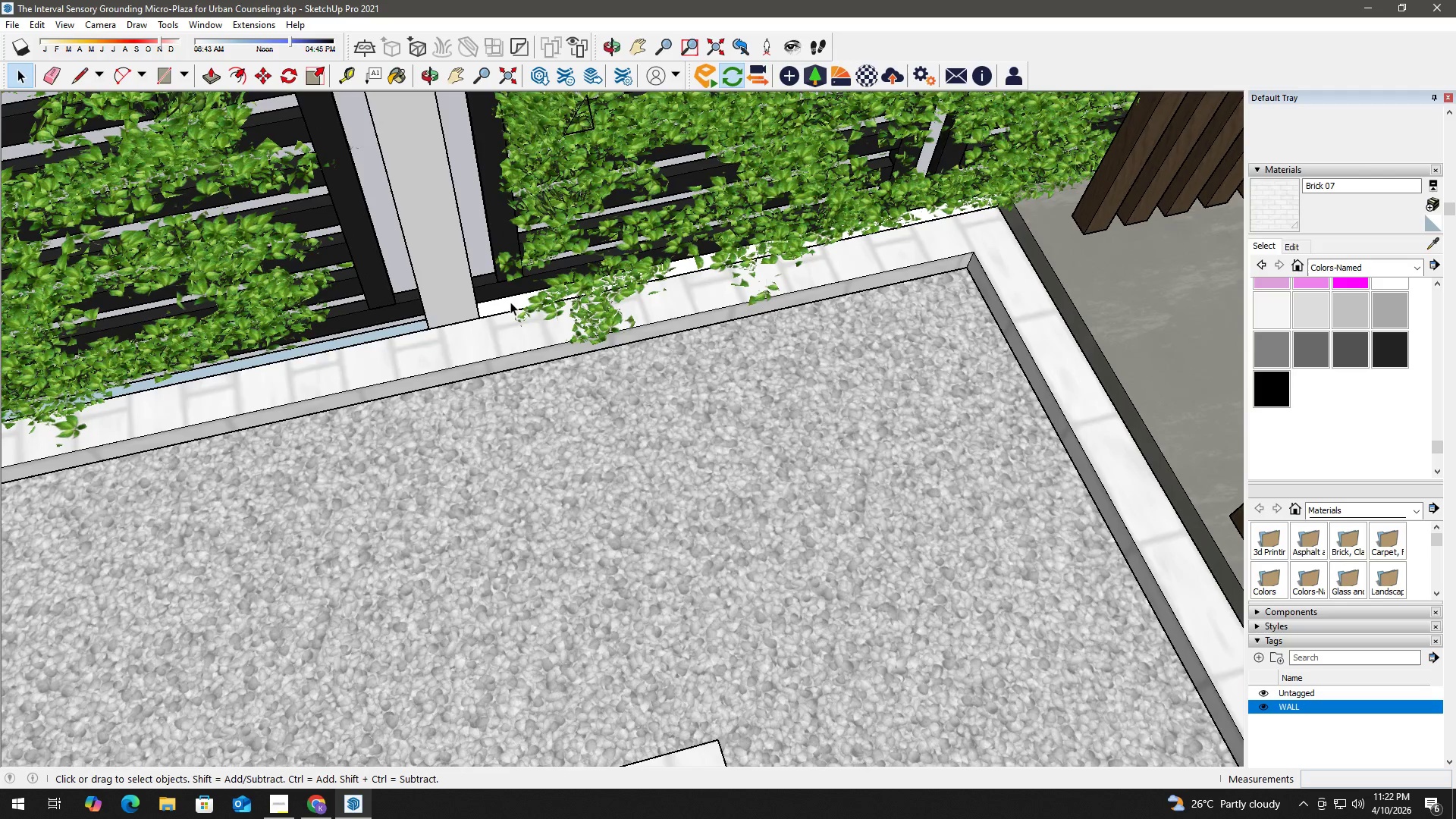 
double_click([510, 302])
 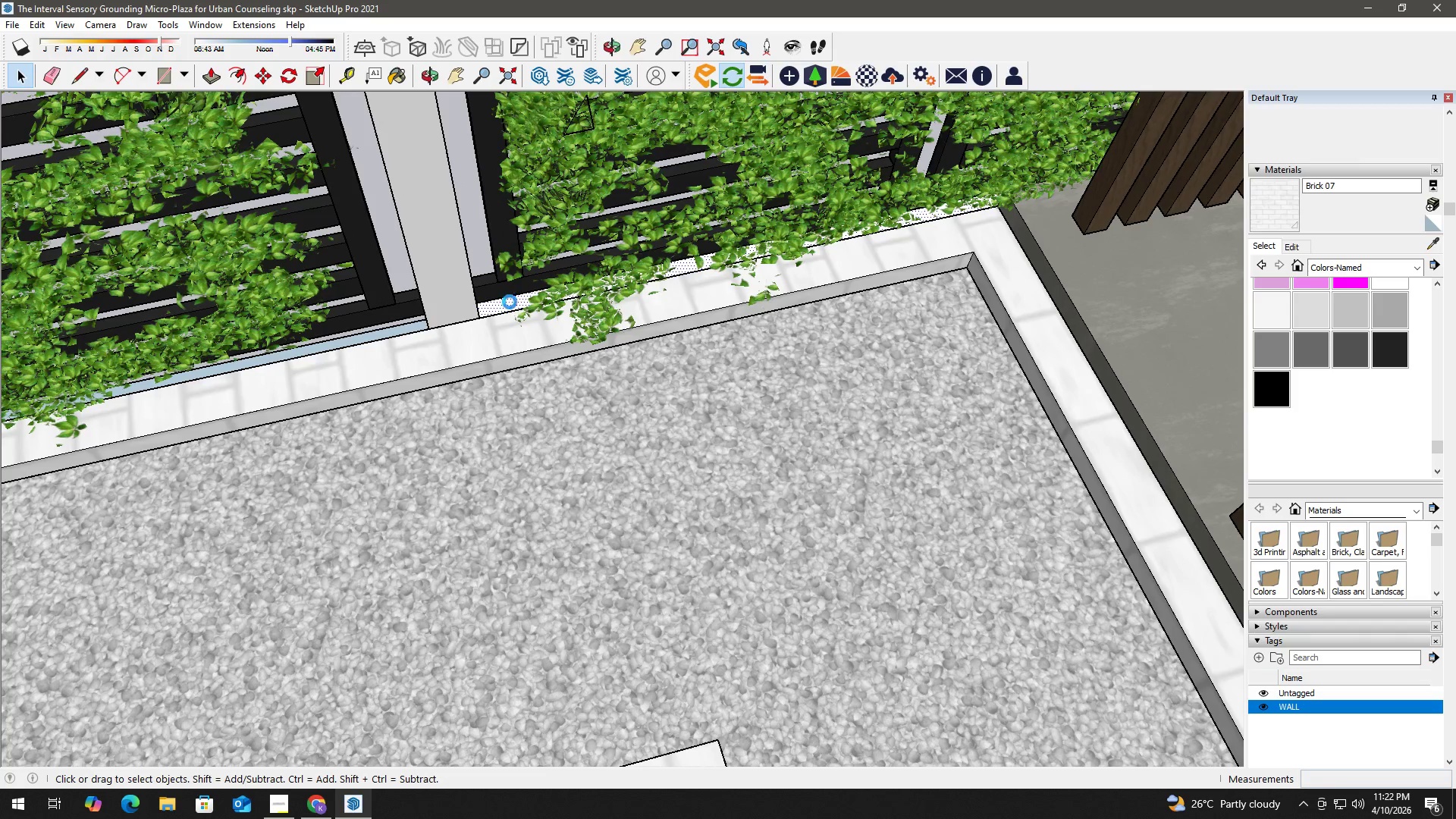 
triple_click([510, 302])
 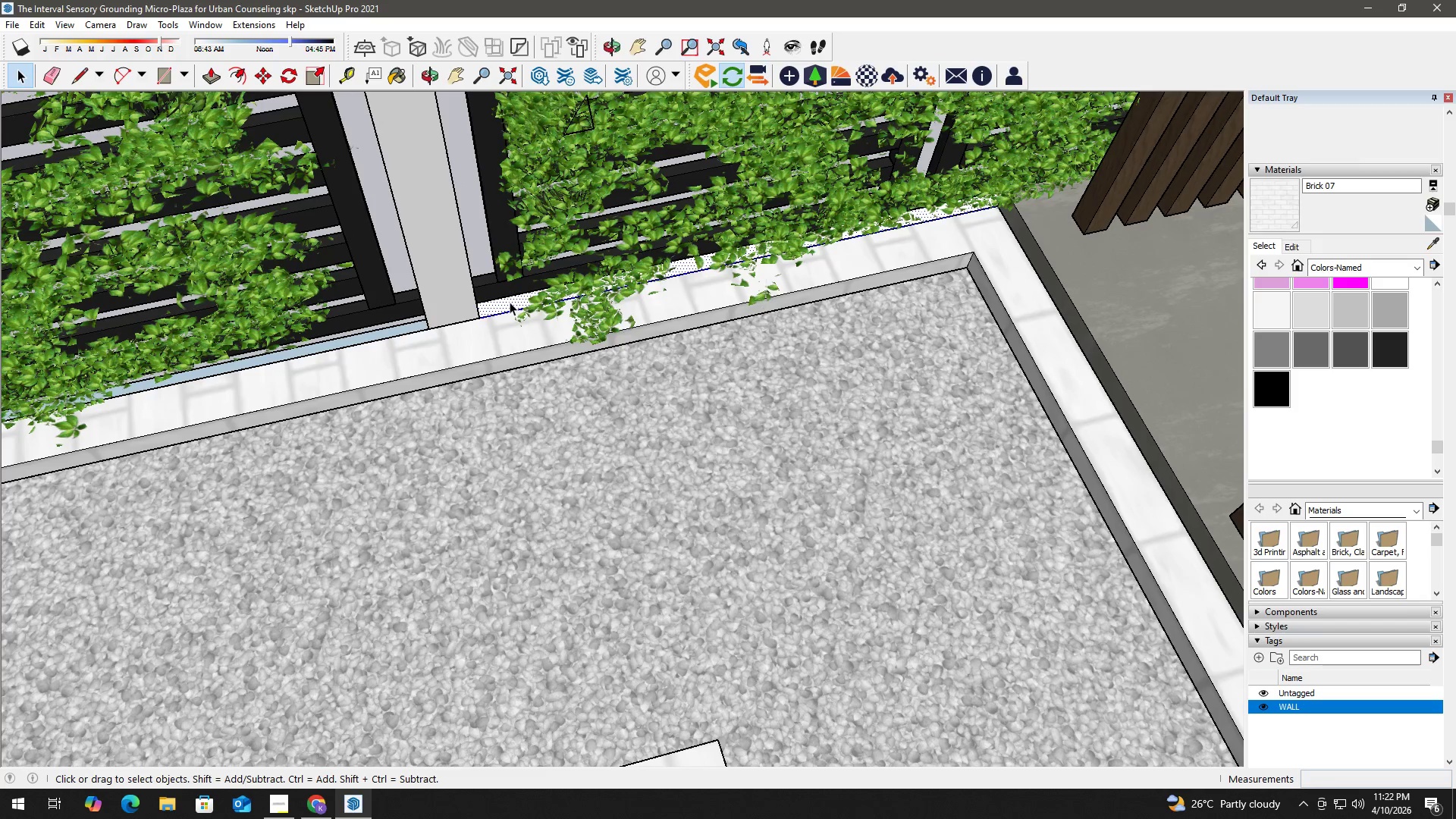 
triple_click([510, 302])
 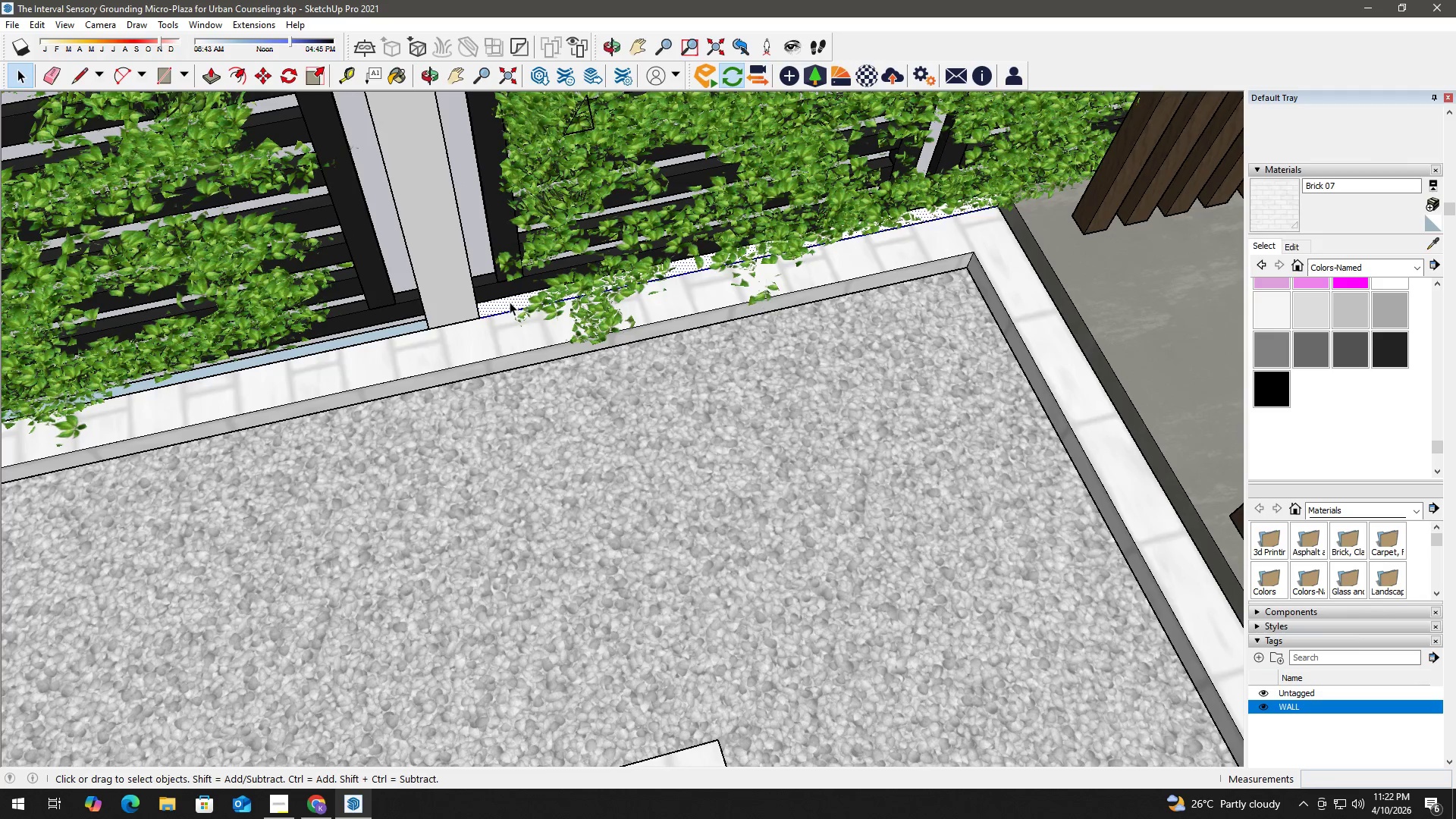 
key(B)
 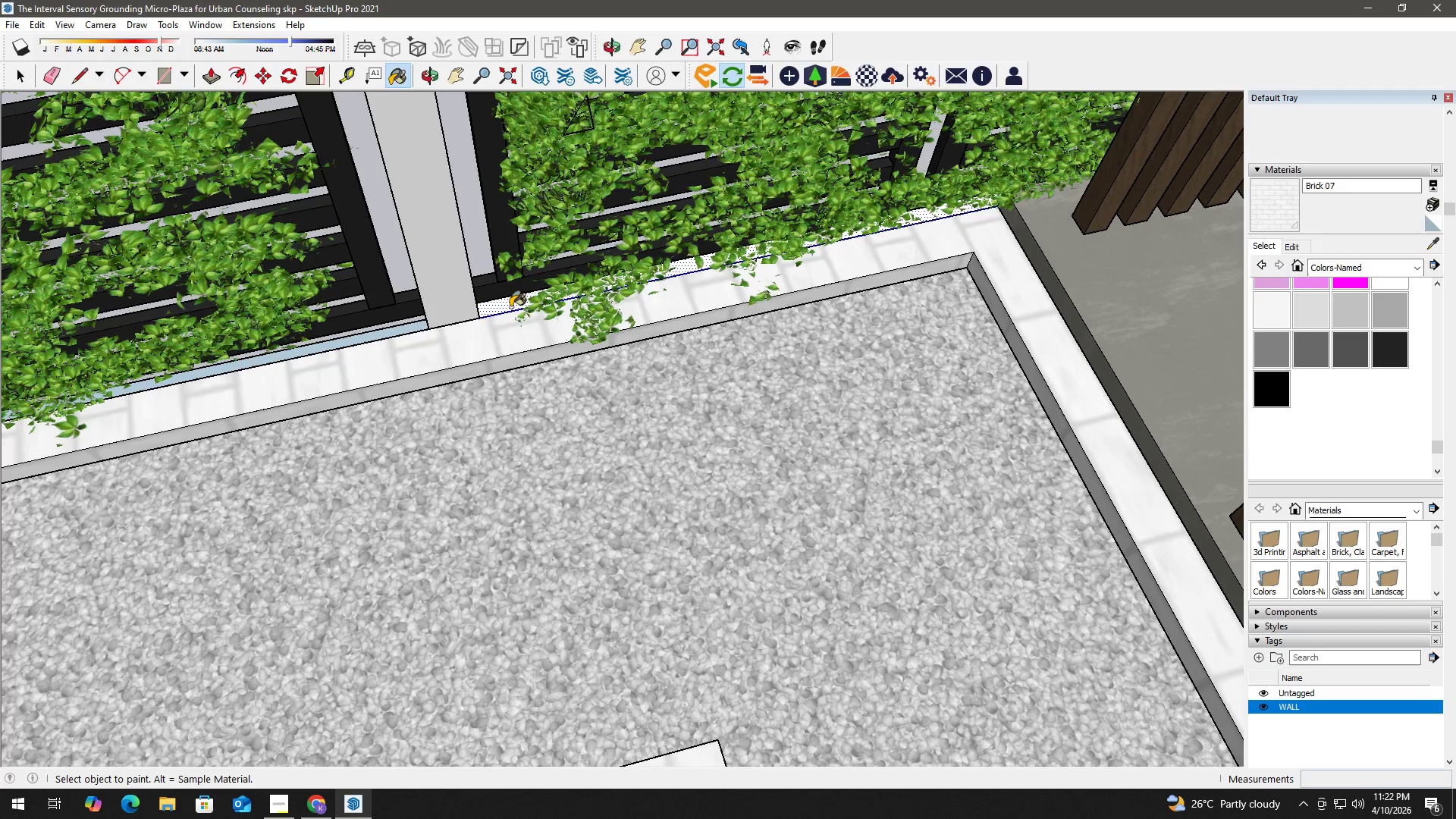 
hold_key(key=AltLeft, duration=0.33)
left_click([513, 322])
 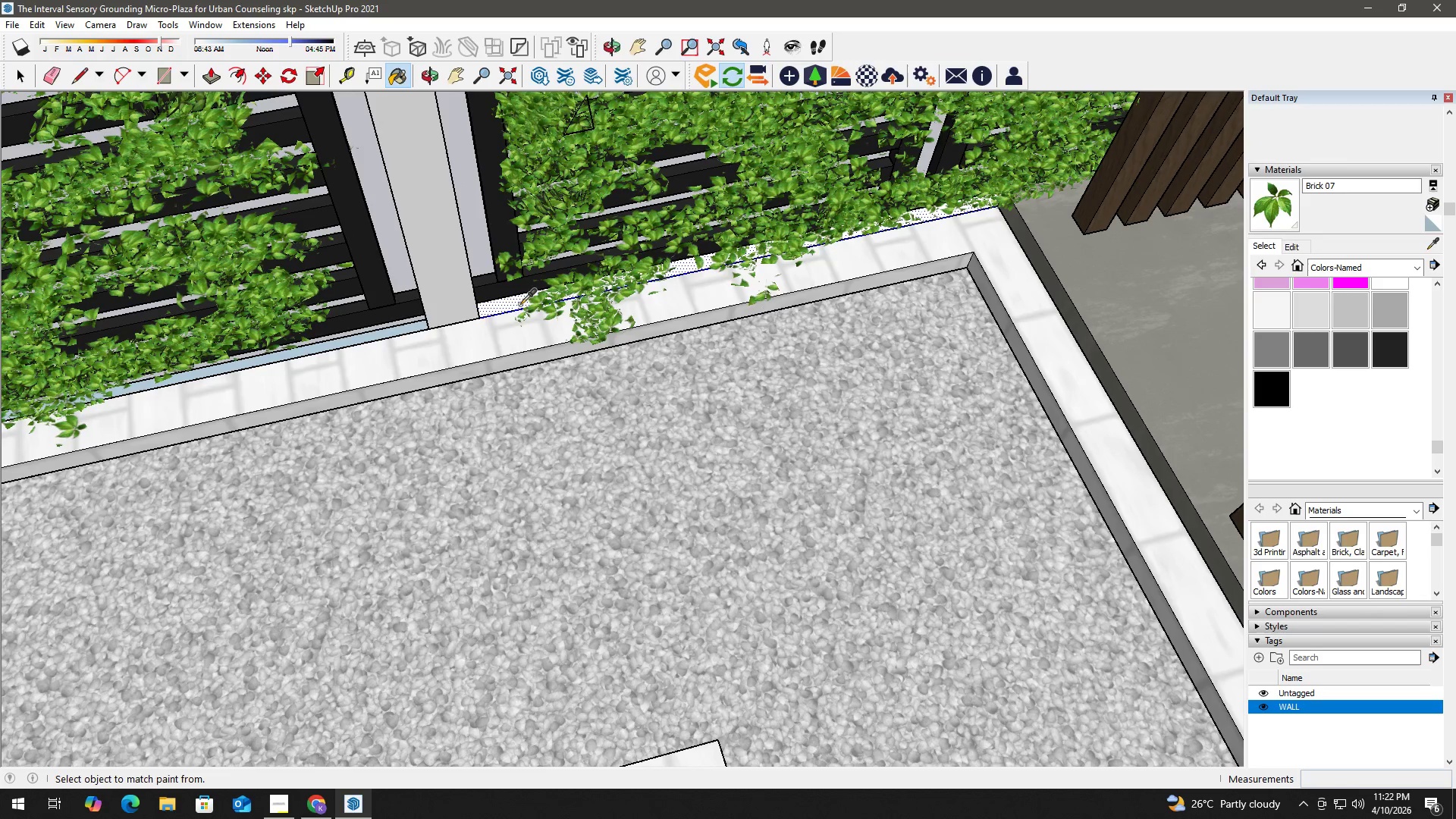 
double_click([521, 302])
 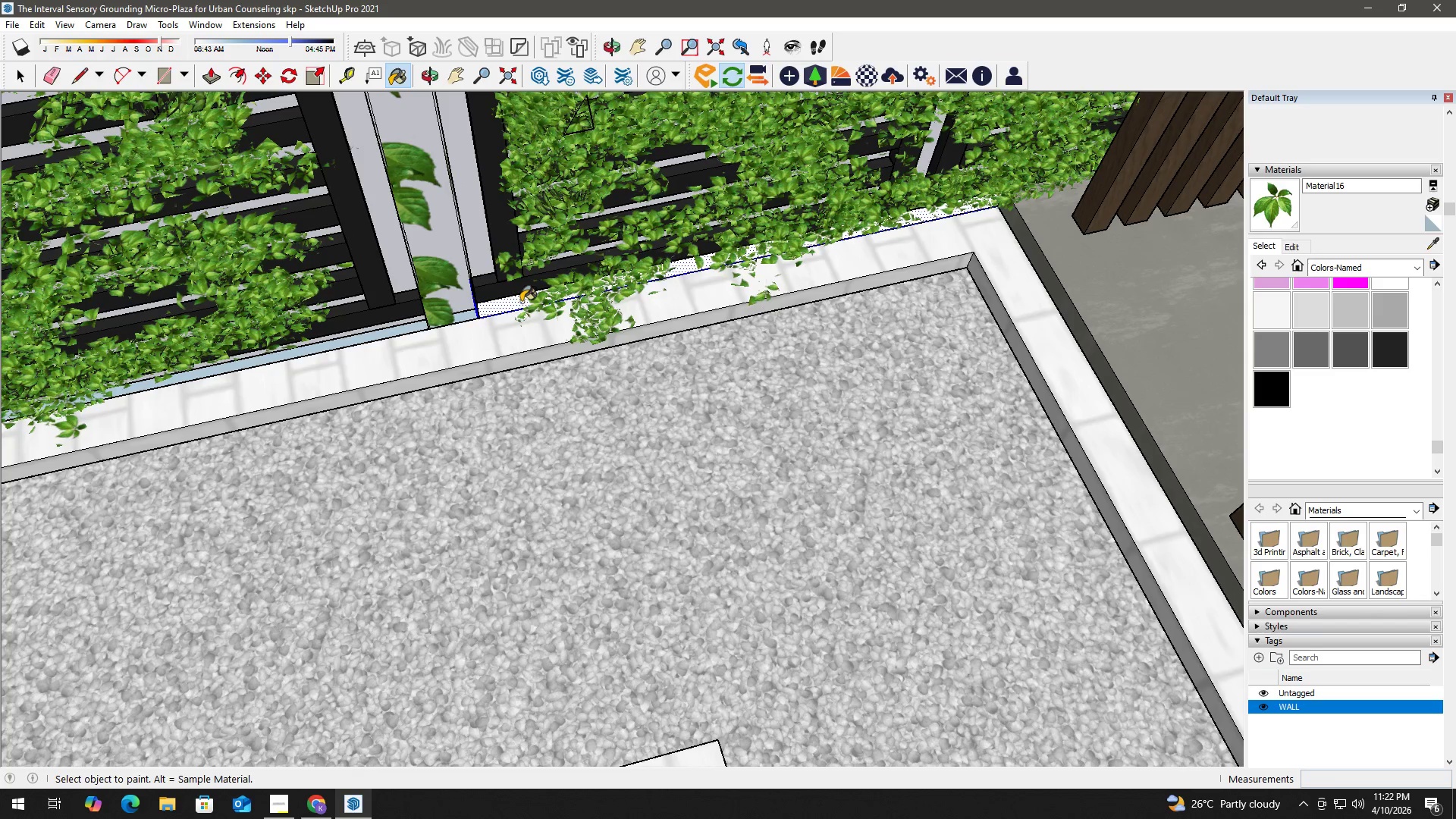 
key(Space)
 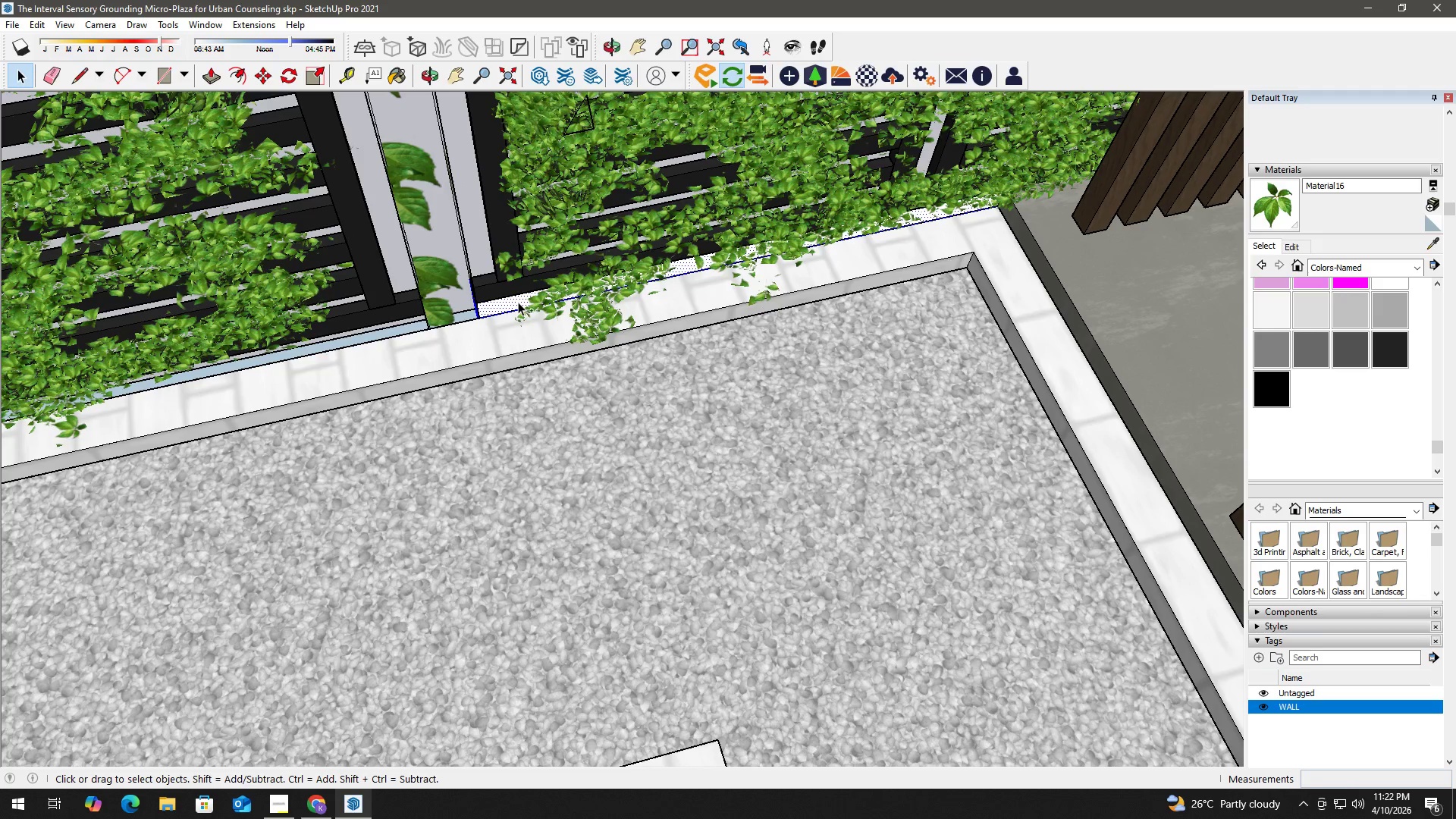 
key(Control+ControlLeft)
 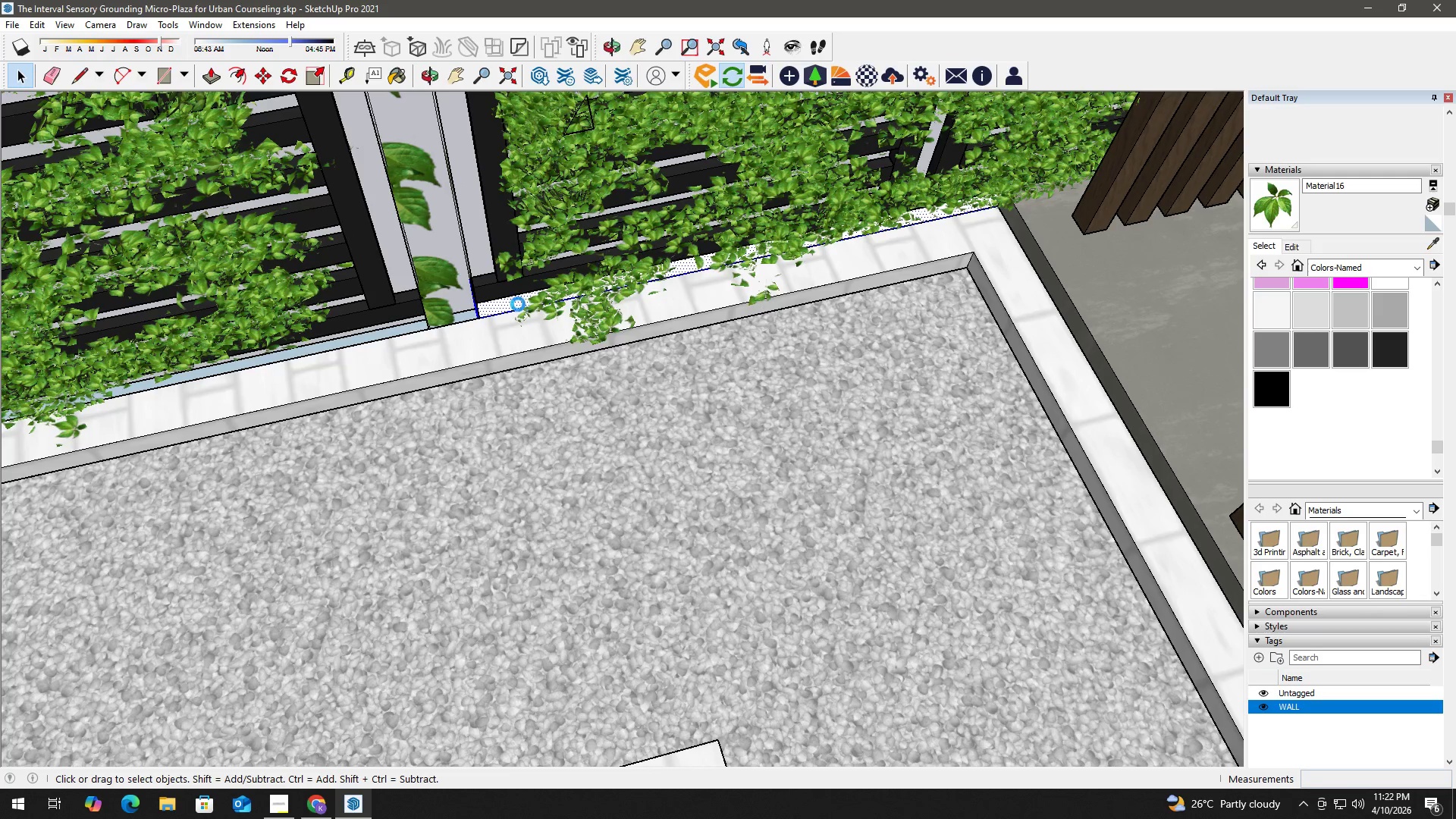 
key(Control+Z)
 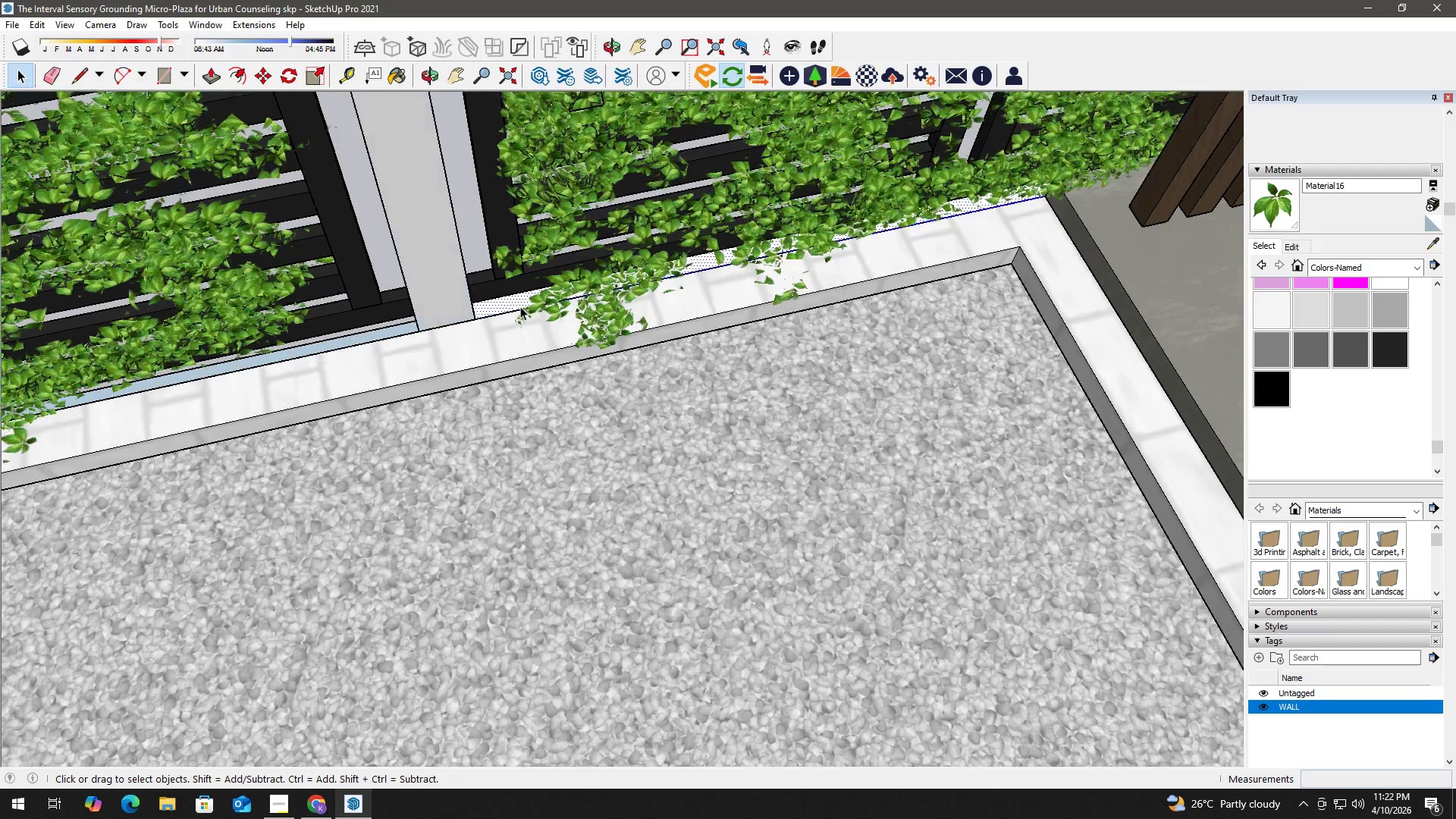 
scroll: coordinate [515, 300], scroll_direction: up, amount: 7.0
 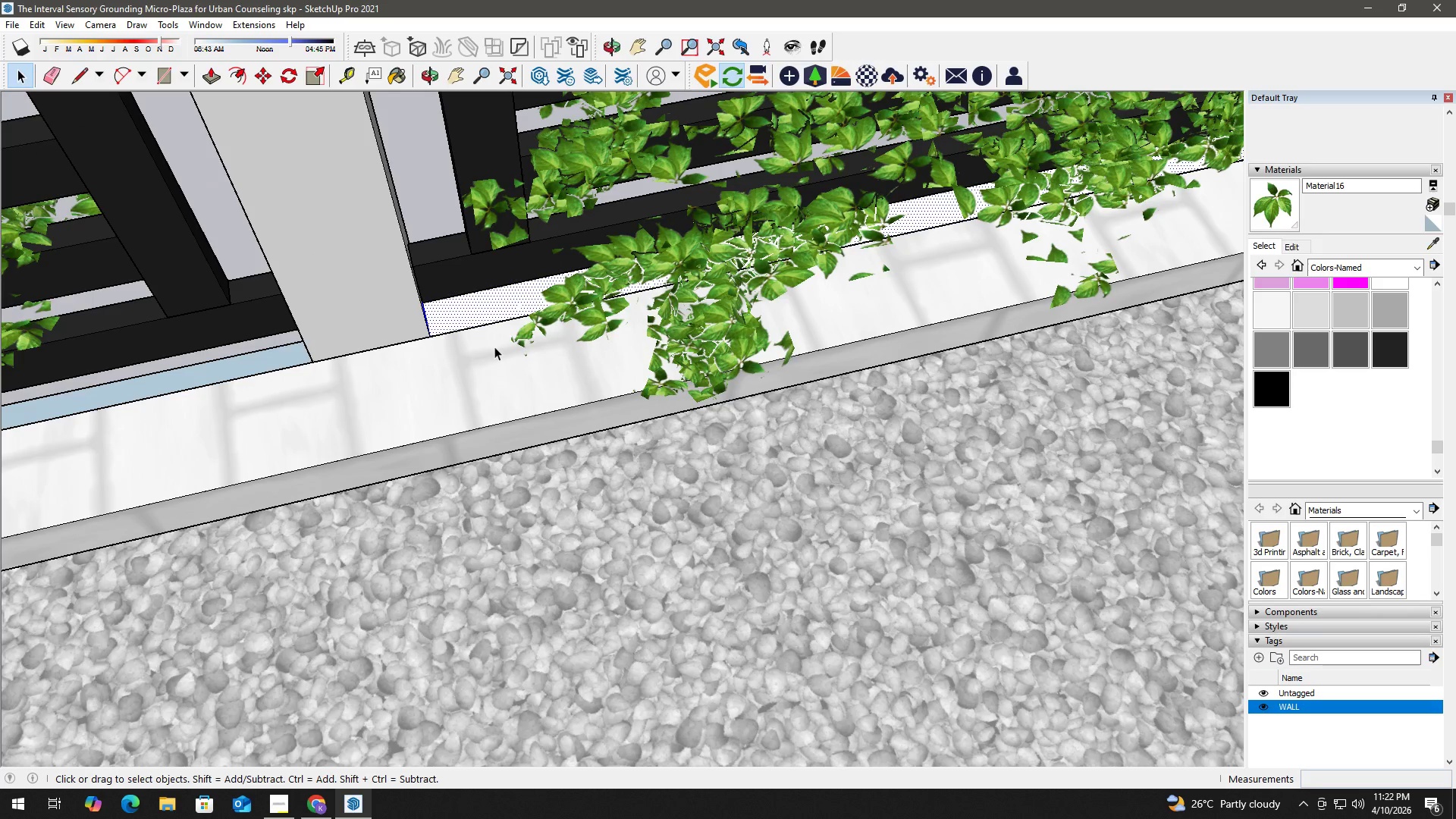 
key(B)
 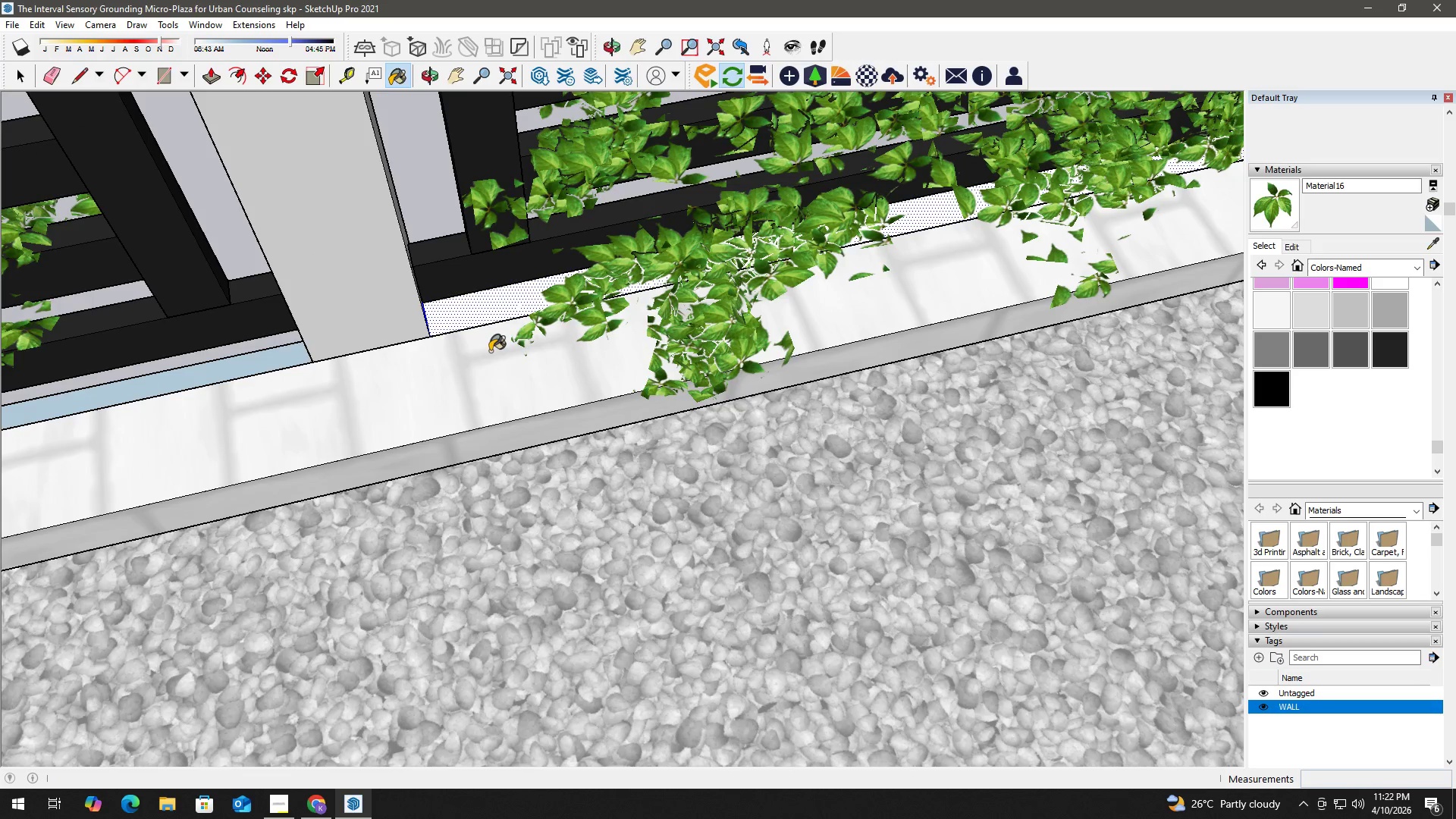 
hold_key(key=AltLeft, duration=0.45)
 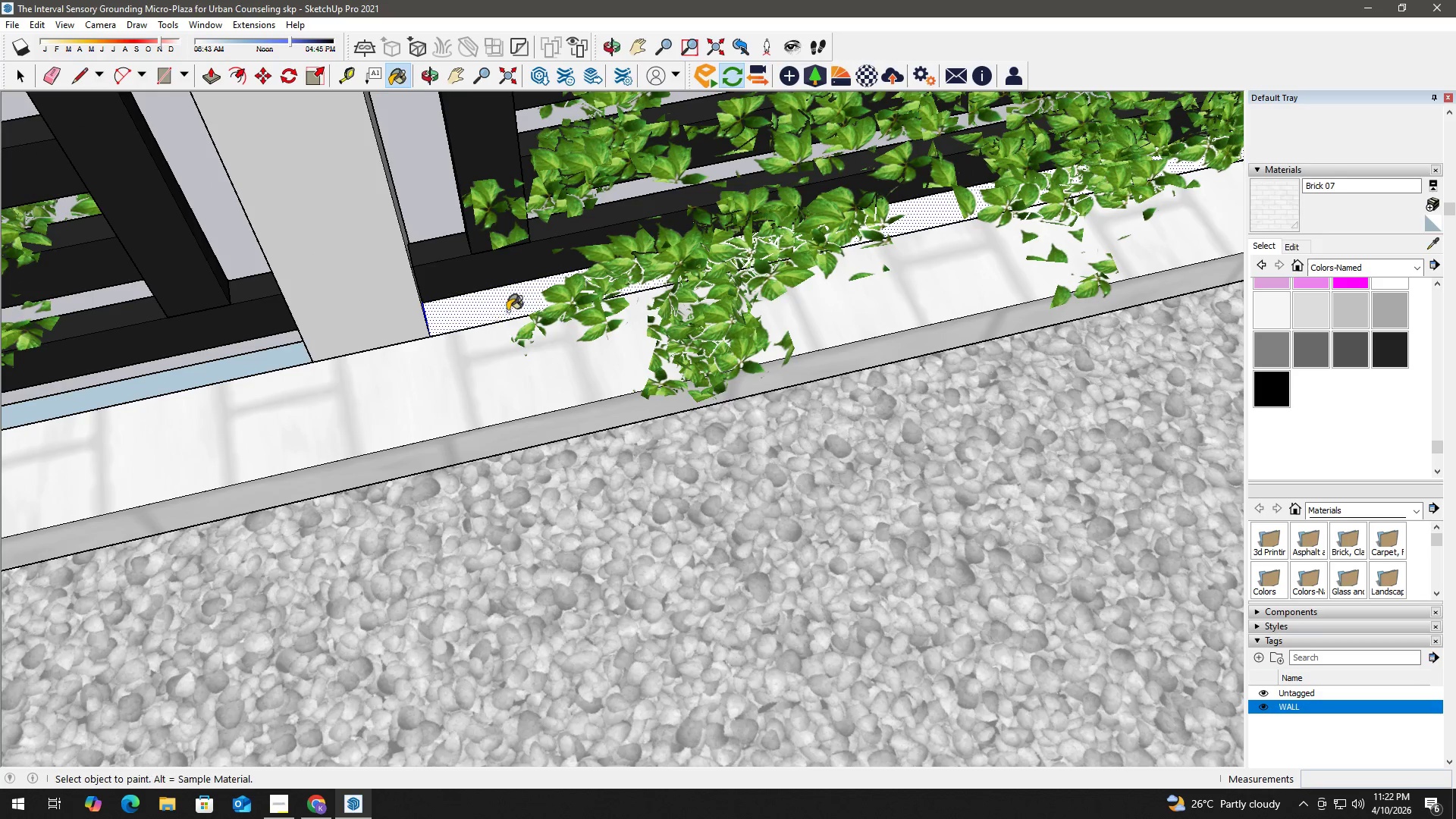 
double_click([508, 310])
 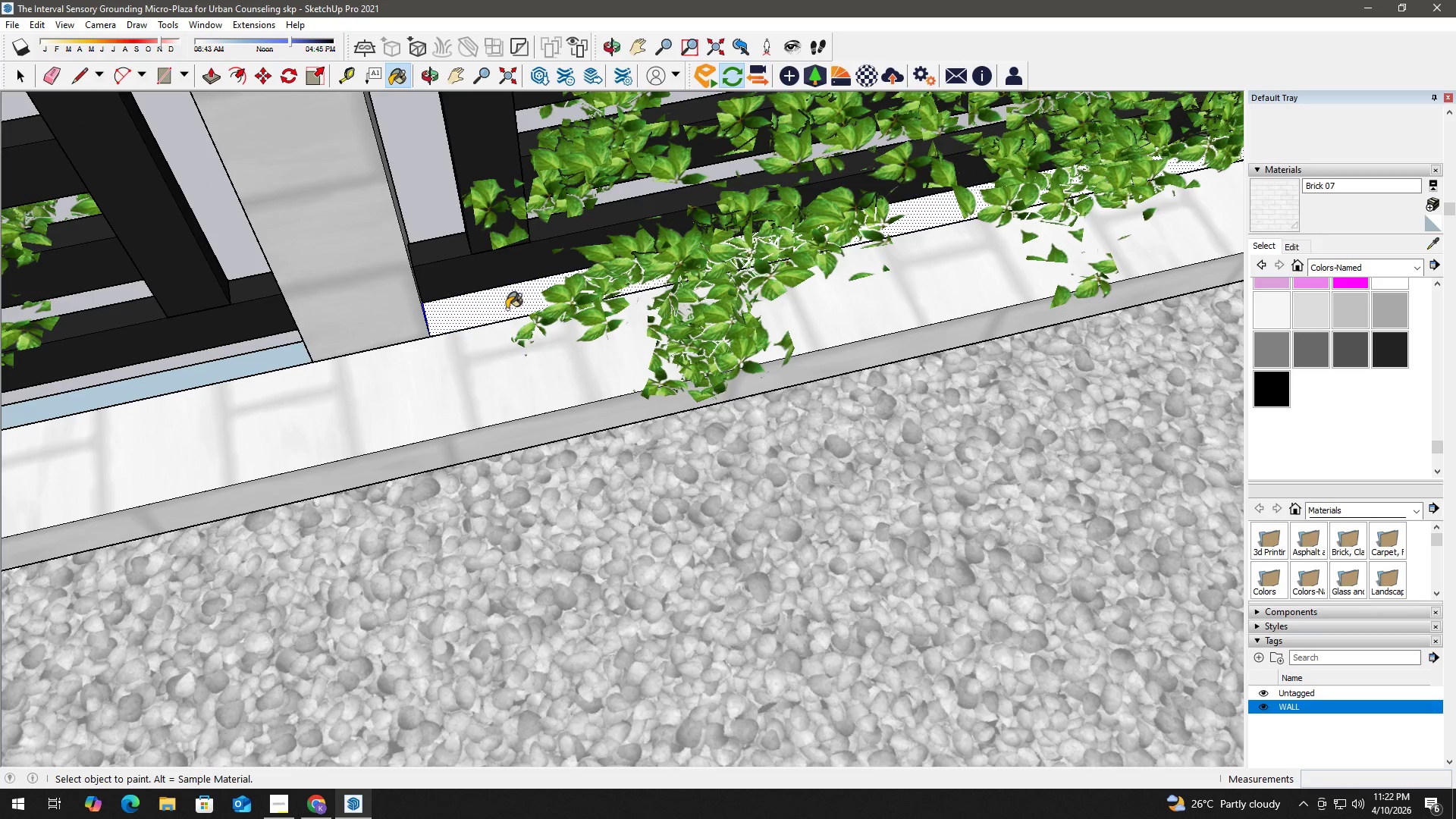 
key(Control+ControlLeft)
 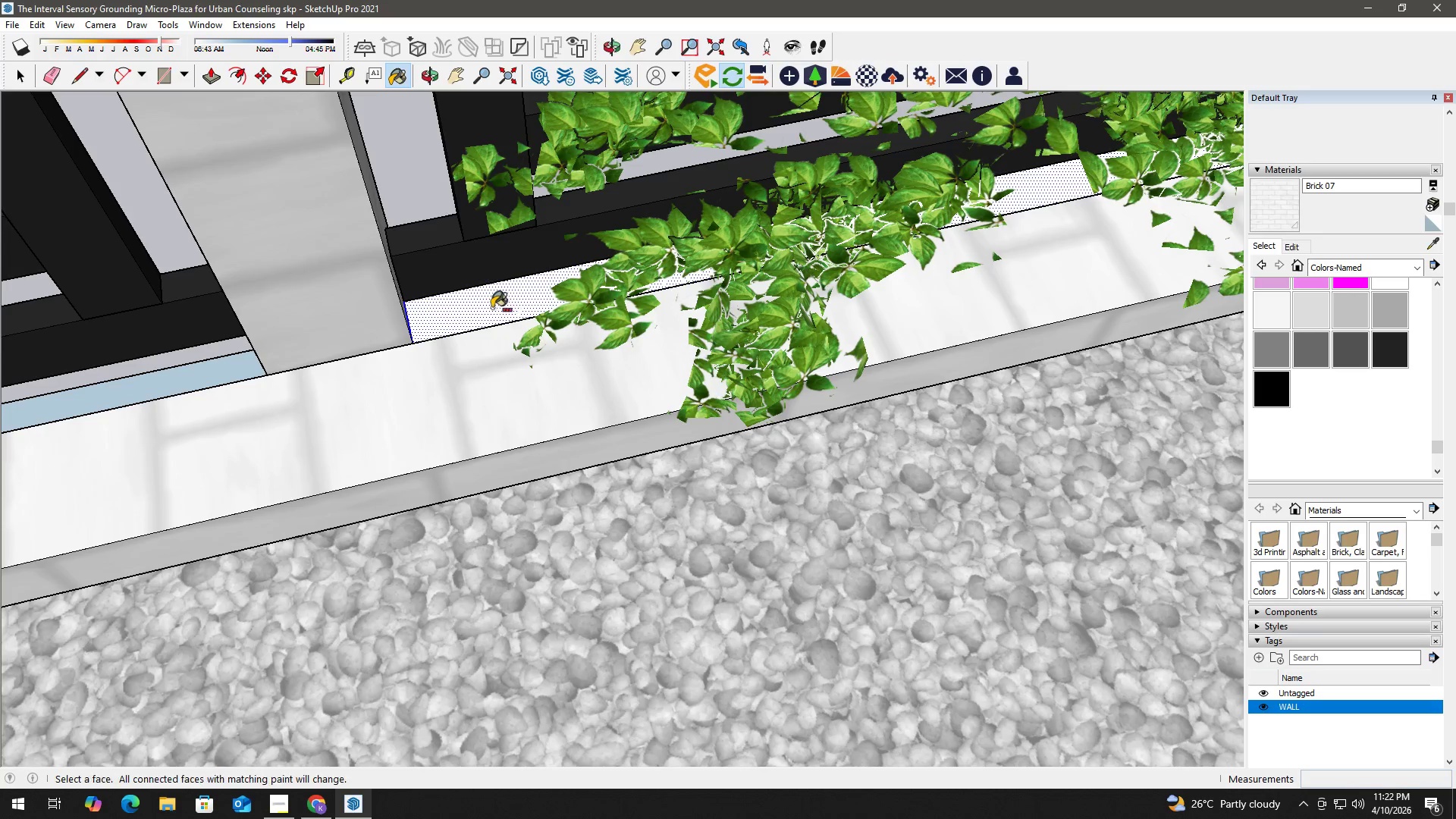 
key(Control+Z)
 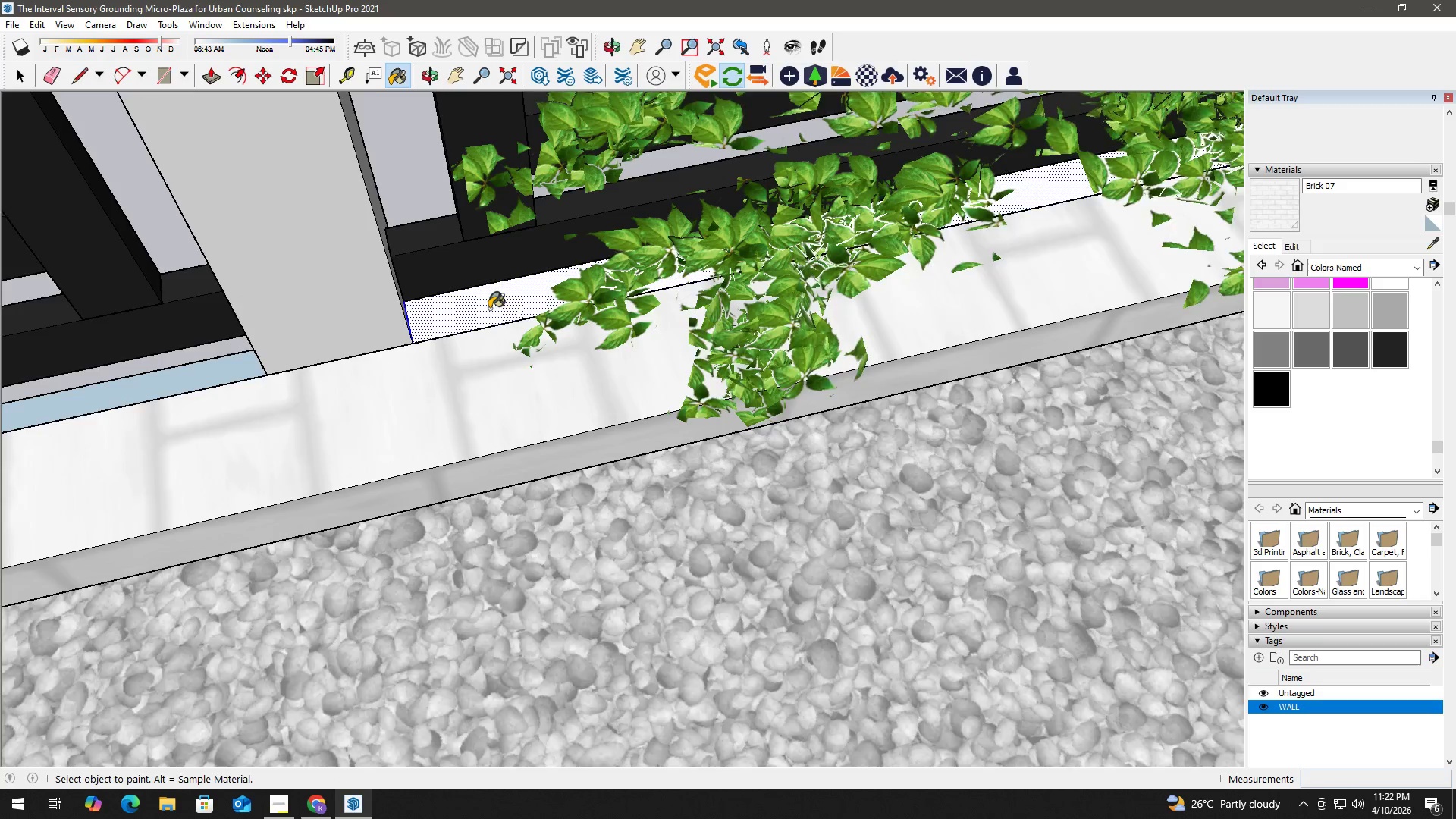 
scroll: coordinate [503, 309], scroll_direction: up, amount: 2.0
 